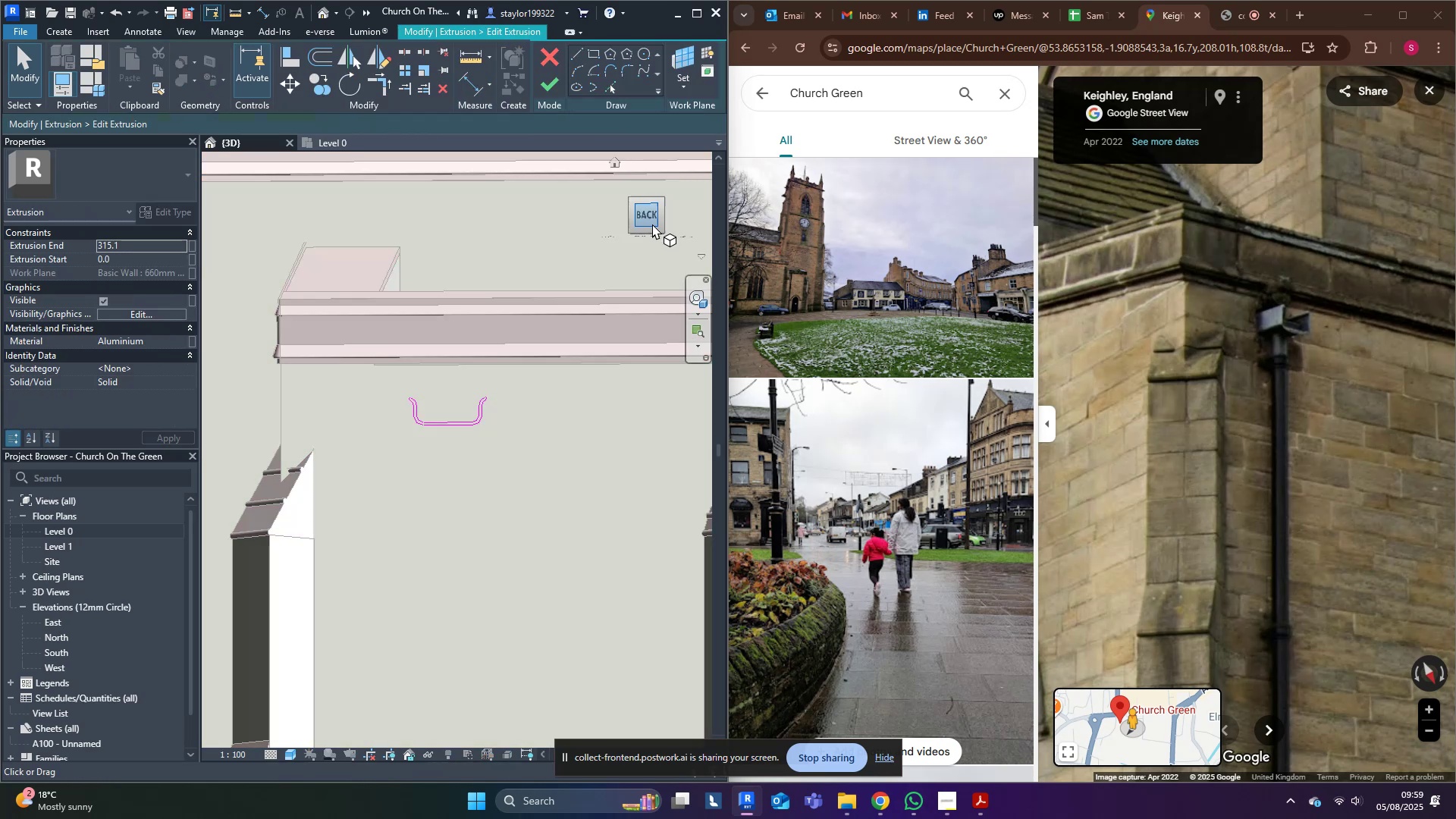 
left_click([643, 221])
 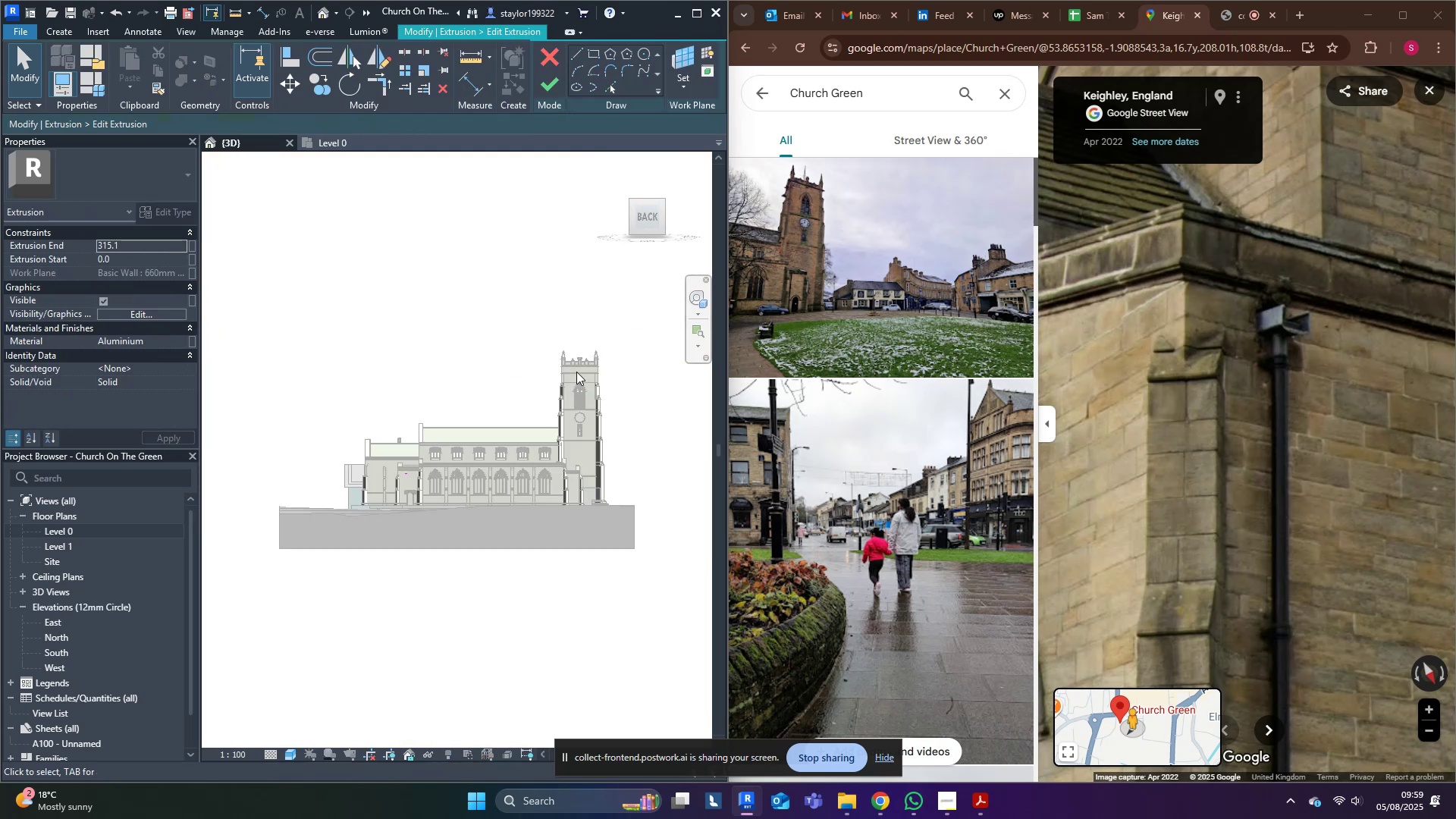 
scroll: coordinate [570, 434], scroll_direction: up, amount: 20.0
 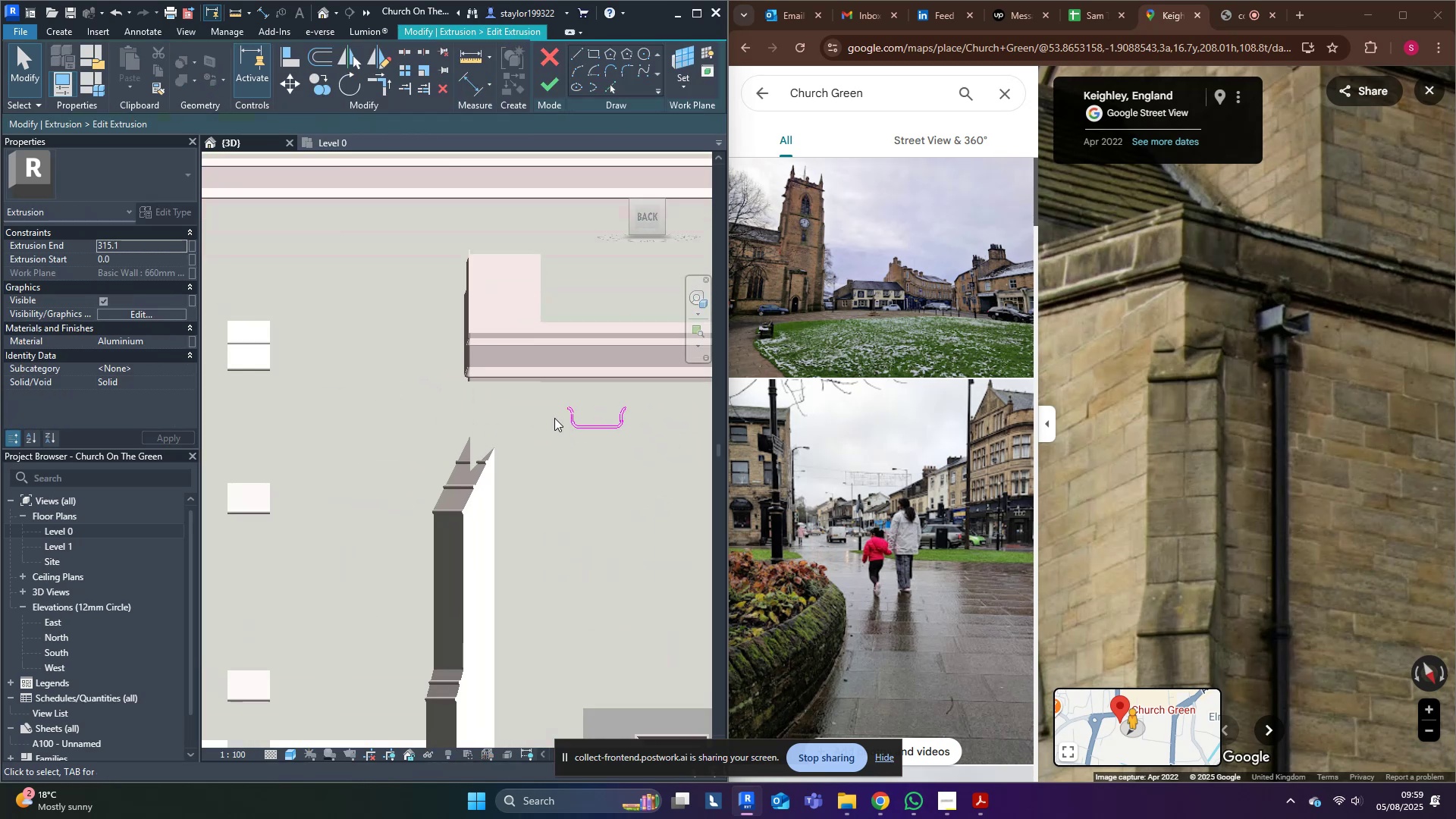 
left_click_drag(start_coordinate=[547, 413], to_coordinate=[637, 460])
 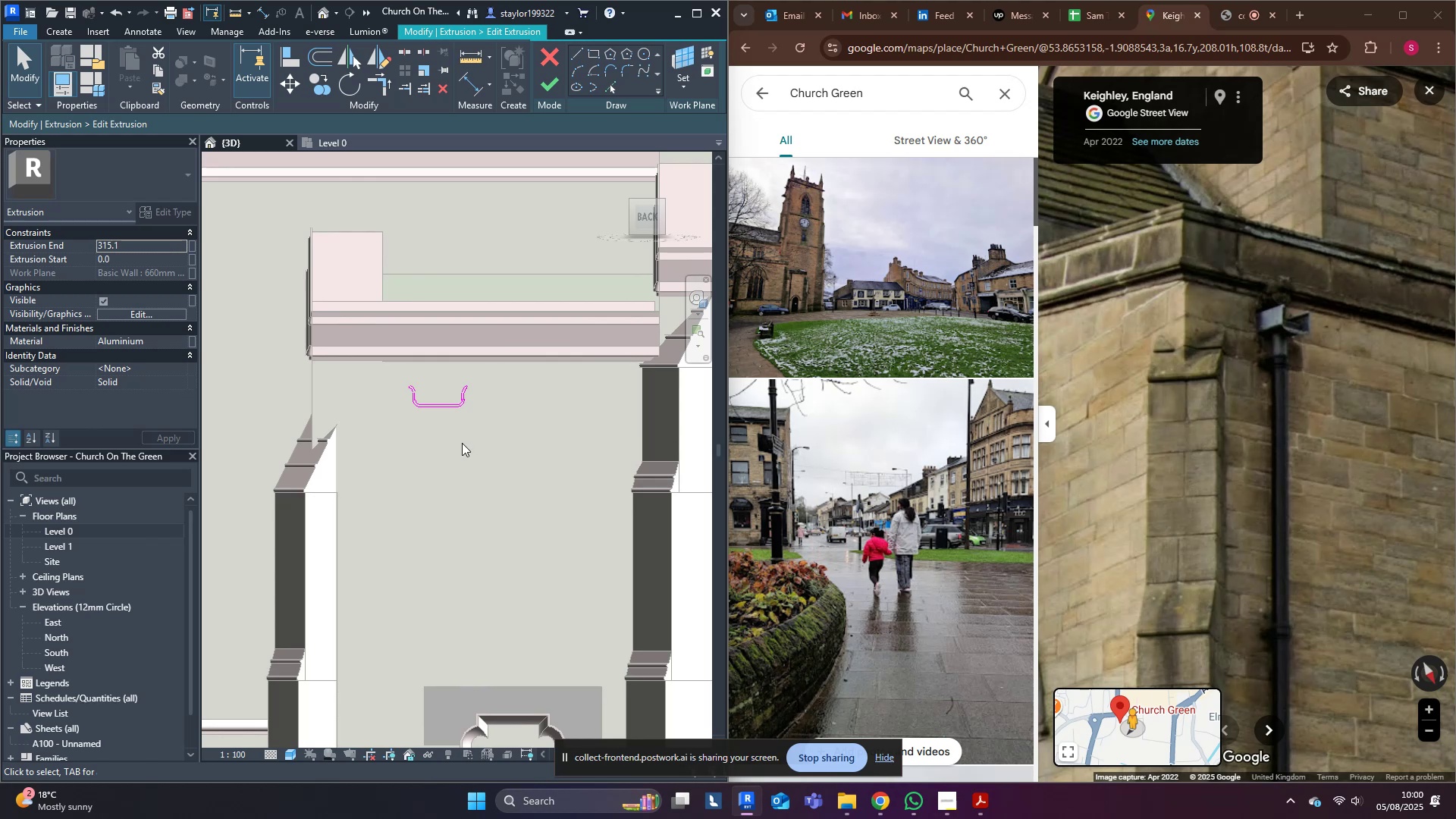 
left_click_drag(start_coordinate=[389, 433], to_coordinate=[532, 400])
 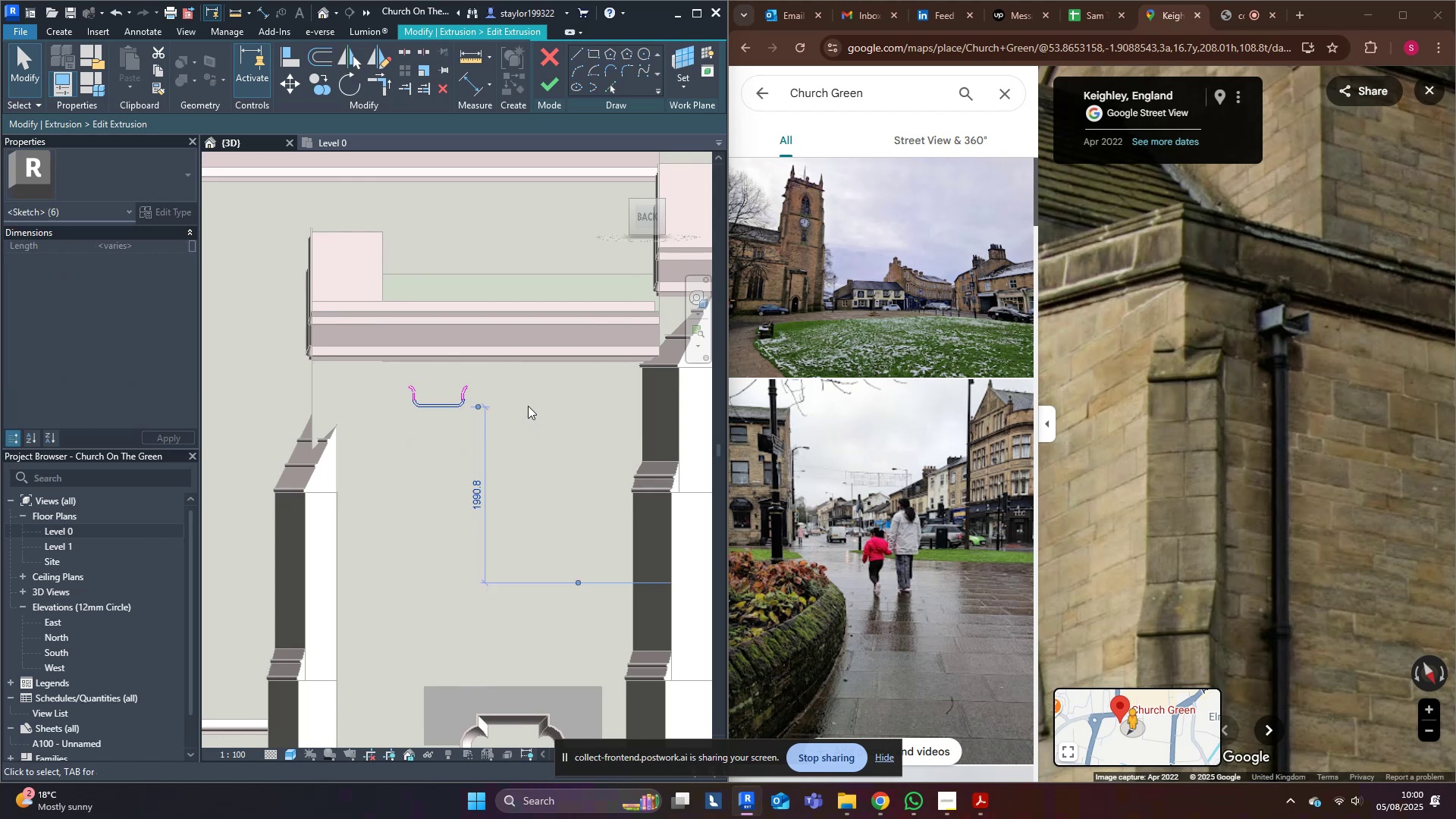 
scroll: coordinate [522, 410], scroll_direction: down, amount: 4.0
 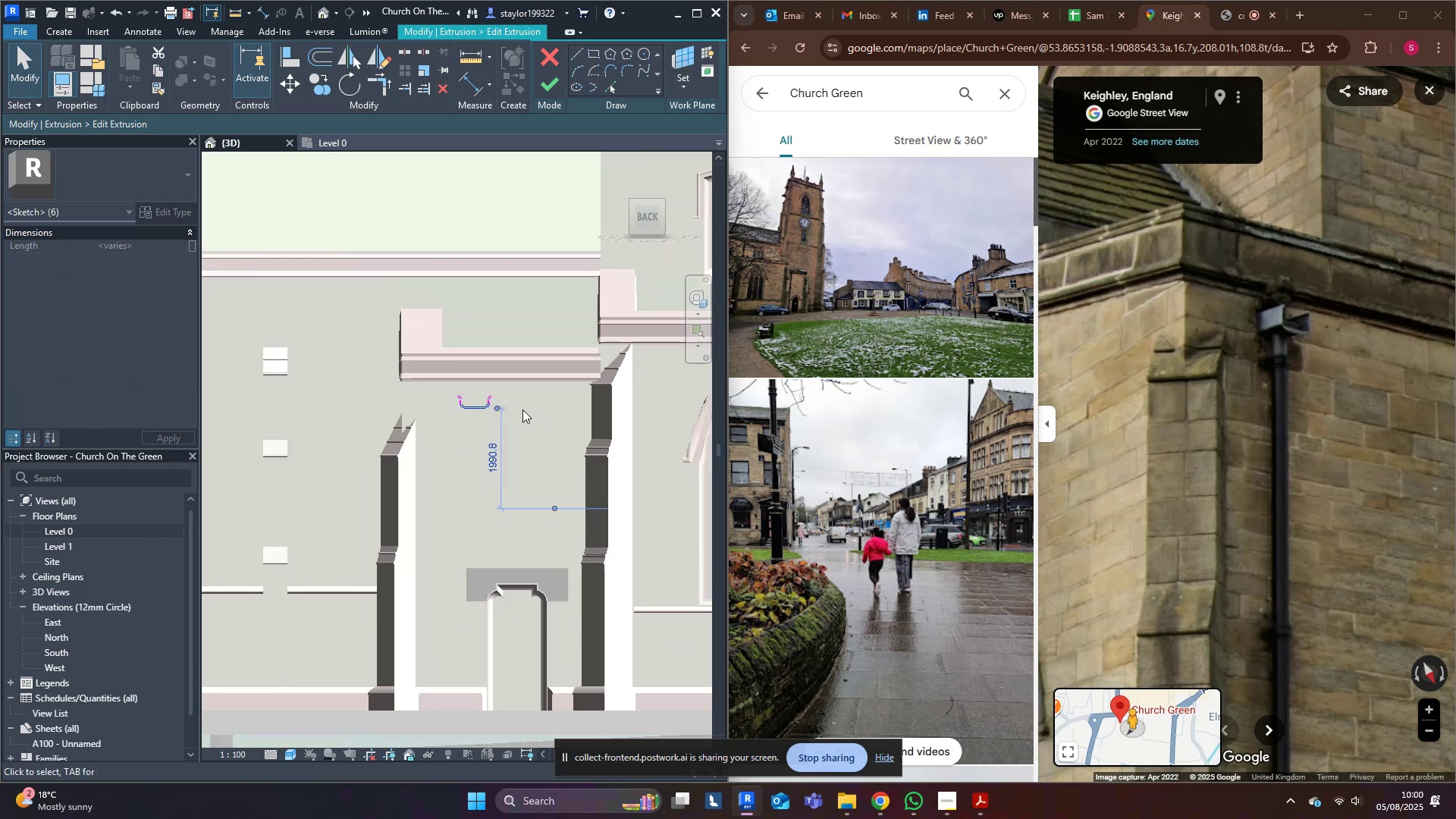 
hold_key(key=ShiftRight, duration=0.33)
 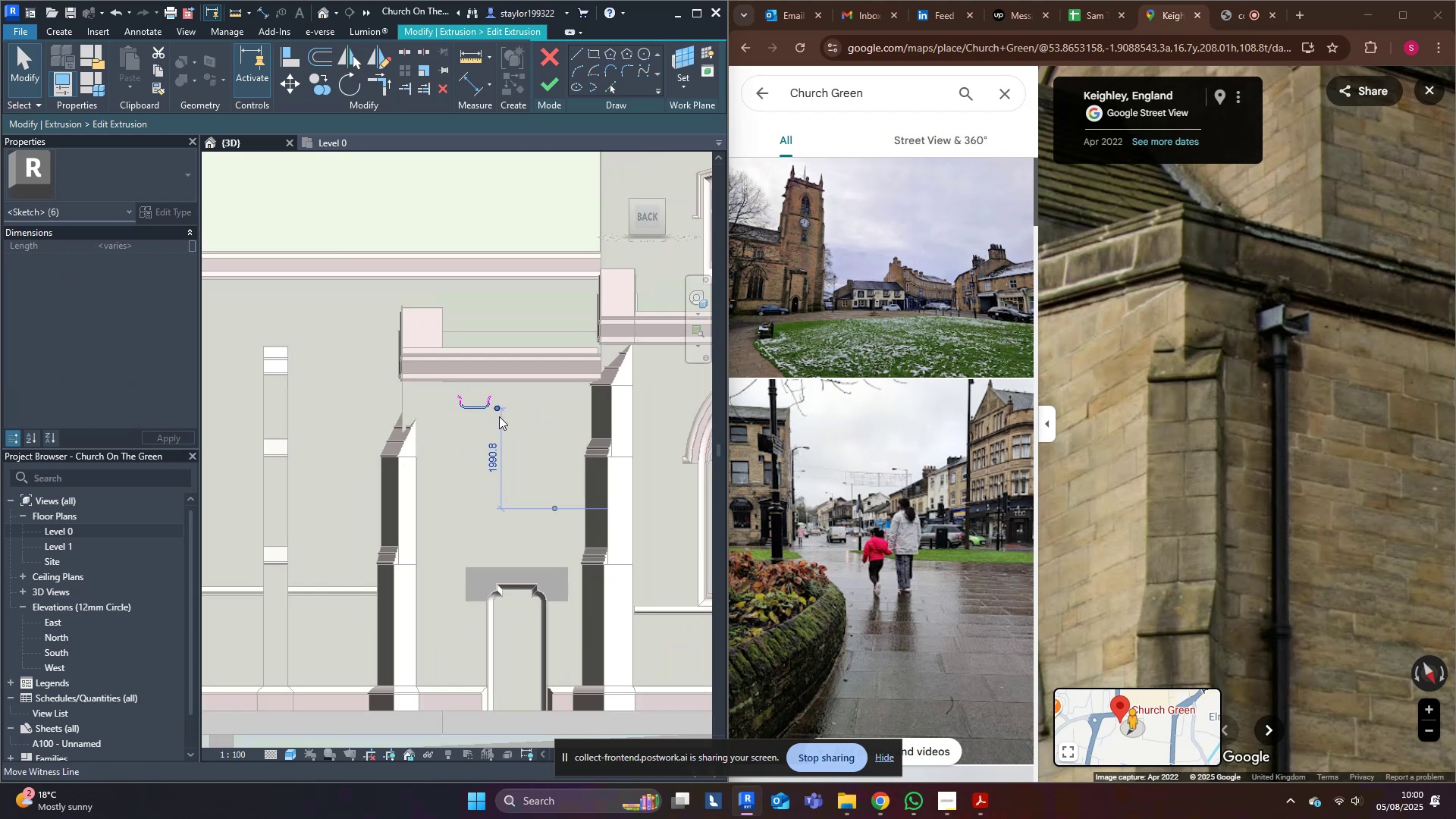 
hold_key(key=ArrowDown, duration=0.64)
 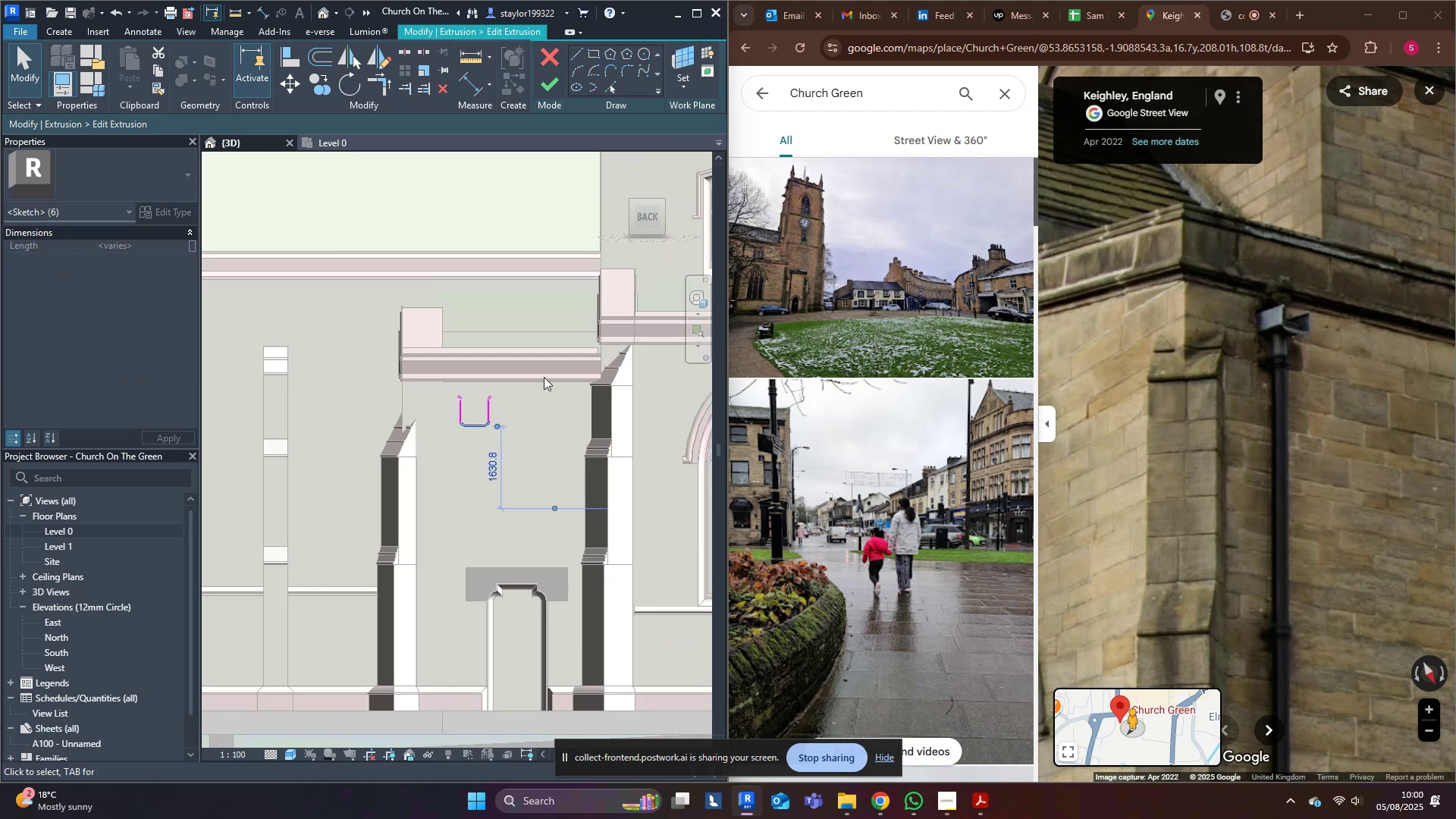 
key(ArrowUp)
 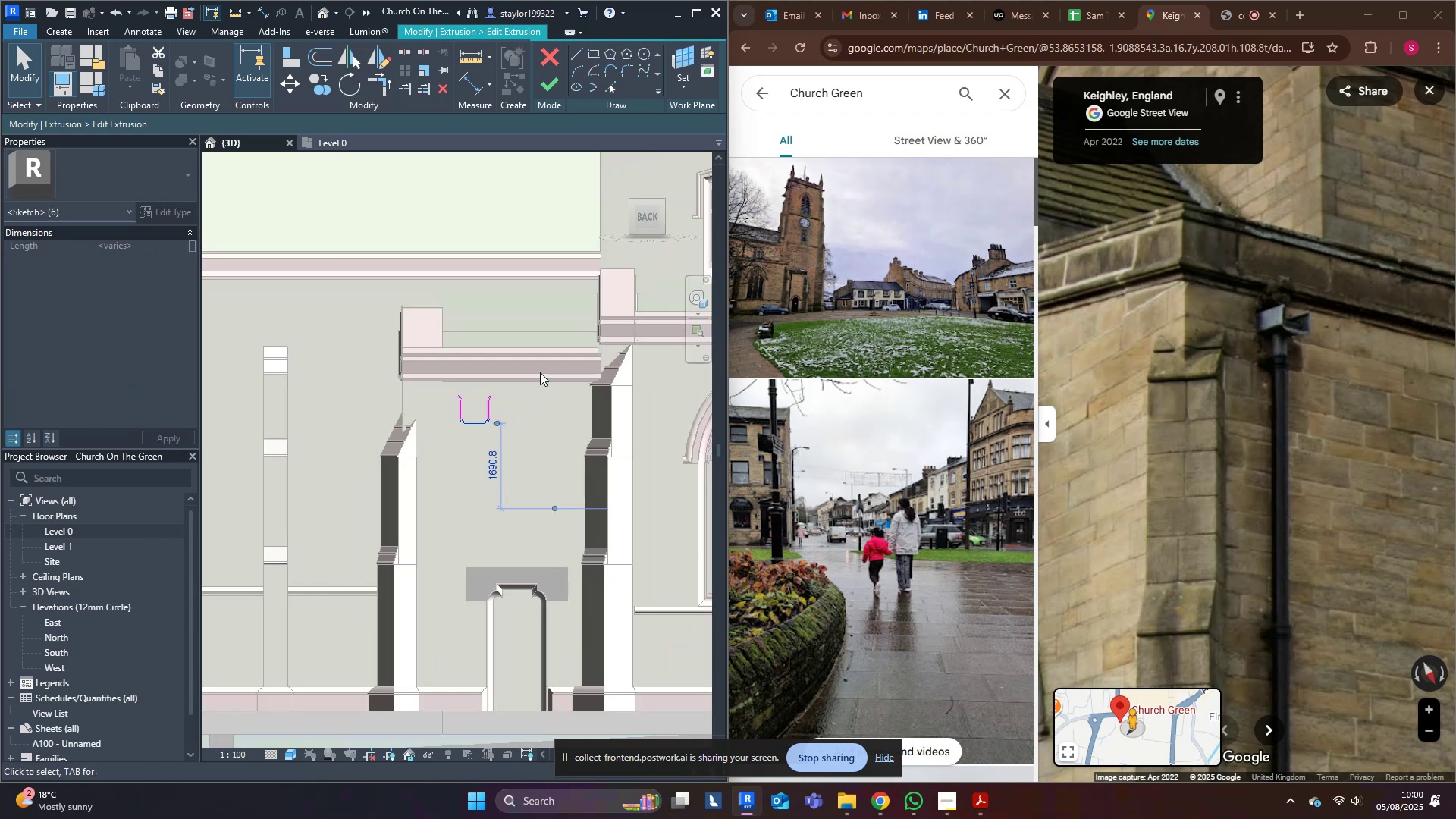 
key(ArrowUp)
 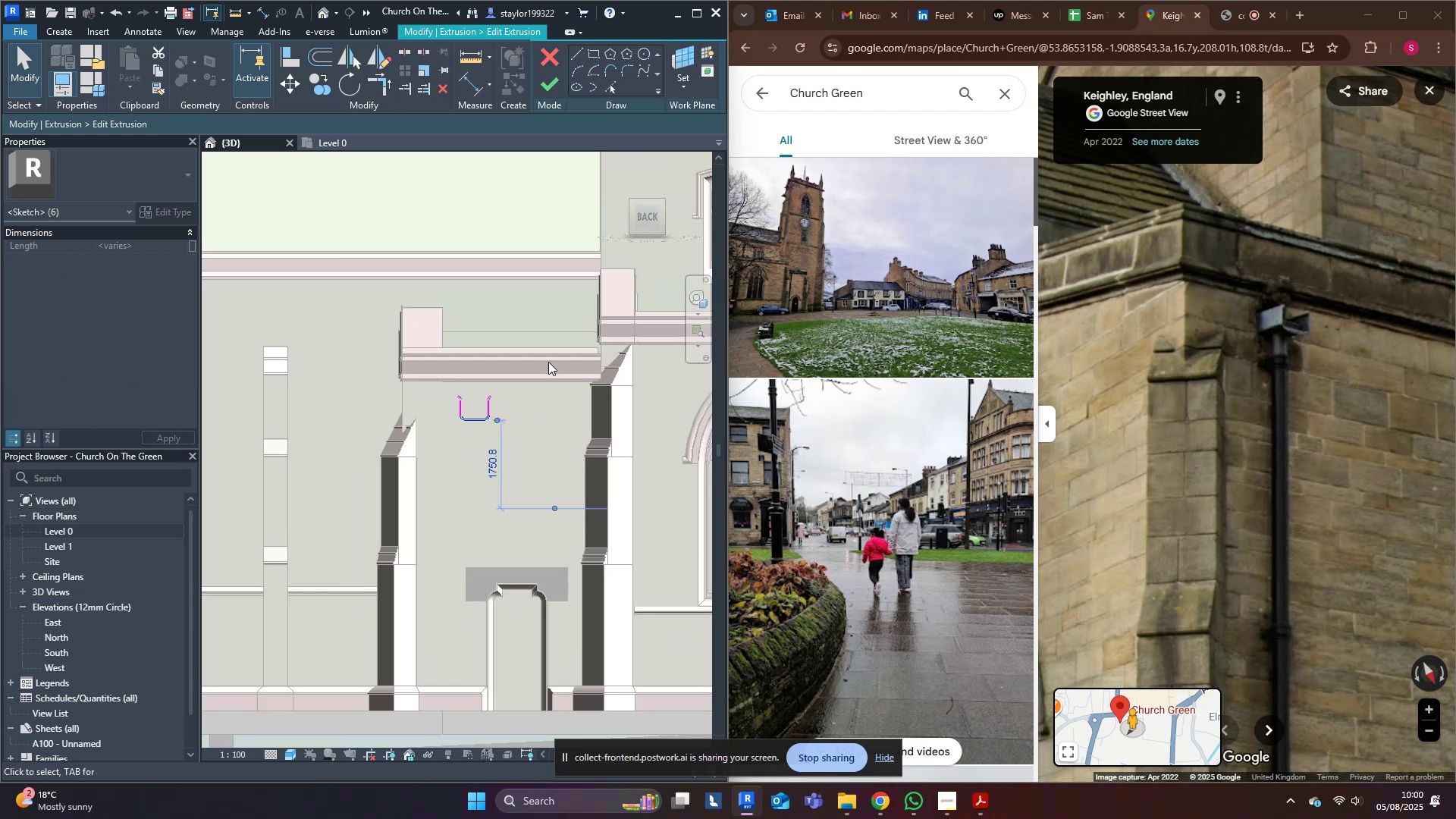 
key(ArrowUp)
 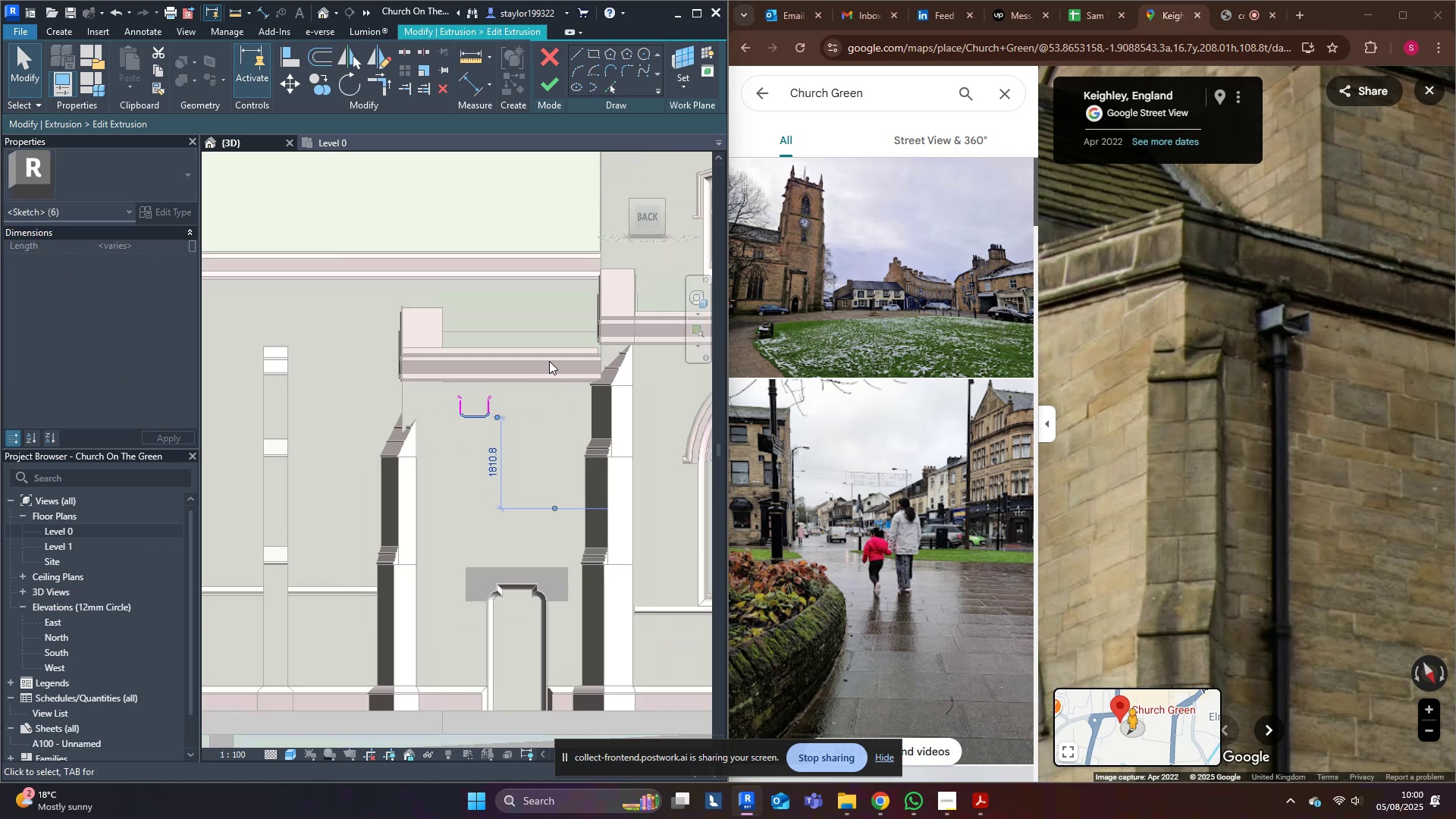 
left_click([549, 361])
 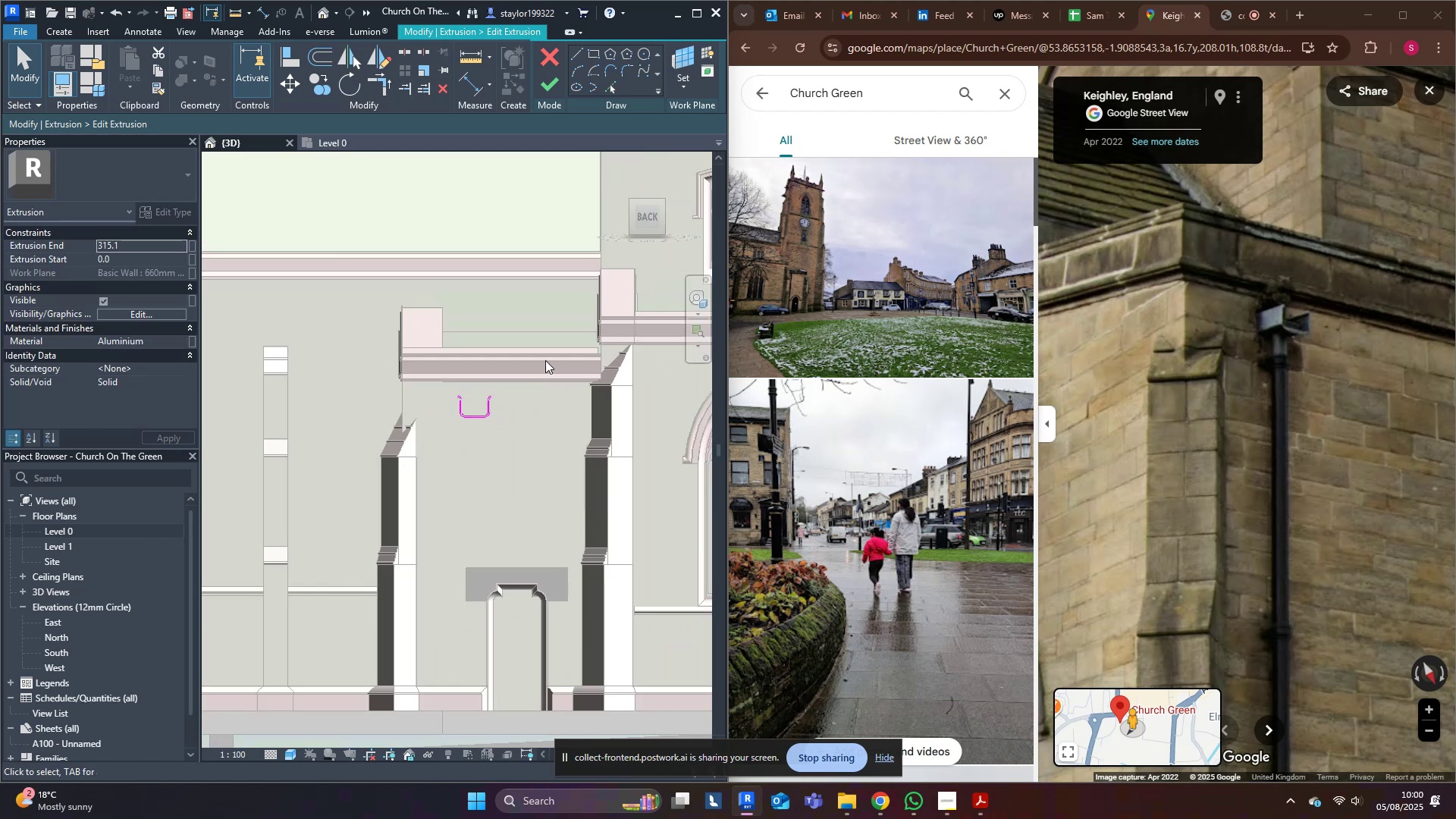 
scroll: coordinate [541, 366], scroll_direction: up, amount: 1.0
 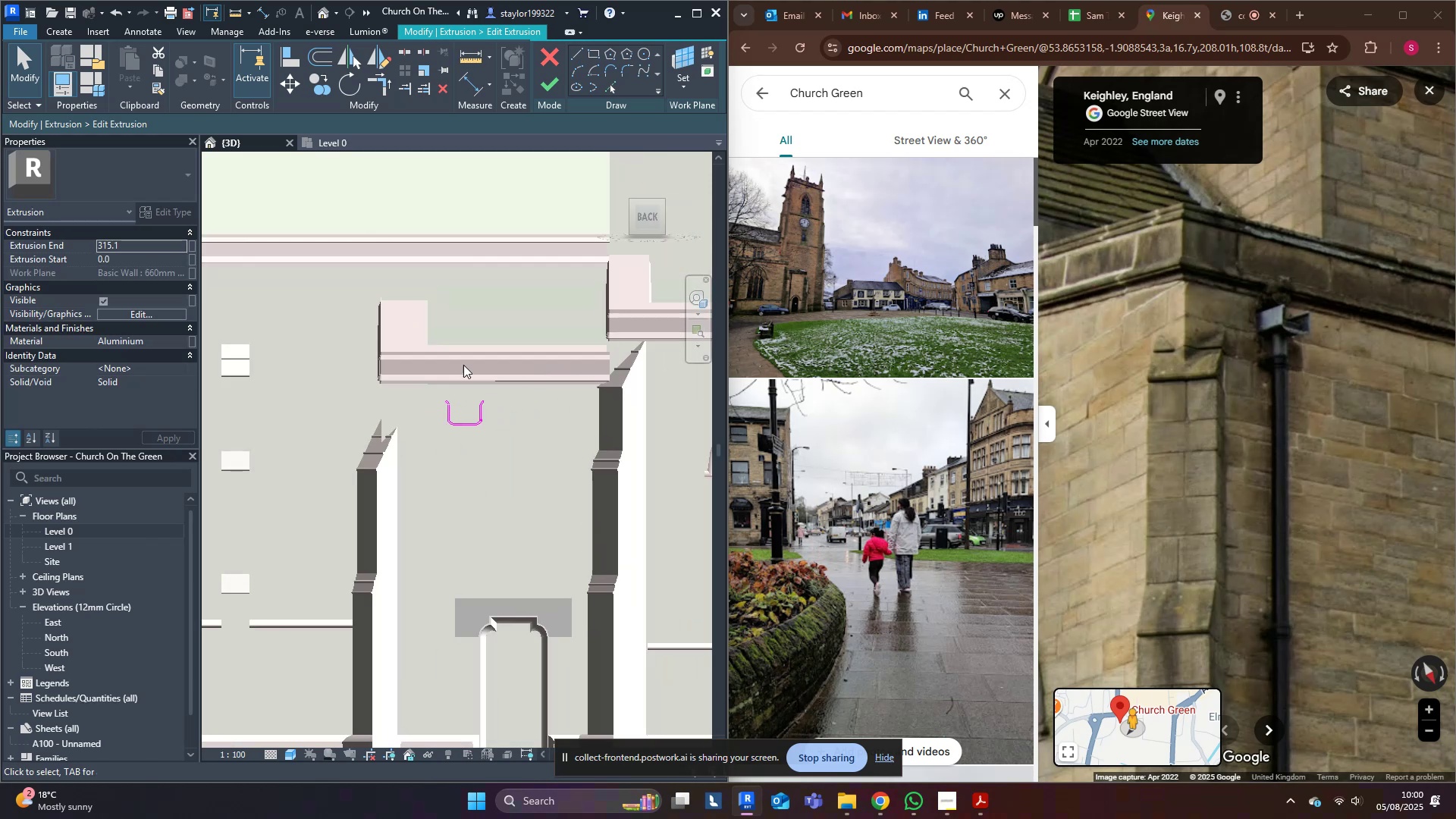 
left_click_drag(start_coordinate=[381, 351], to_coordinate=[459, 438])
 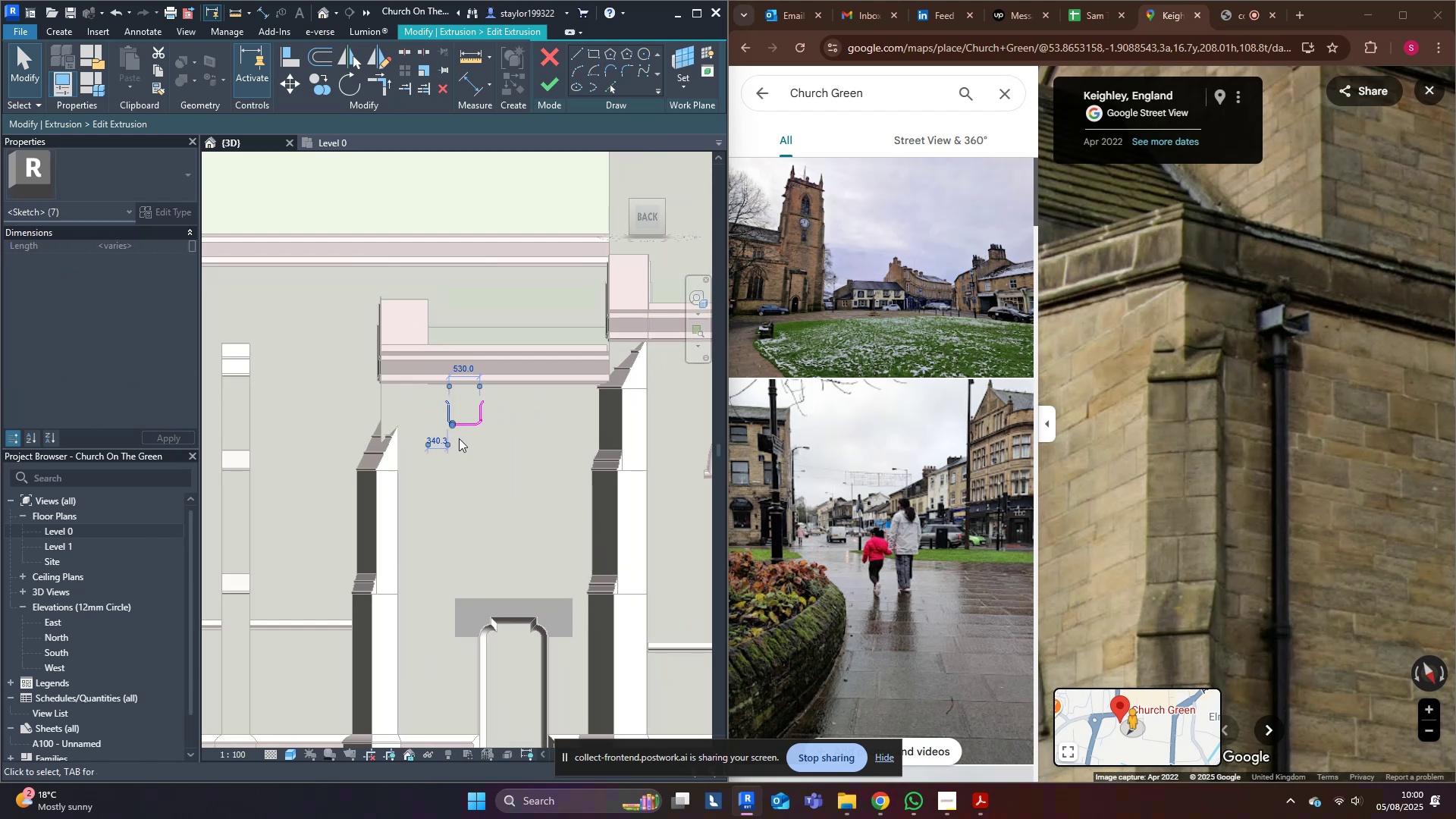 
key(ArrowRight)
 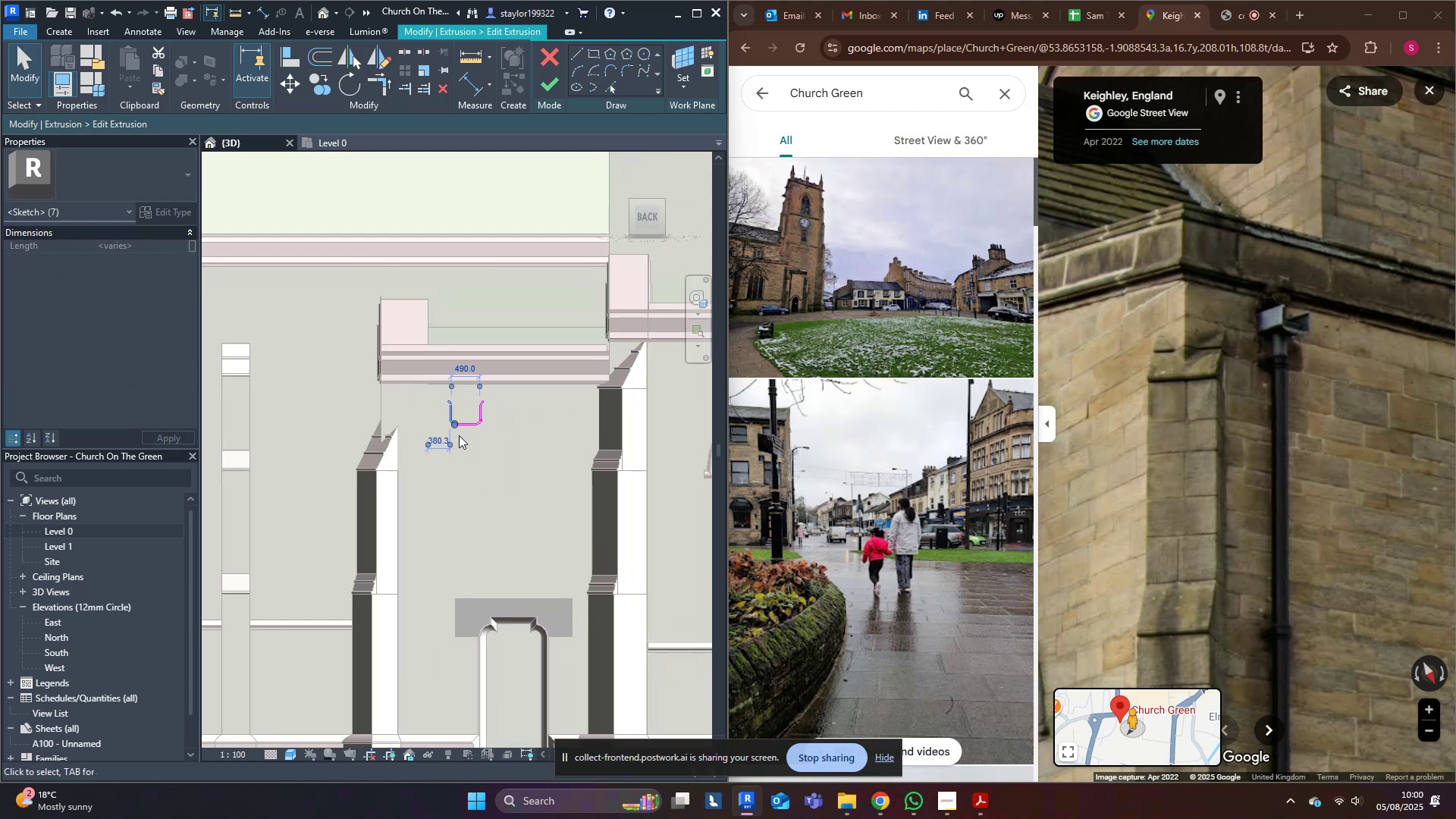 
key(ArrowRight)
 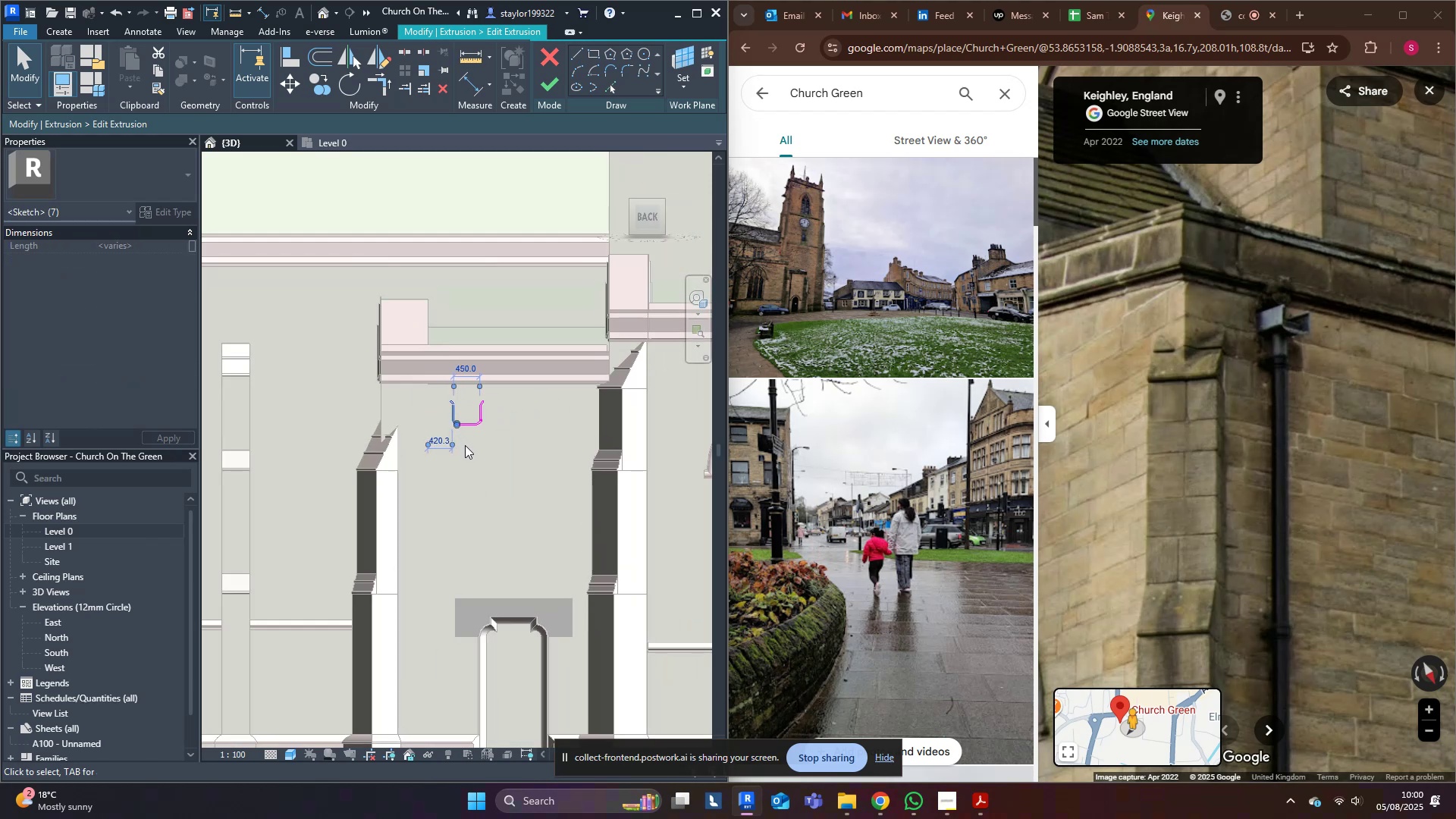 
key(ArrowRight)
 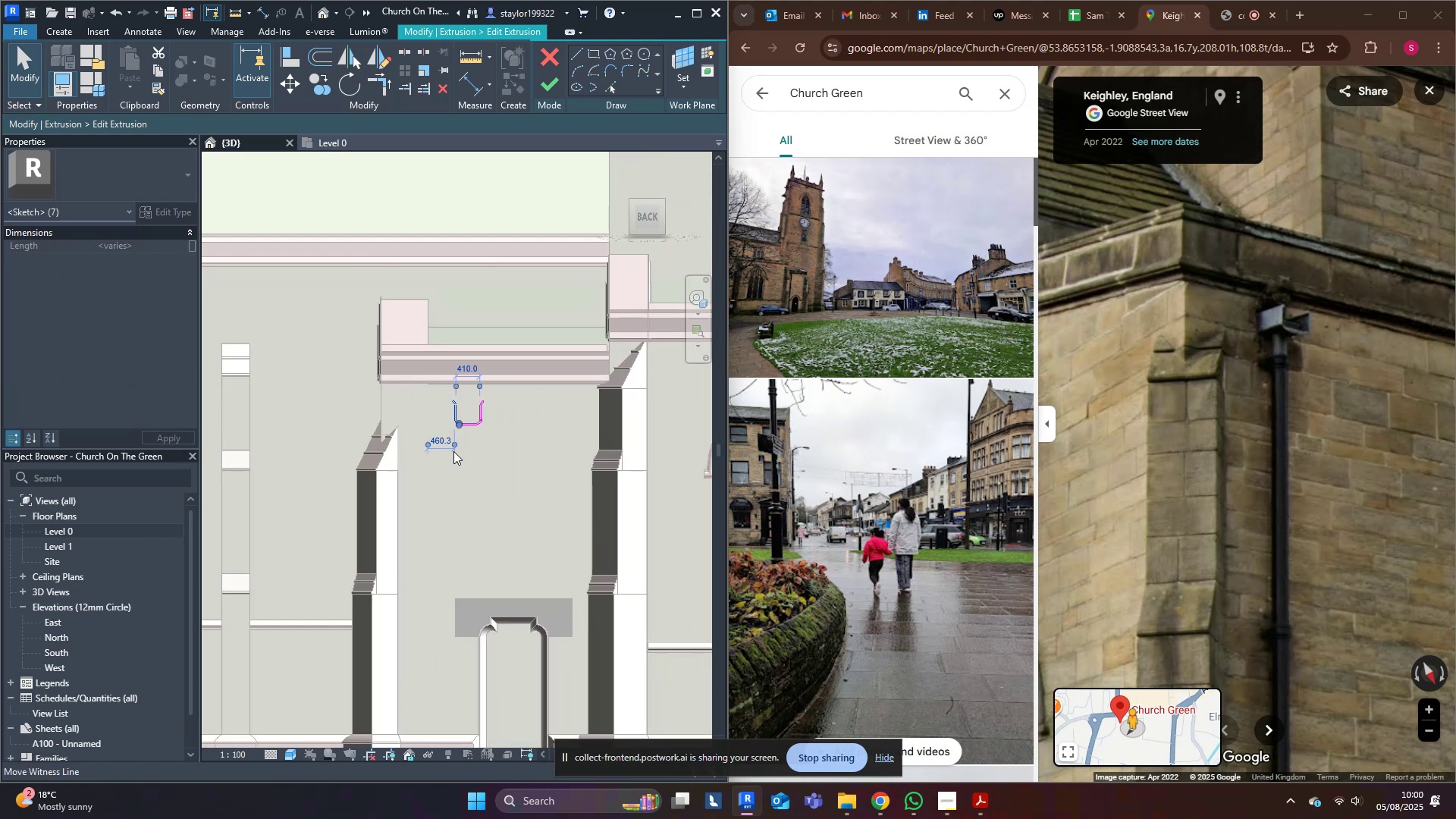 
left_click([453, 451])
 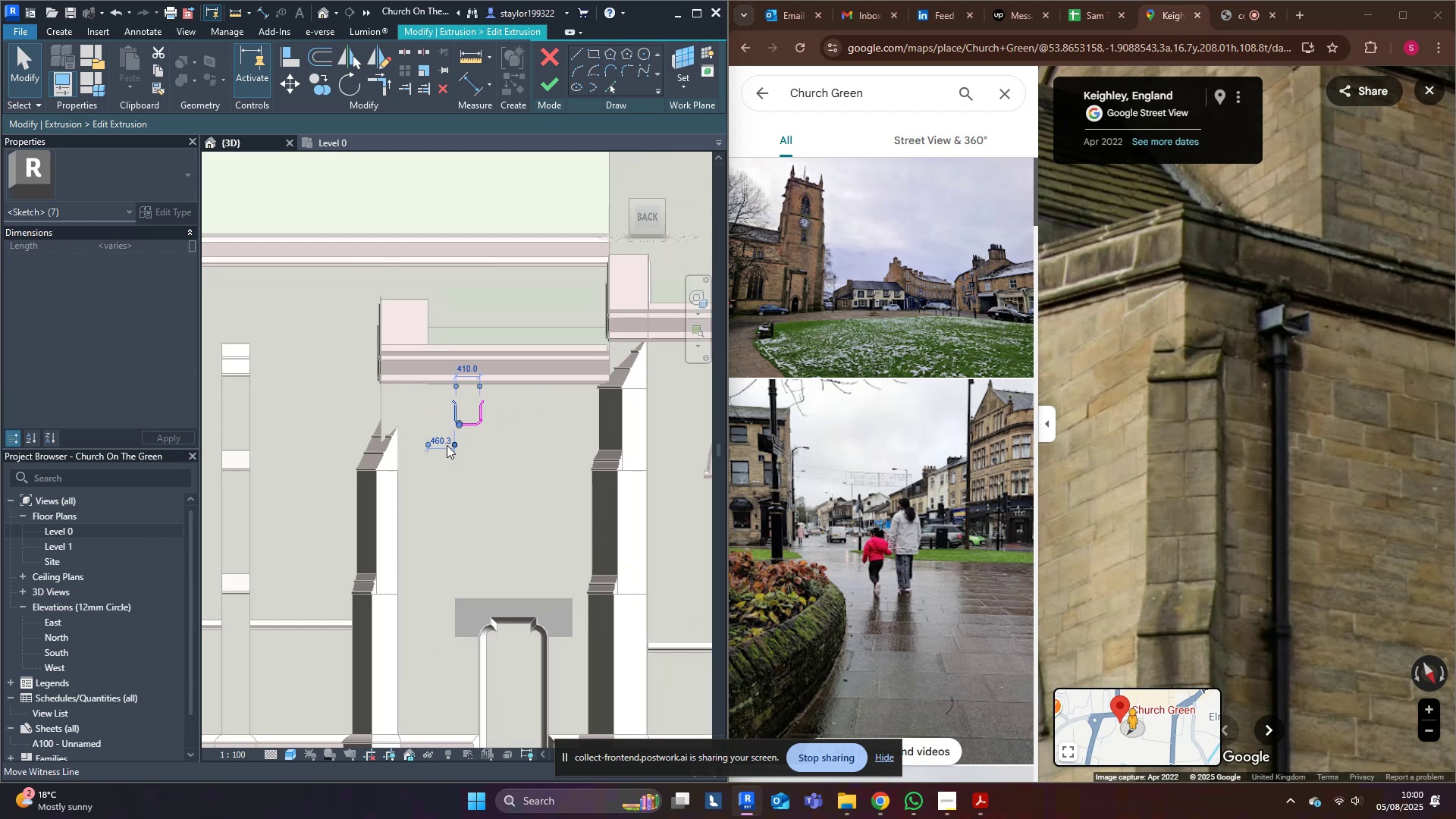 
left_click_drag(start_coordinate=[447, 442], to_coordinate=[464, 435])
 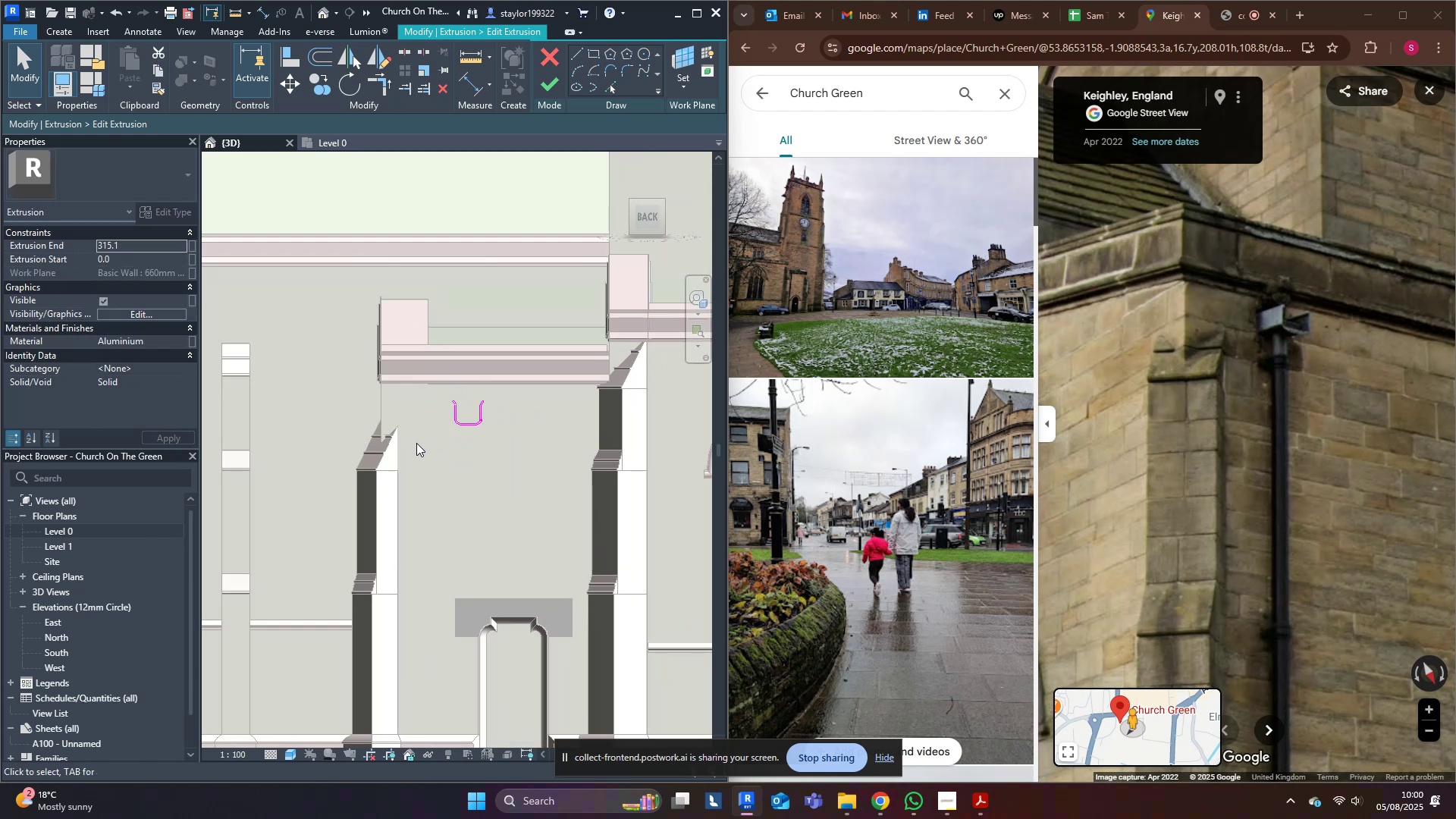 
left_click_drag(start_coordinate=[428, 503], to_coordinate=[428, 497])
 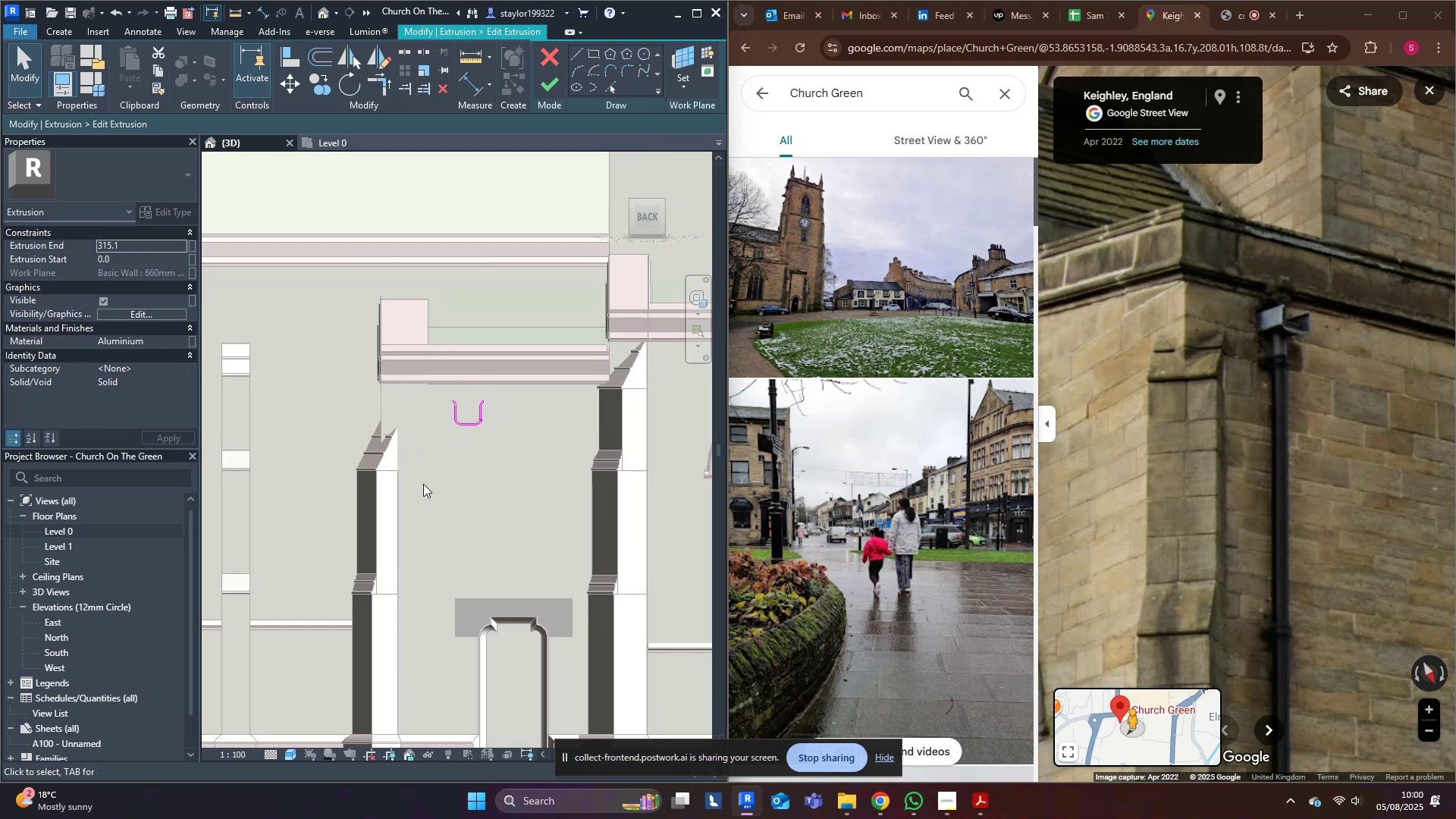 
left_click_drag(start_coordinate=[422, 455], to_coordinate=[519, 418])
 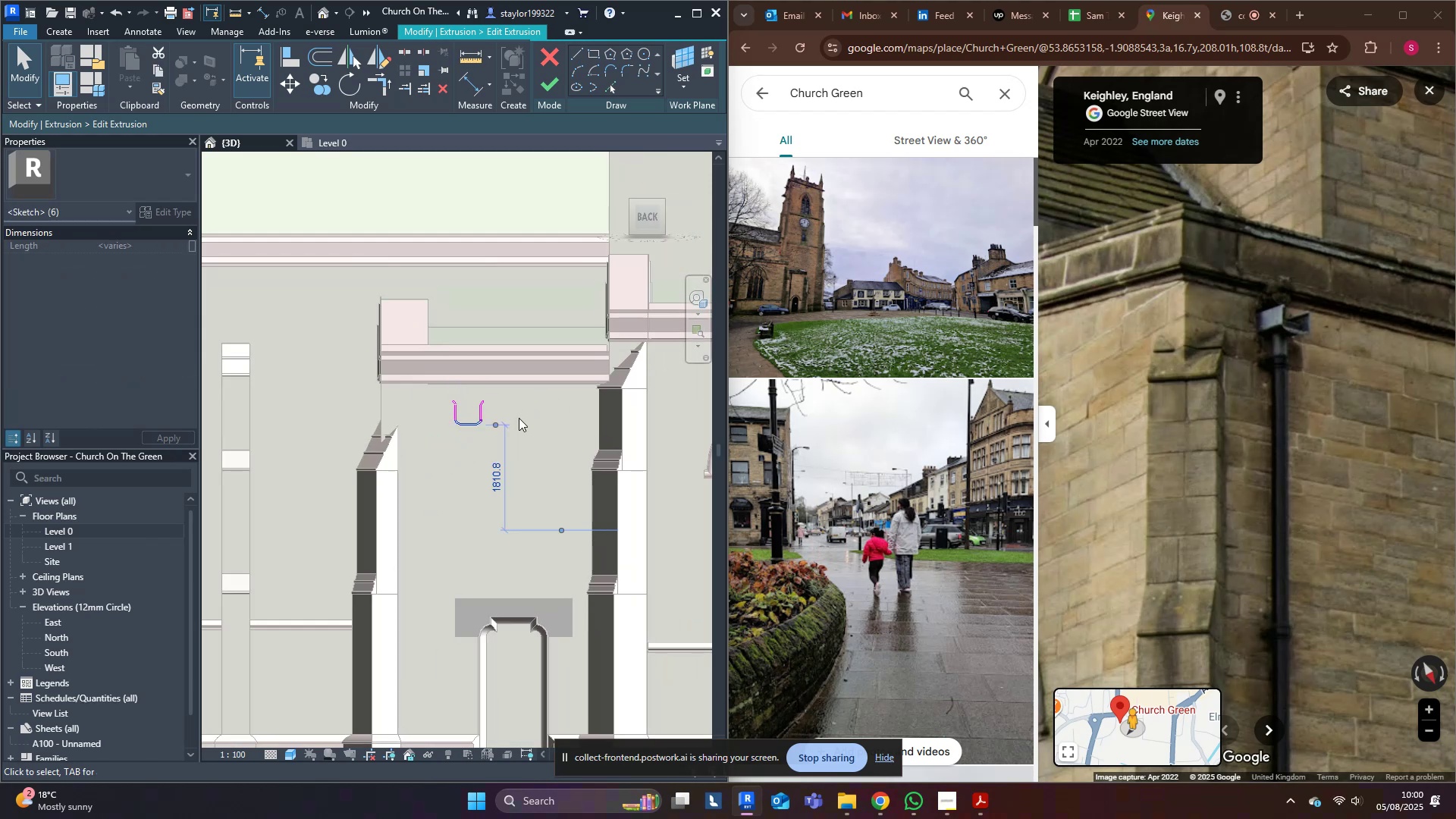 
key(ArrowUp)
 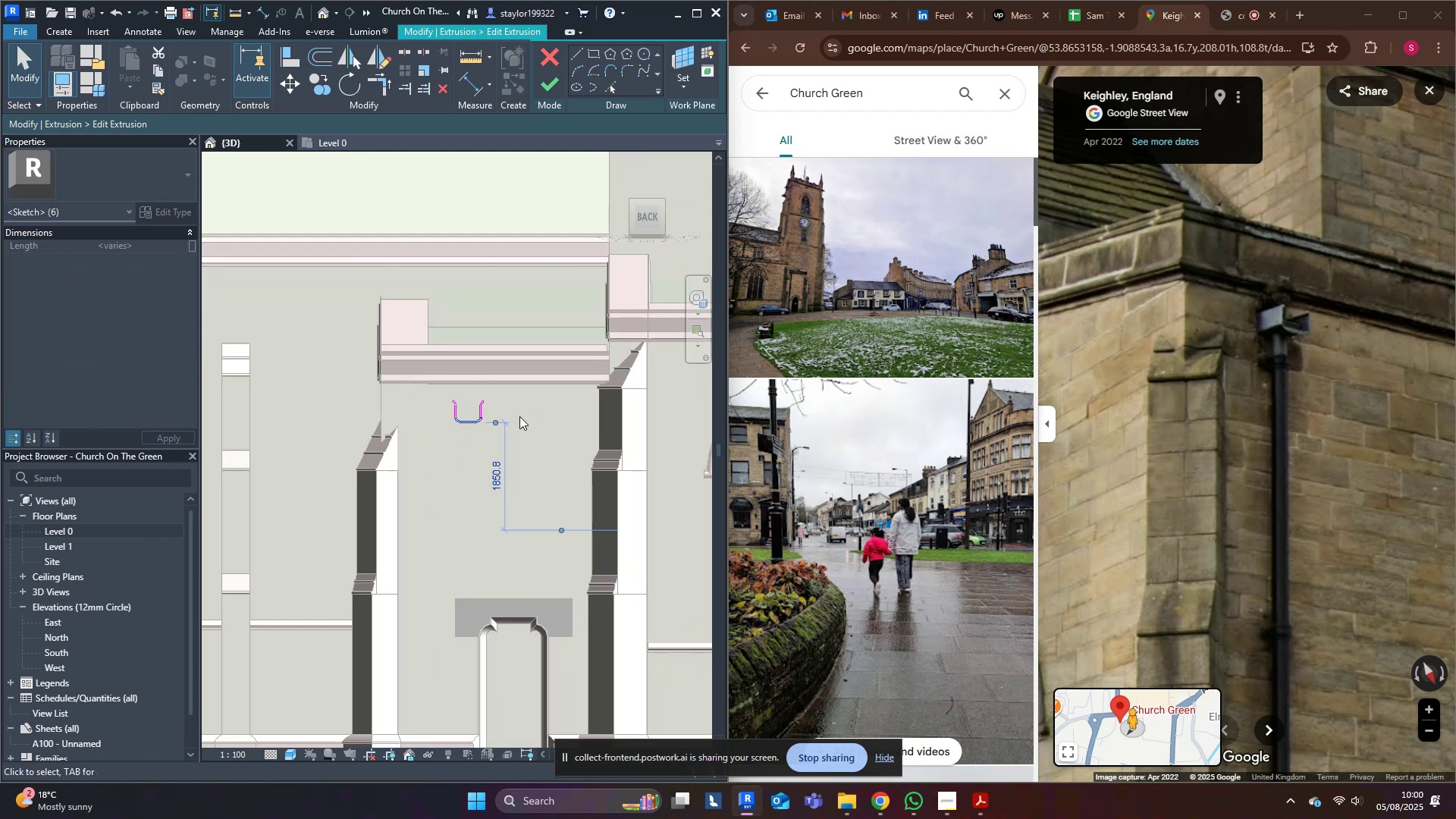 
key(ArrowUp)
 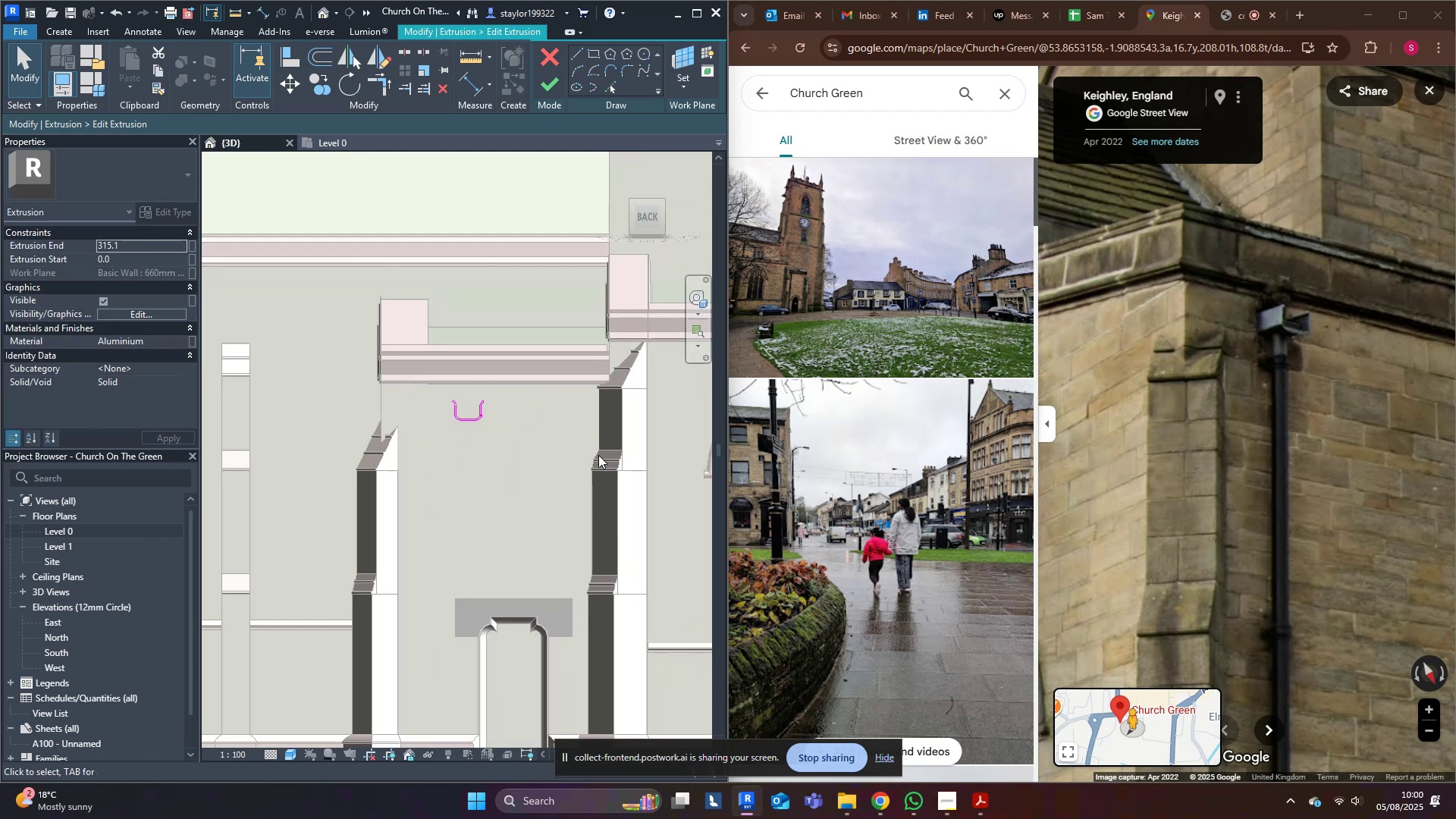 
scroll: coordinate [588, 500], scroll_direction: down, amount: 2.0
 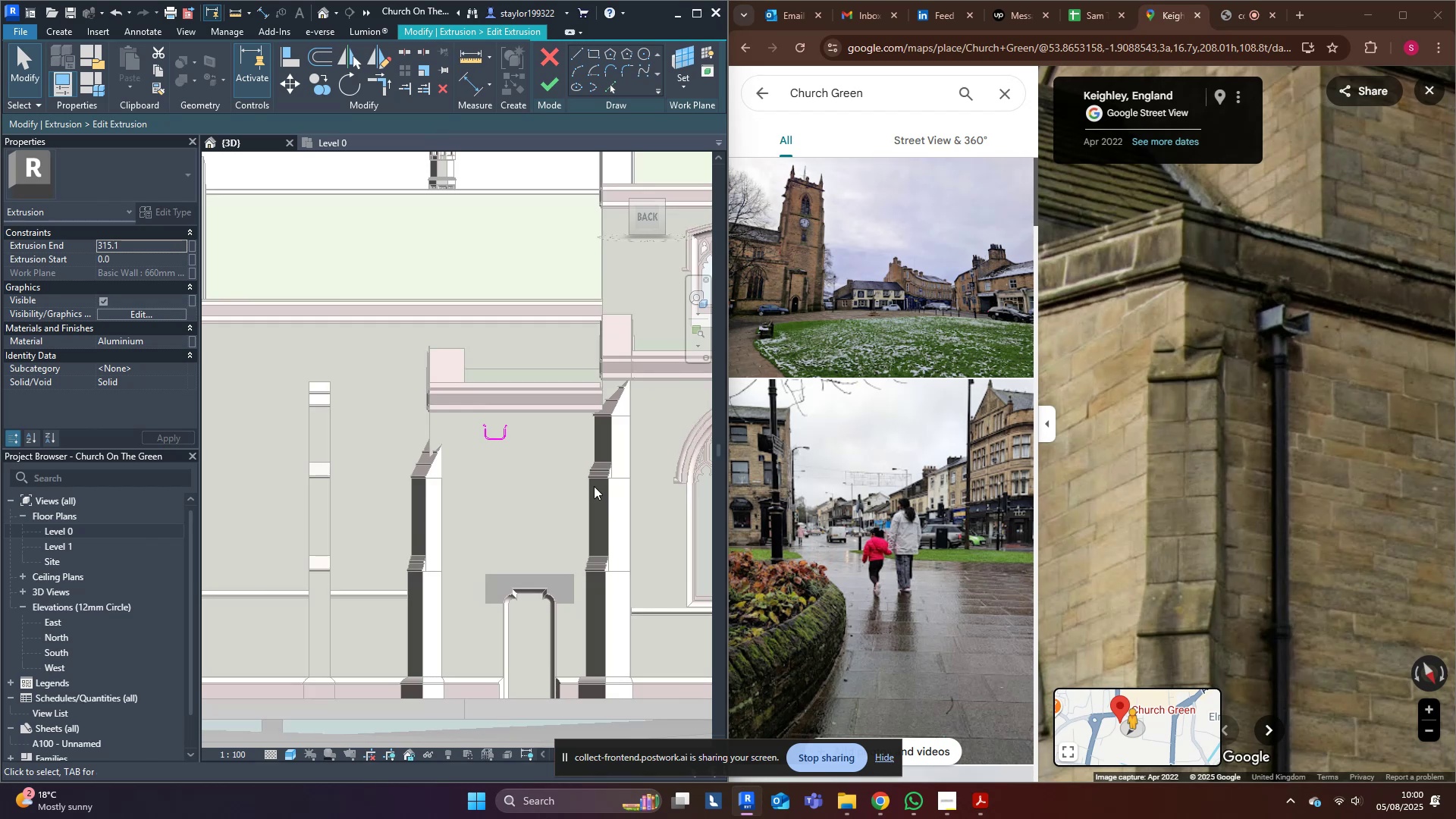 
left_click_drag(start_coordinate=[1327, 493], to_coordinate=[1254, 165])
 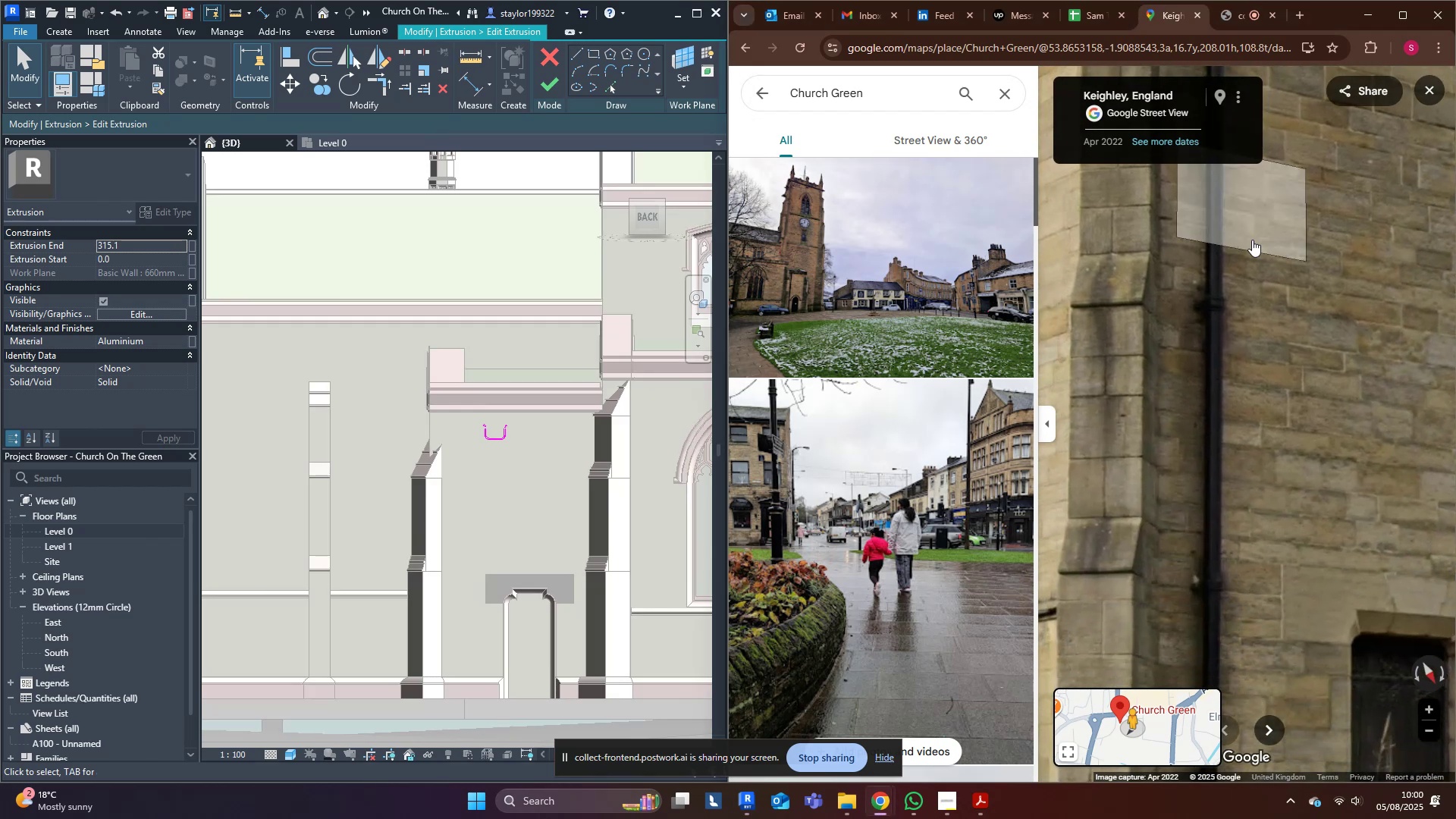 
scroll: coordinate [1209, 484], scroll_direction: down, amount: 2.0
 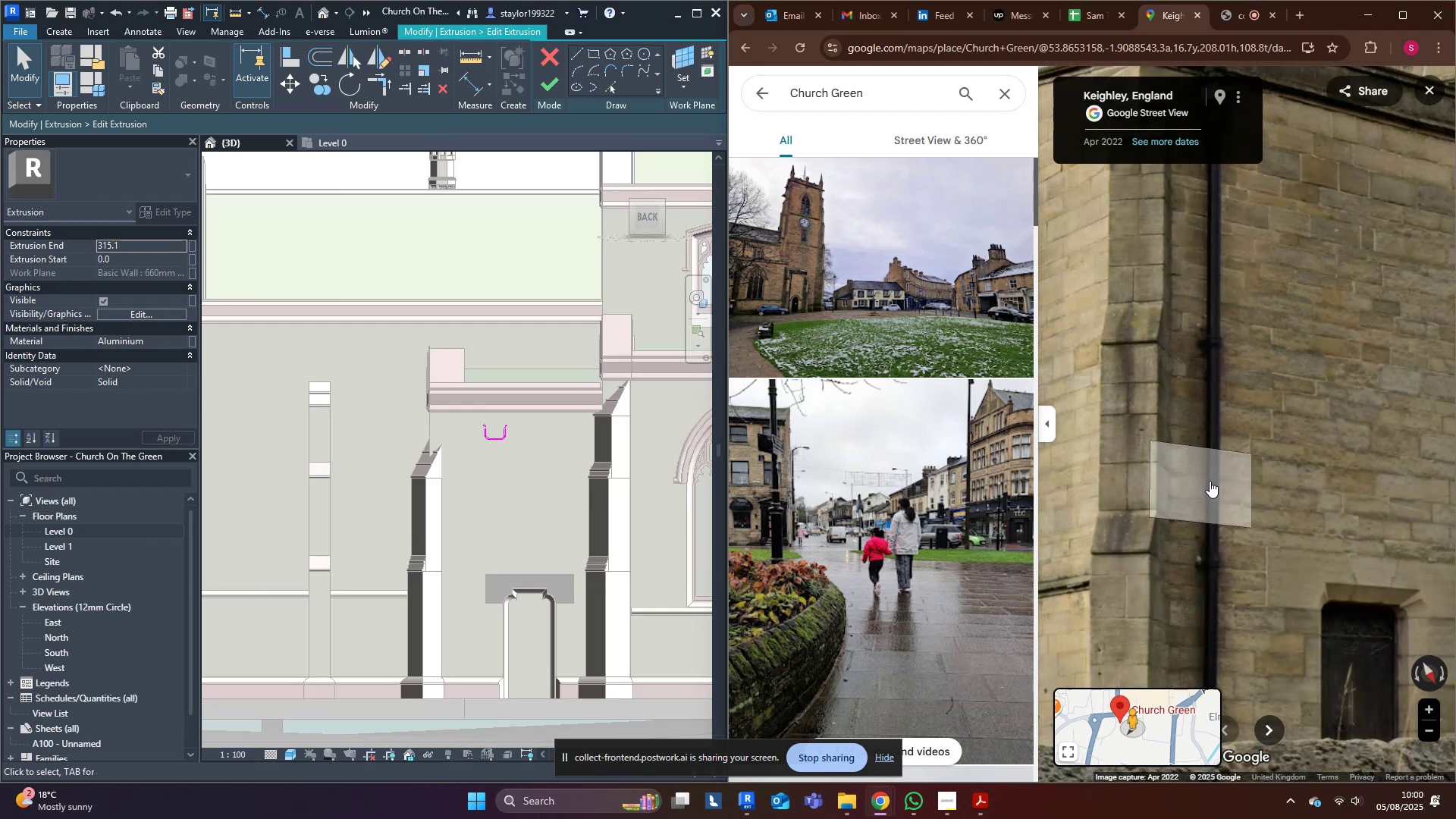 
left_click_drag(start_coordinate=[1219, 472], to_coordinate=[1216, 426])
 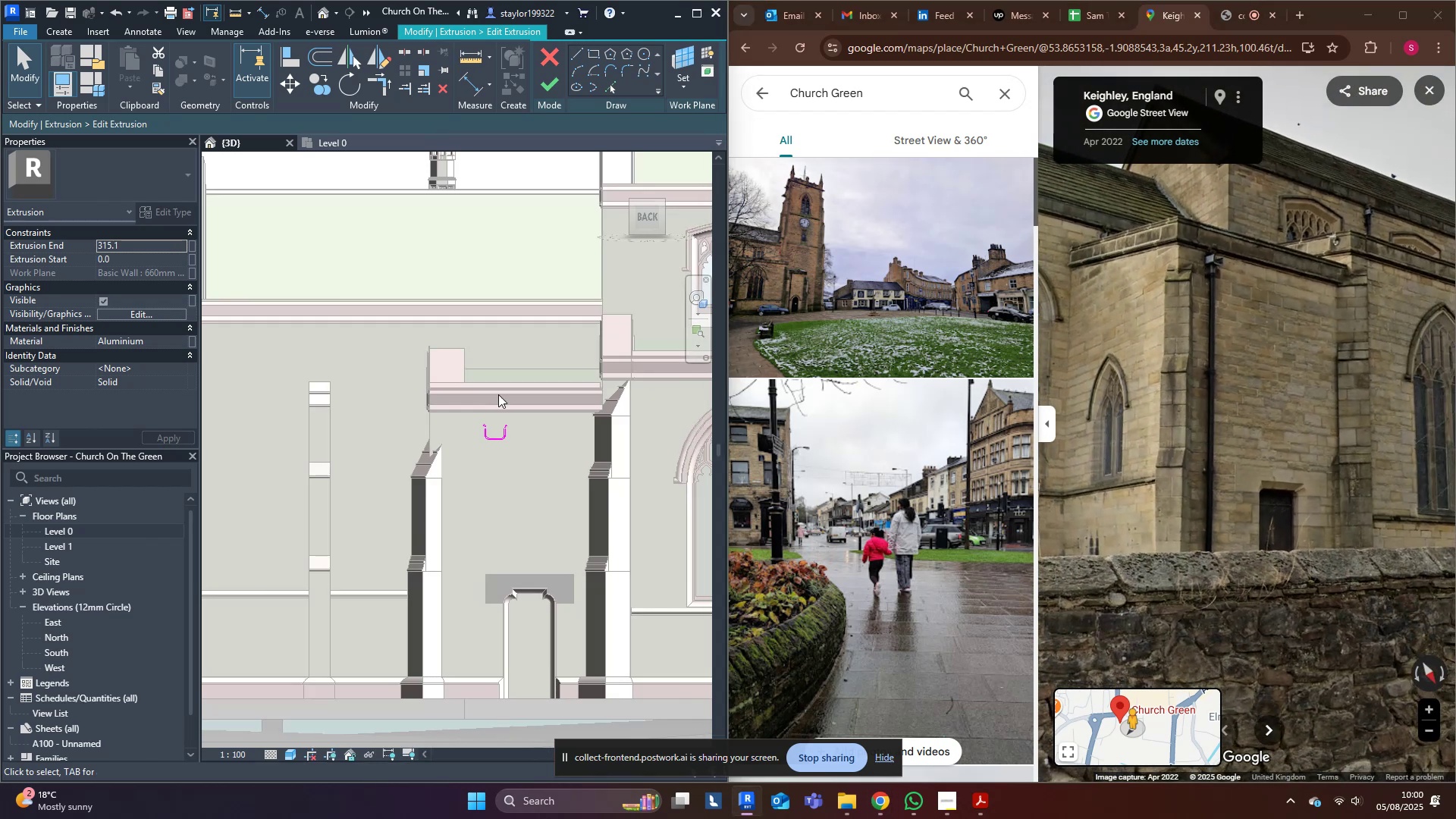 
left_click_drag(start_coordinate=[448, 388], to_coordinate=[541, 476])
 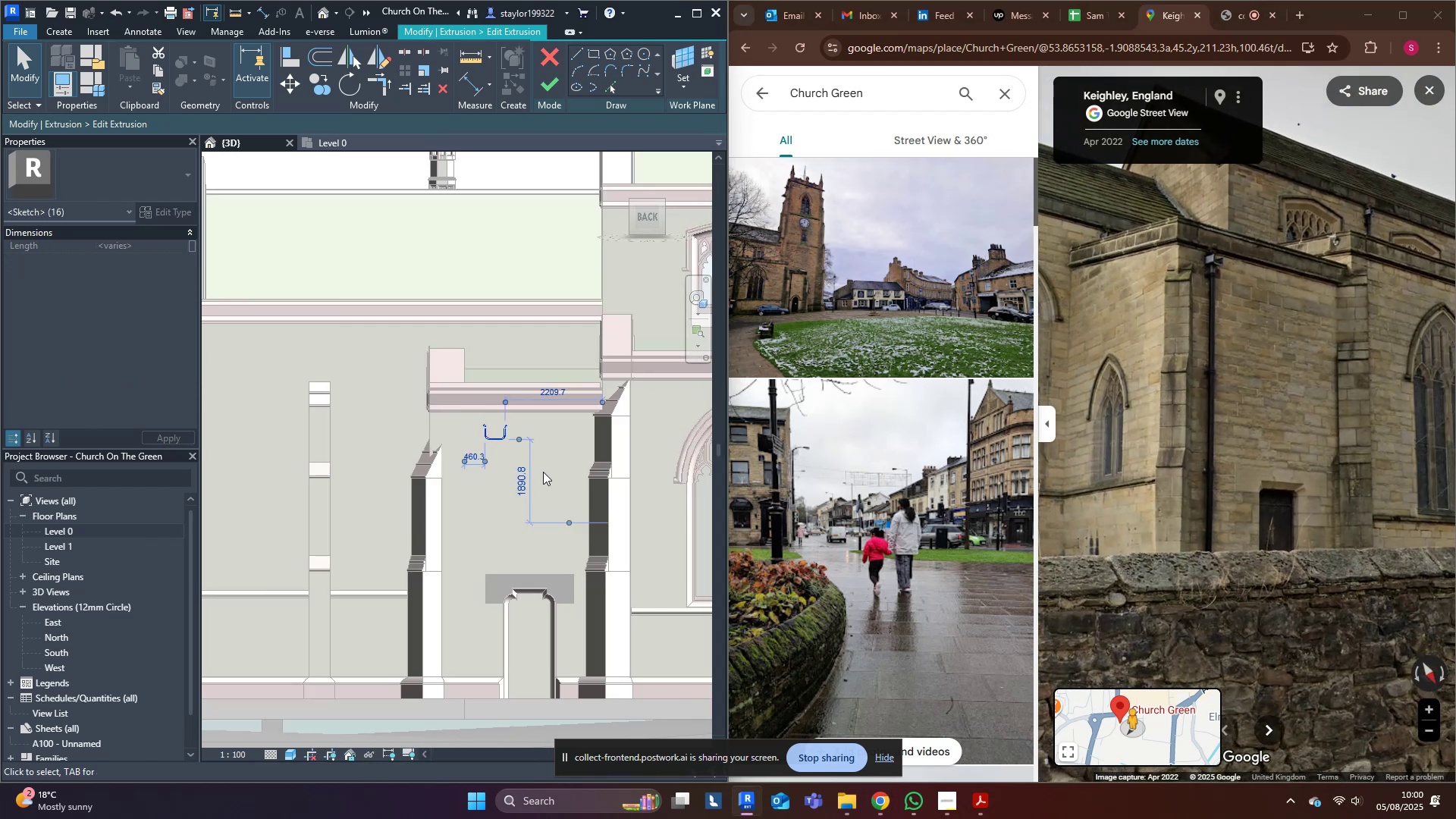 
key(ArrowLeft)
 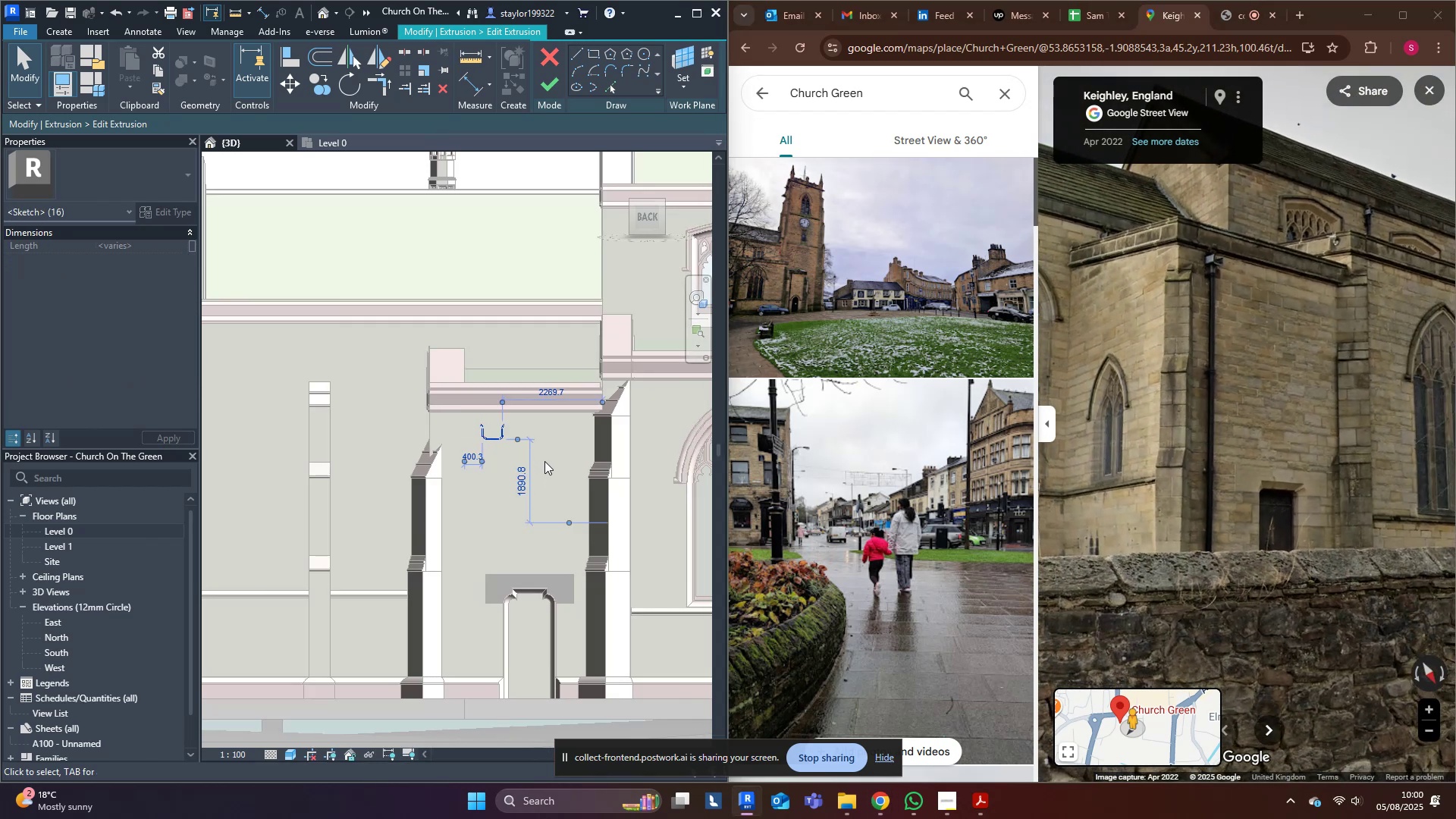 
key(ArrowLeft)
 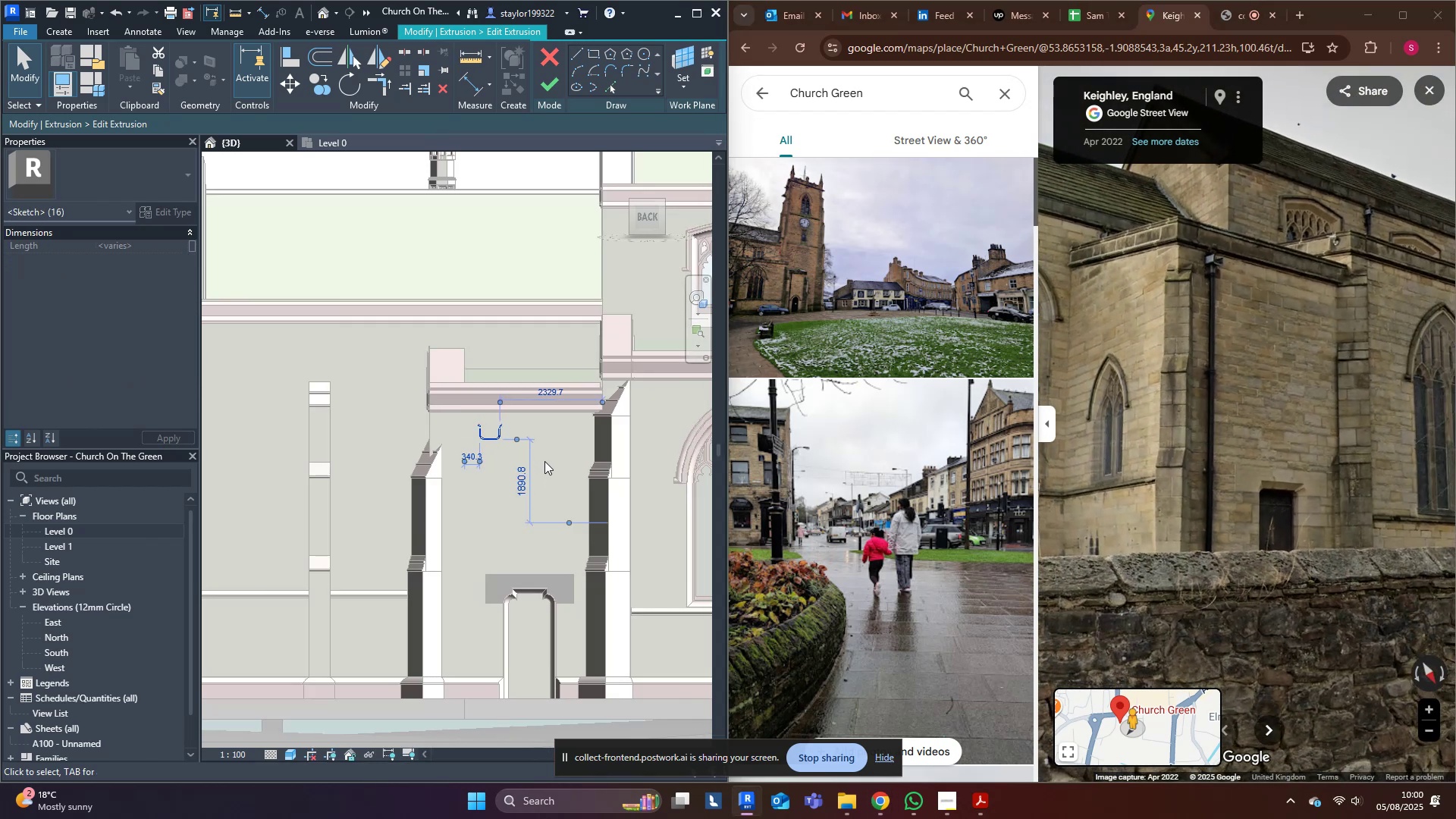 
key(ArrowLeft)
 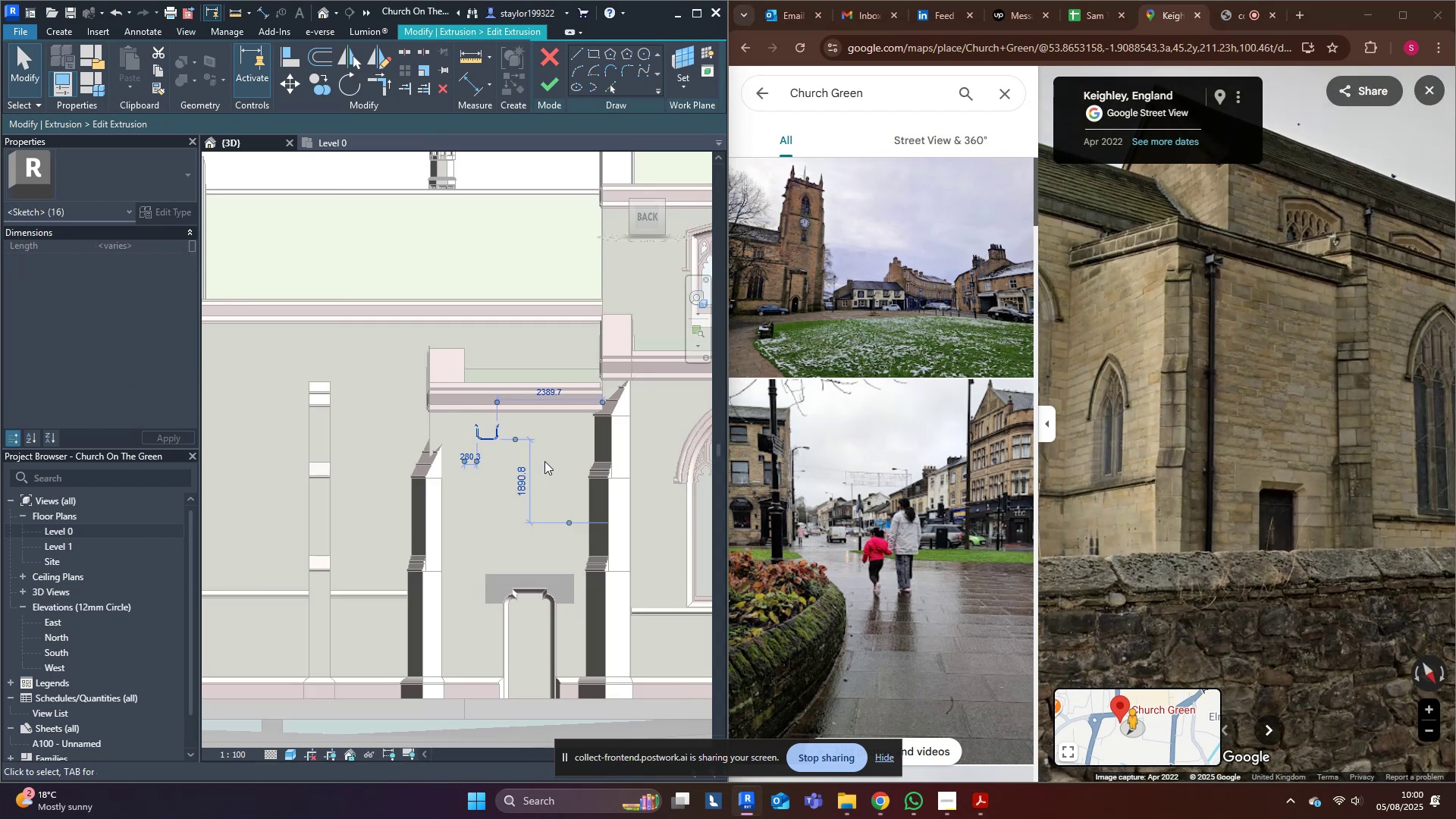 
hold_key(key=ArrowLeft, duration=0.57)
 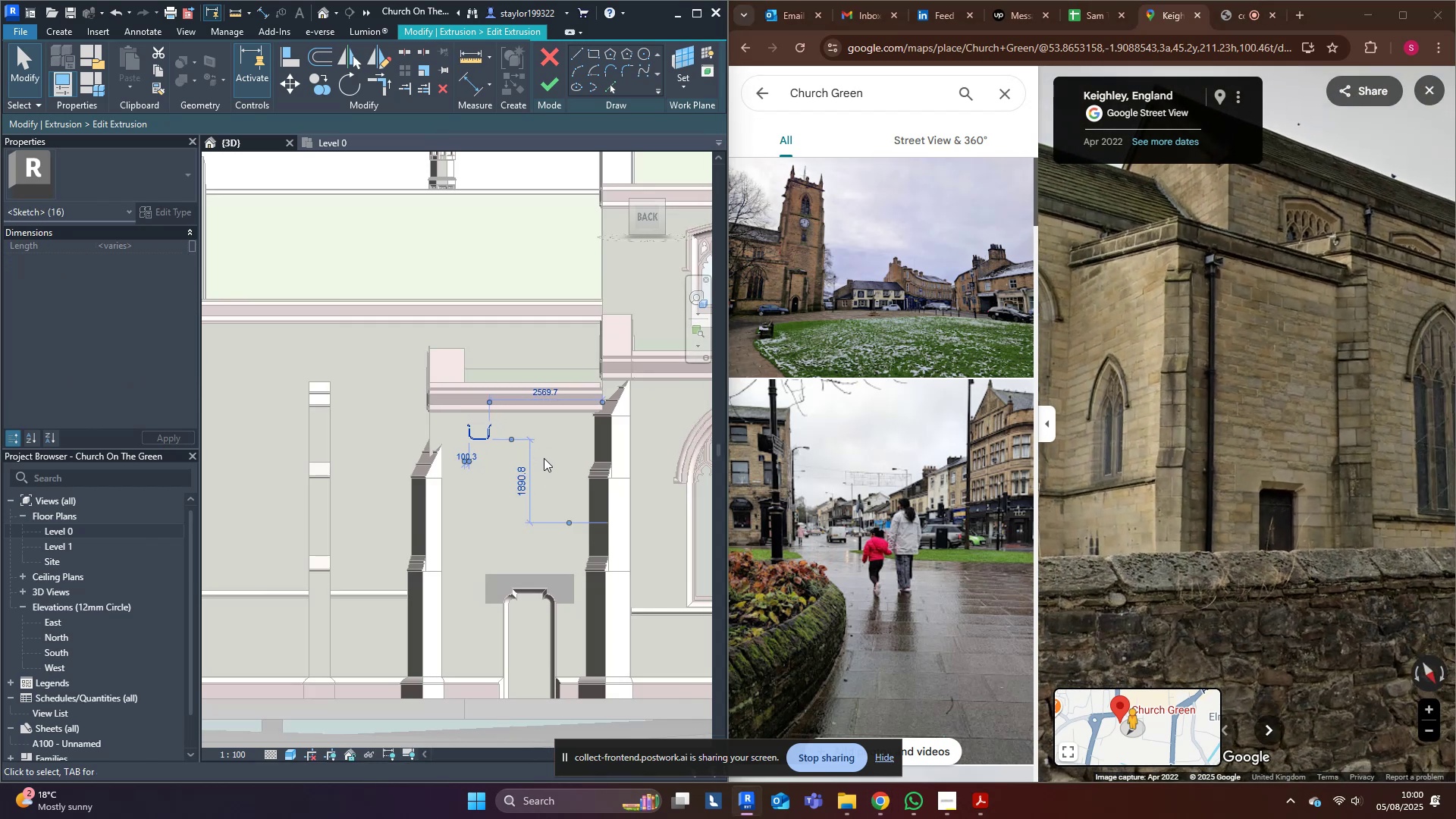 
key(ArrowLeft)
 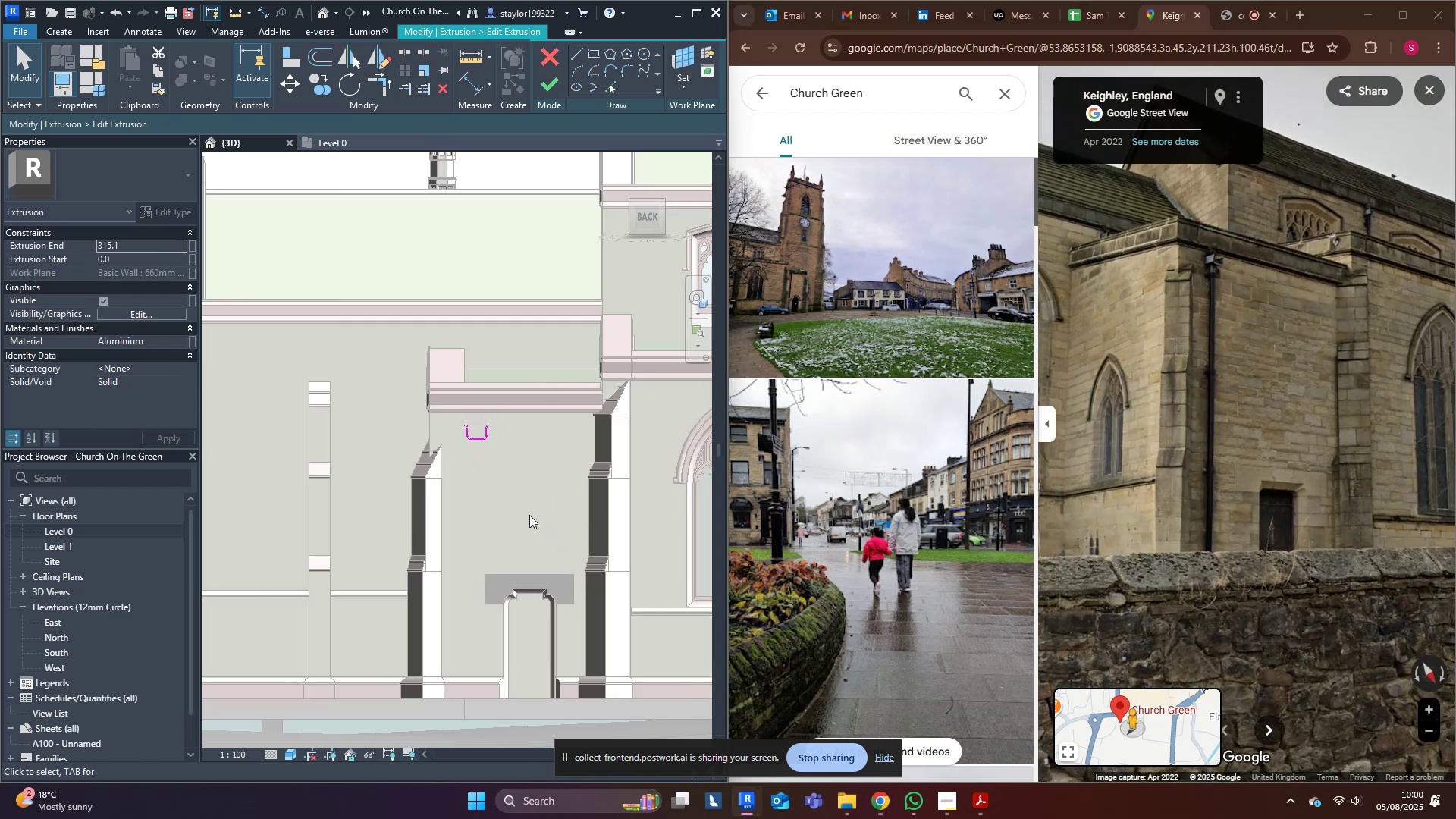 
scroll: coordinate [491, 425], scroll_direction: up, amount: 2.0
 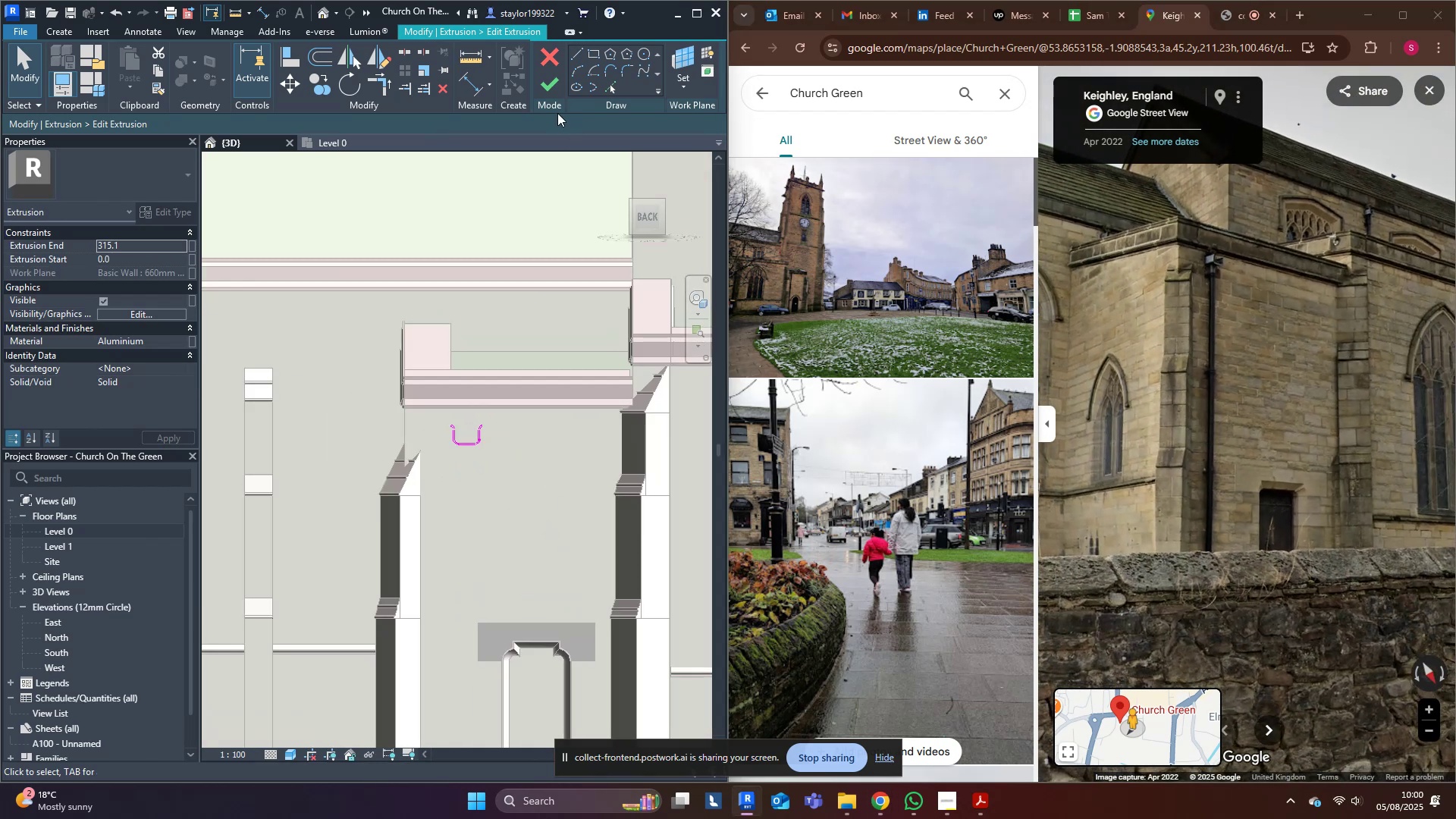 
left_click([551, 89])
 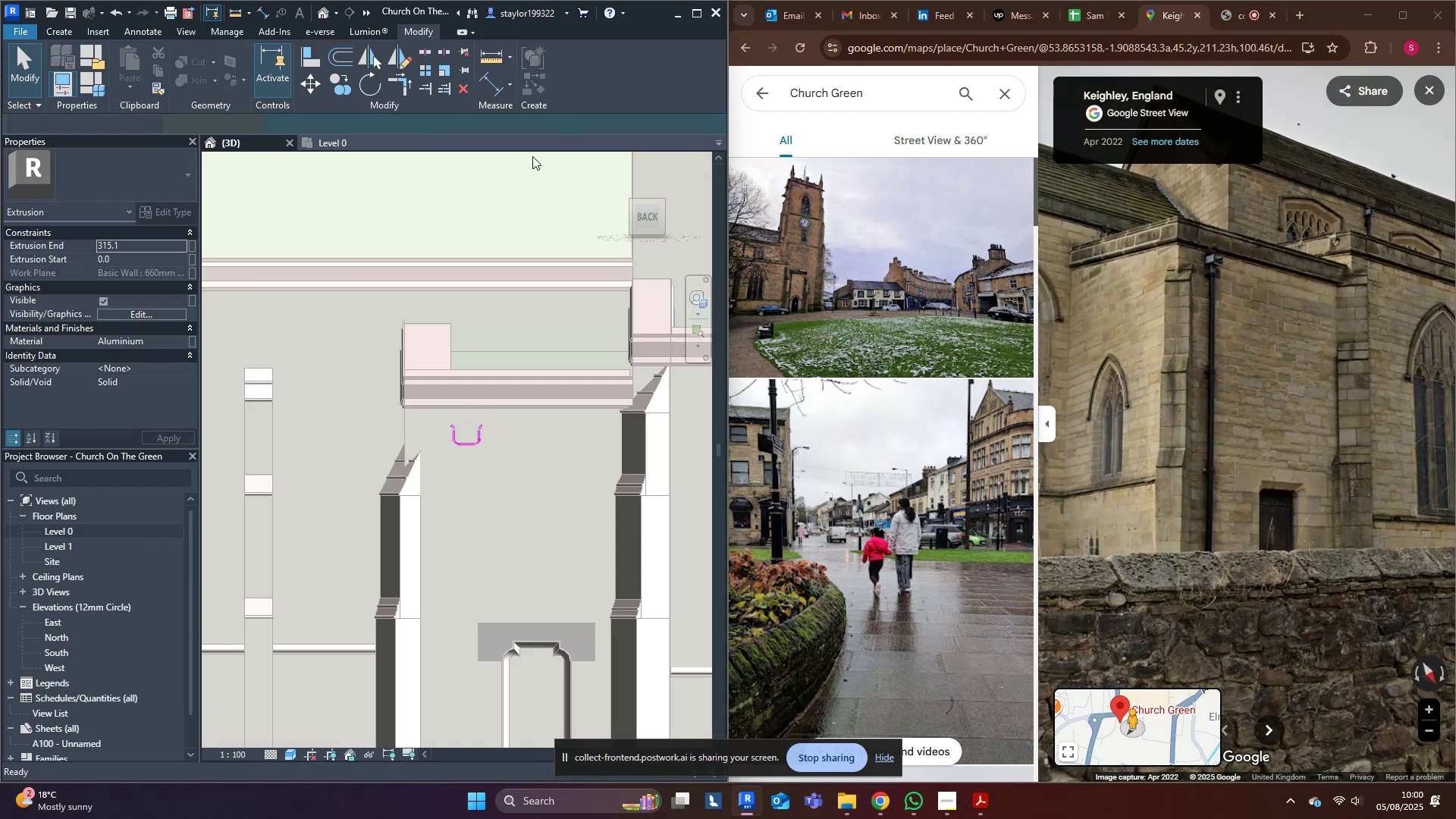 
scroll: coordinate [551, 619], scroll_direction: down, amount: 6.0
 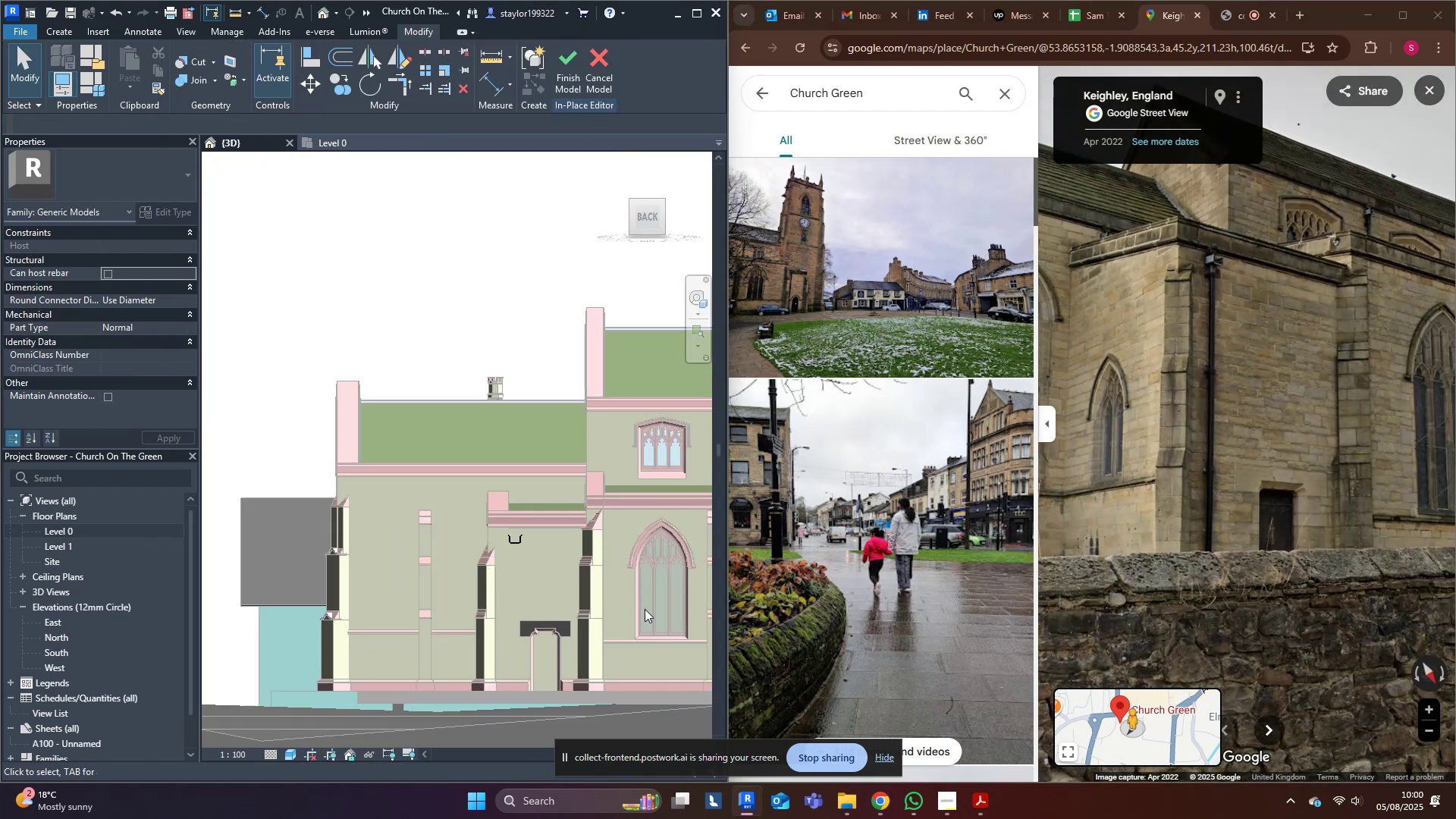 
key(Escape)
 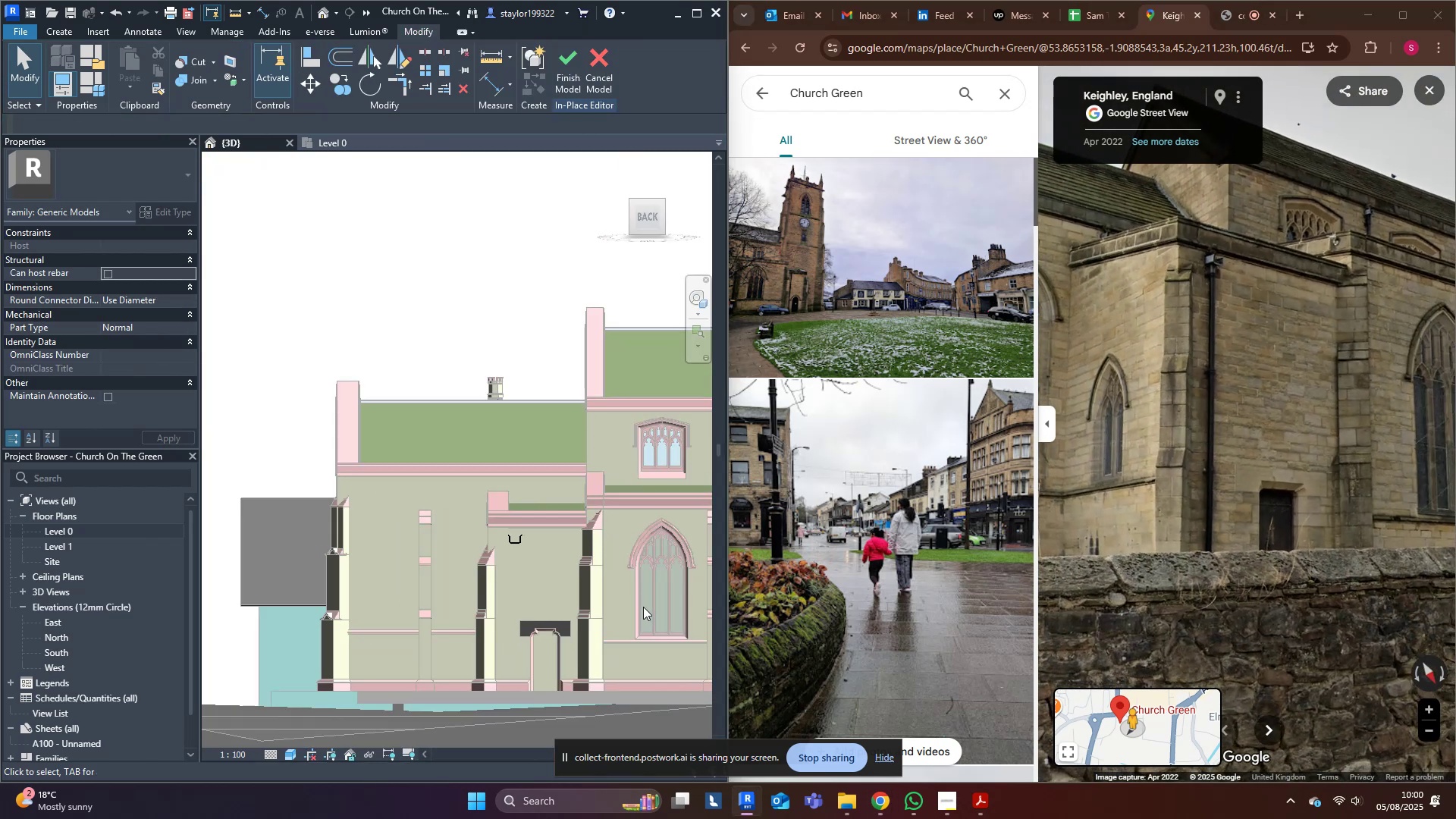 
hold_key(key=ShiftLeft, duration=0.45)
 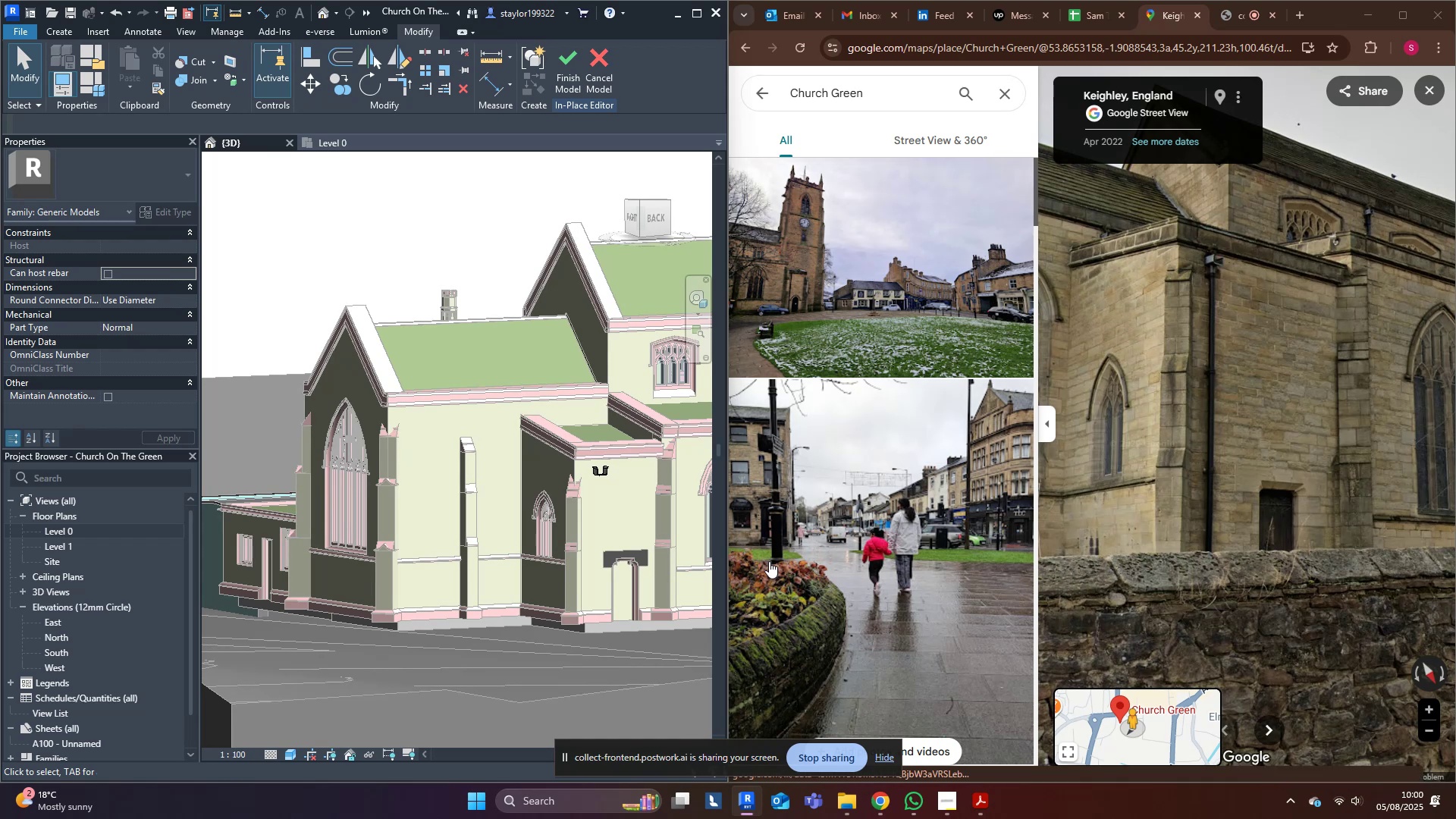 
scroll: coordinate [659, 505], scroll_direction: up, amount: 14.0
 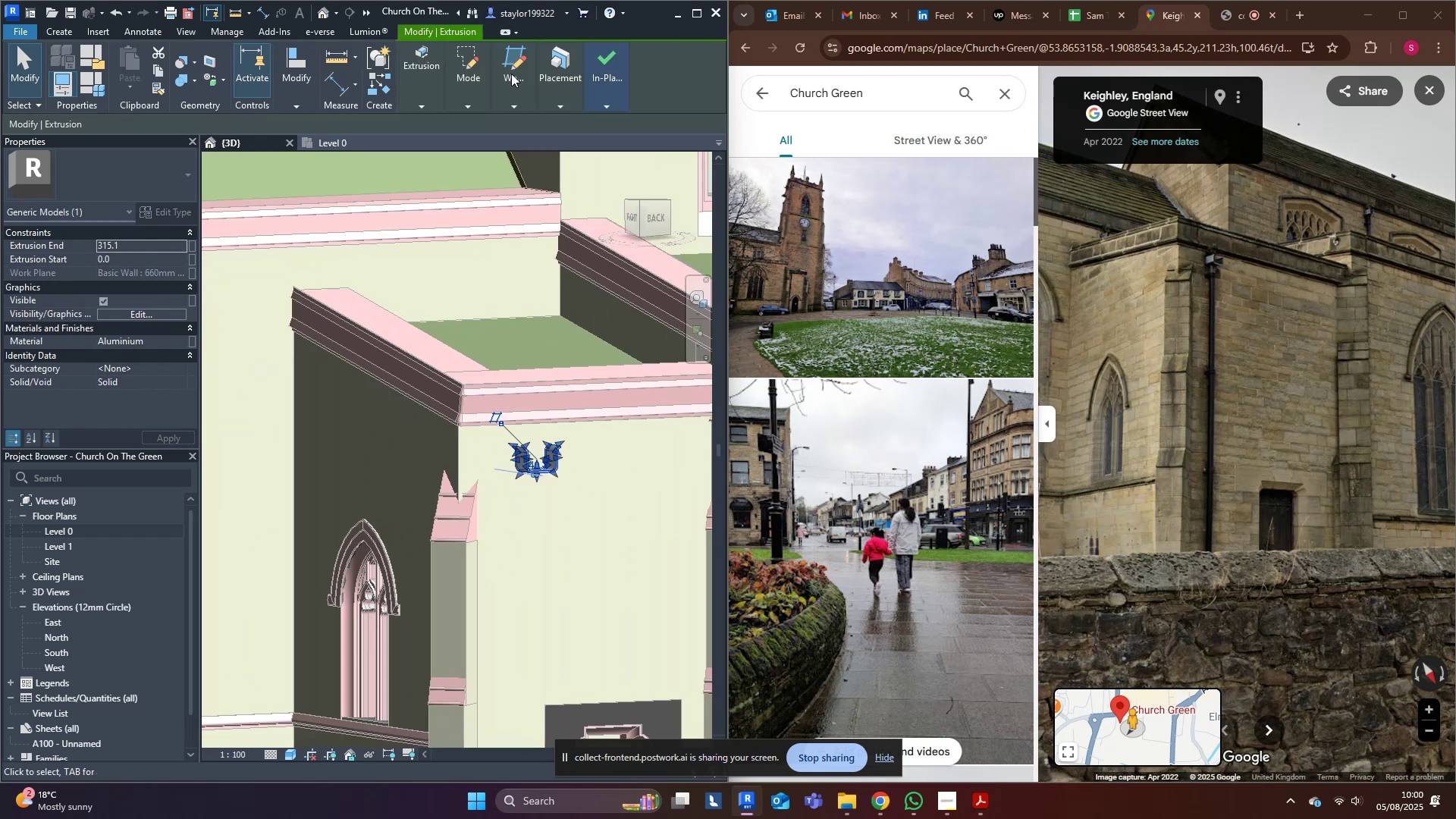 
left_click([482, 59])
 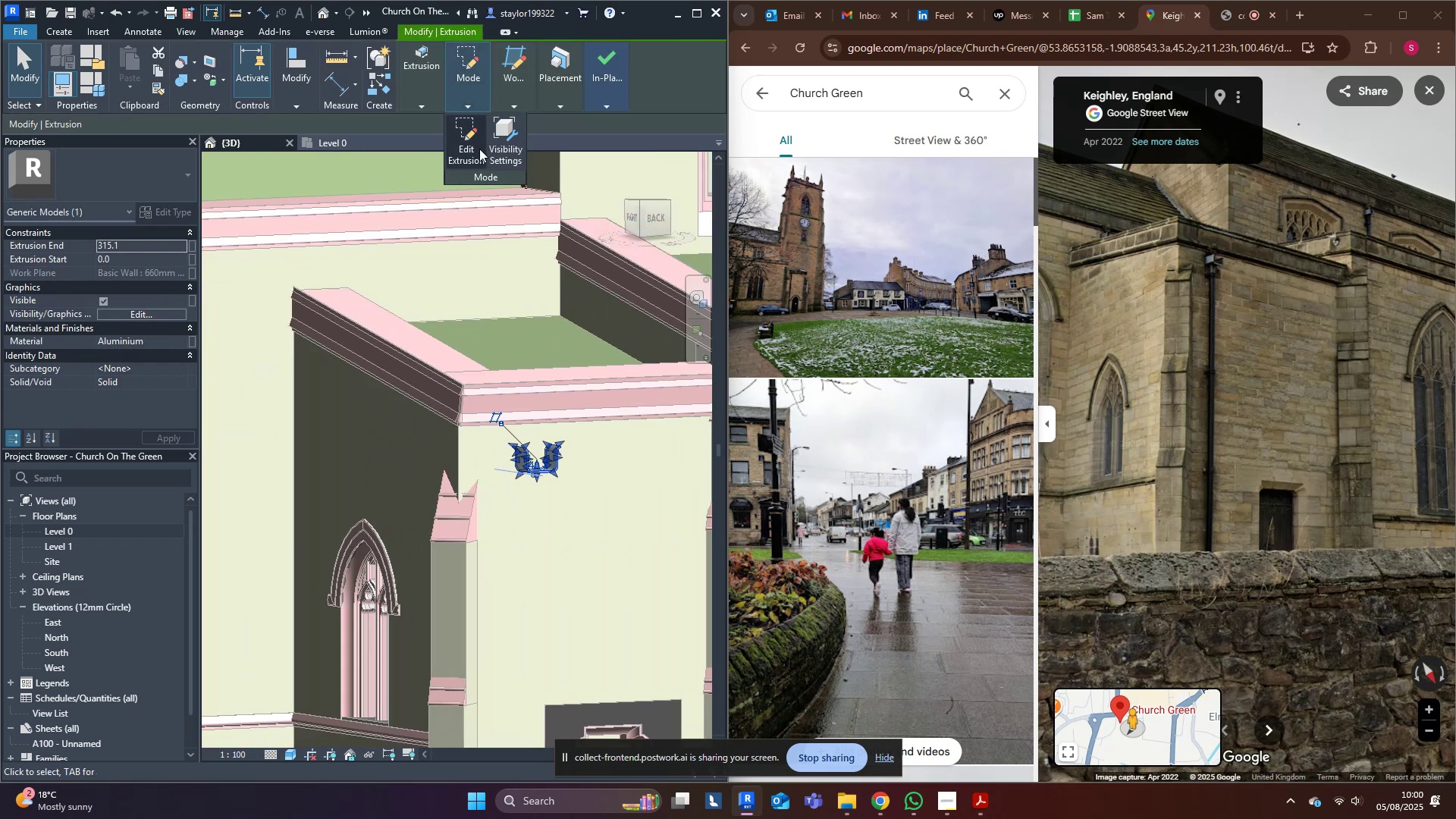 
left_click([479, 149])
 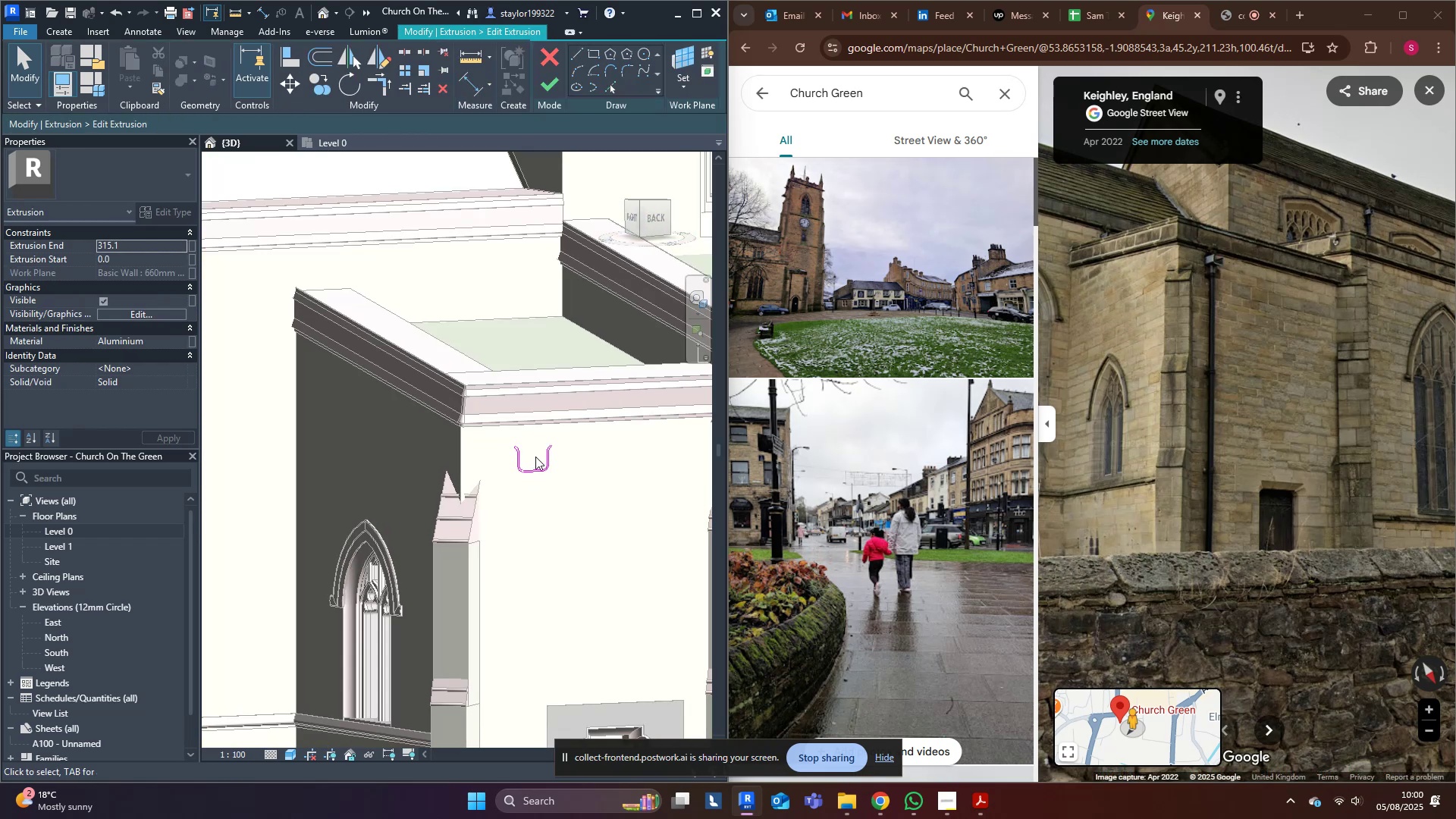 
type(of5)
 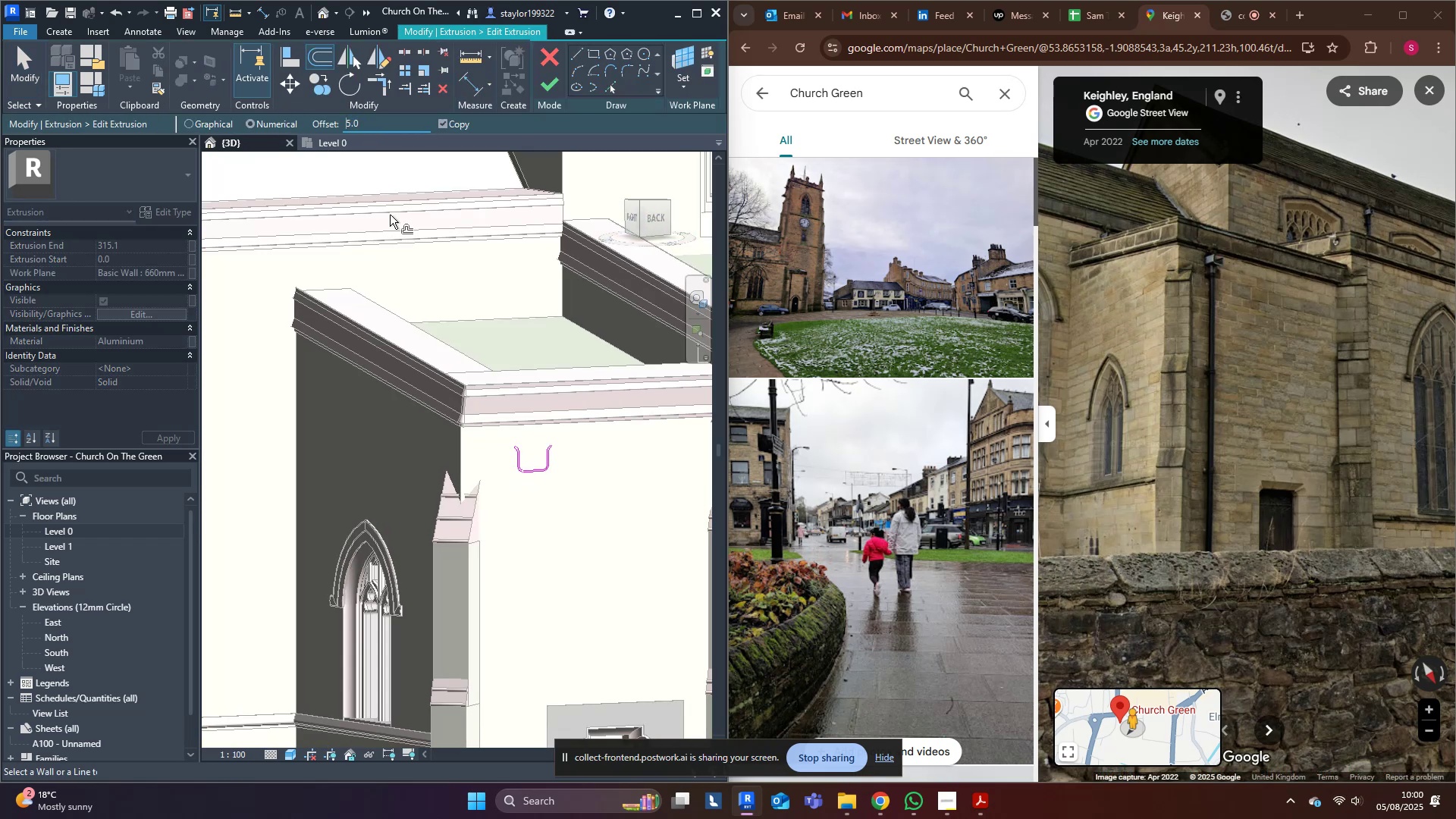 
left_click_drag(start_coordinate=[375, 126], to_coordinate=[275, 126])
 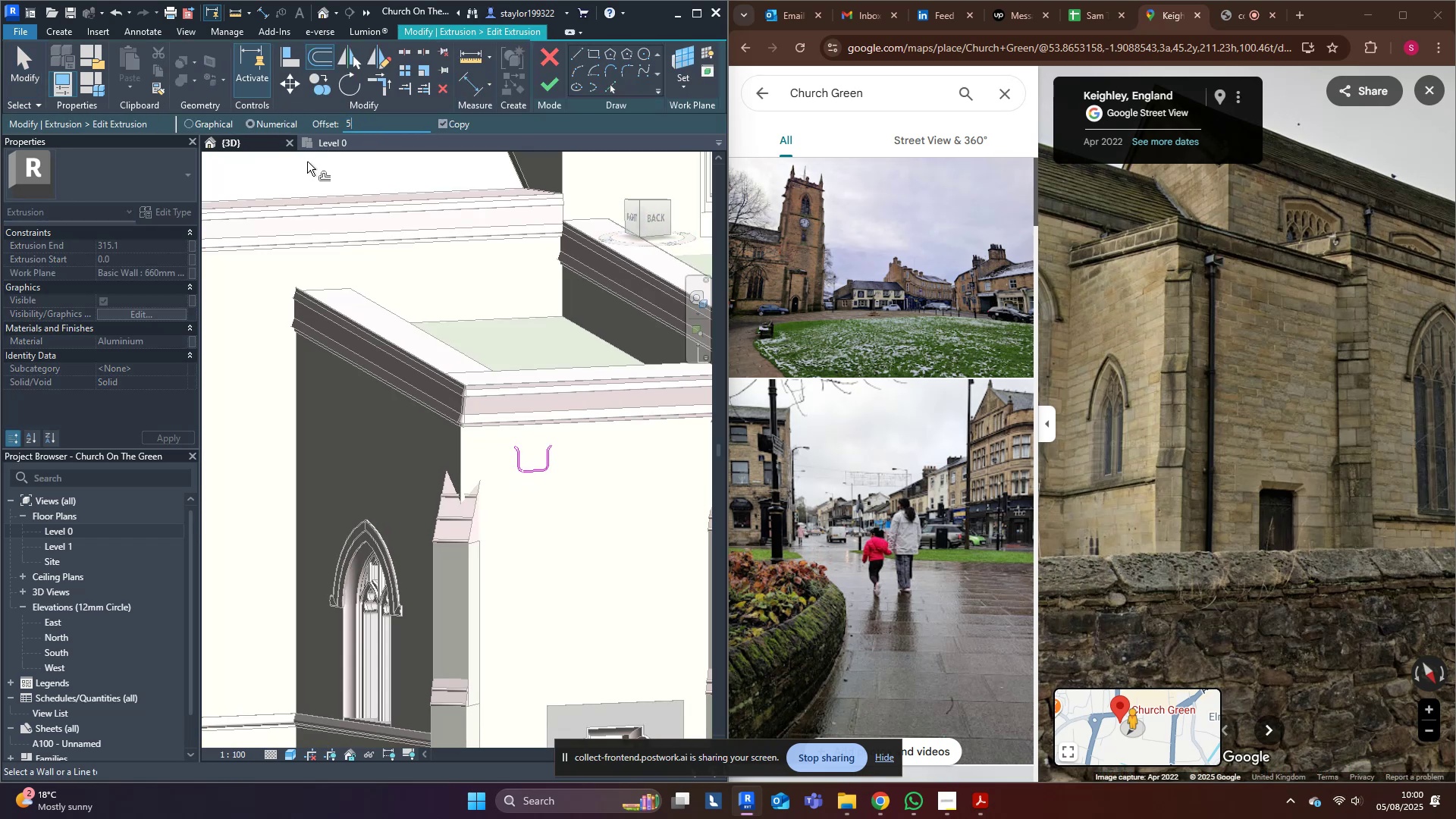 
middle_click([490, 314])
 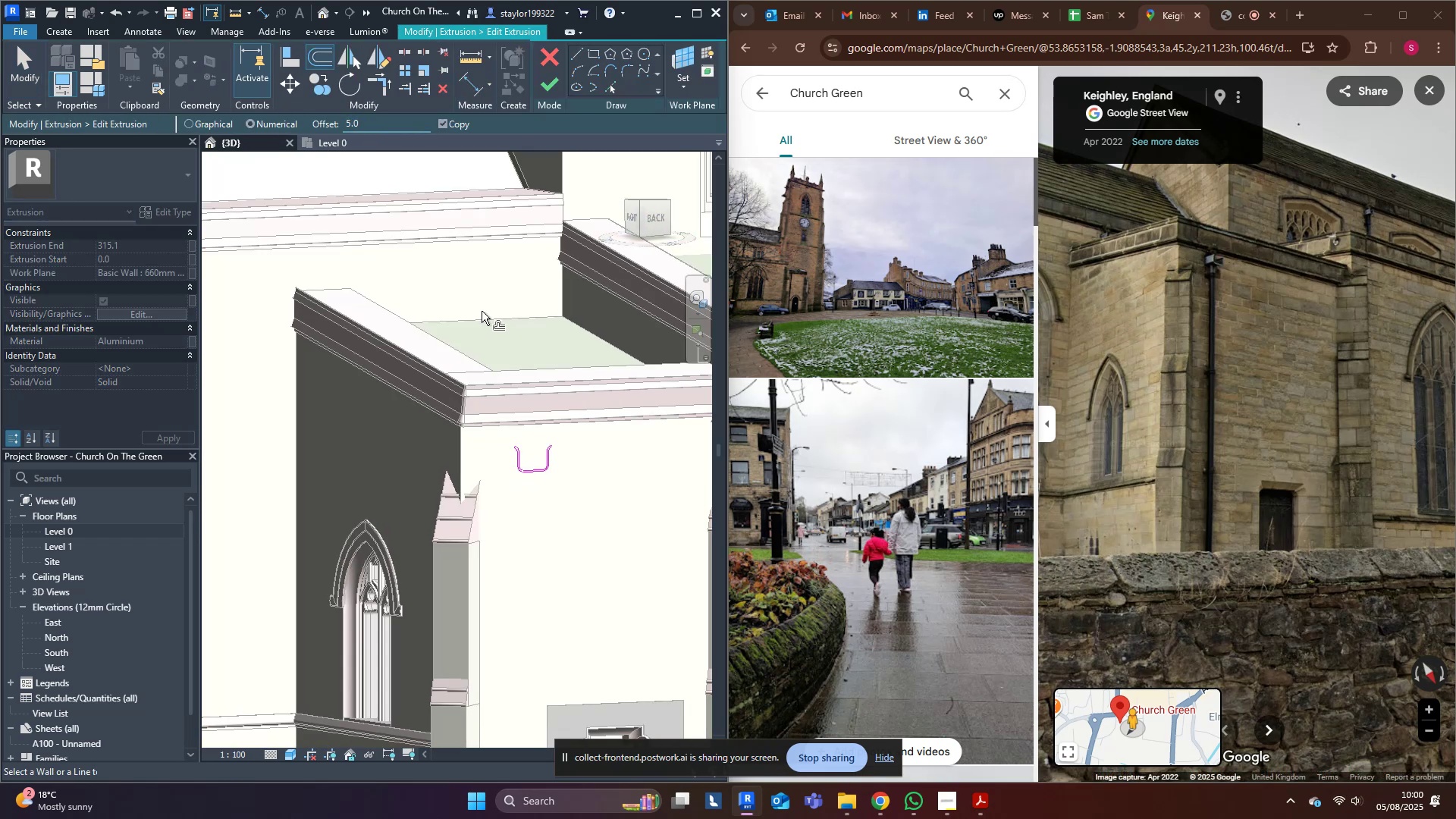 
scroll: coordinate [285, 447], scroll_direction: up, amount: 15.0
 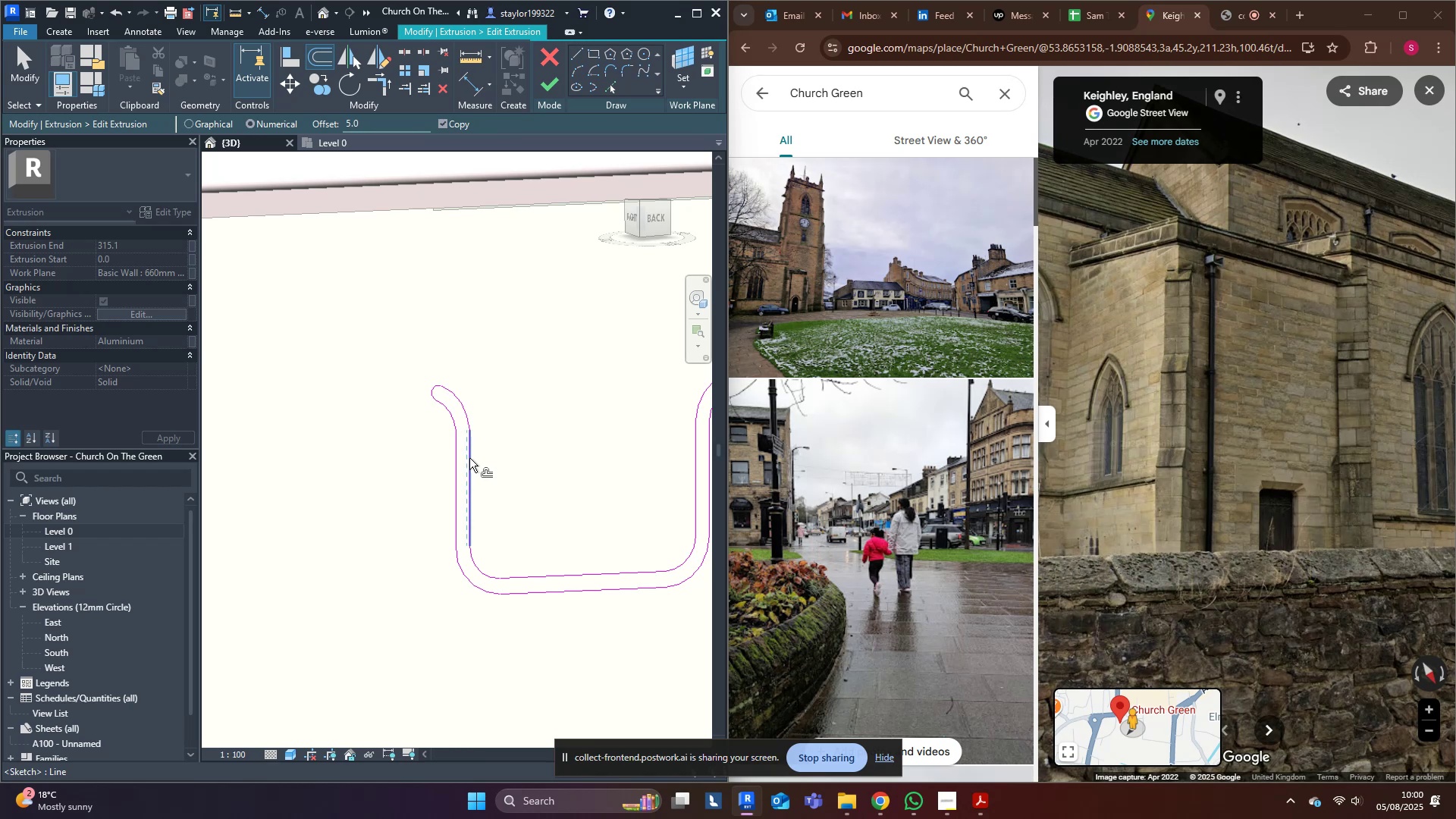 
key(Tab)
 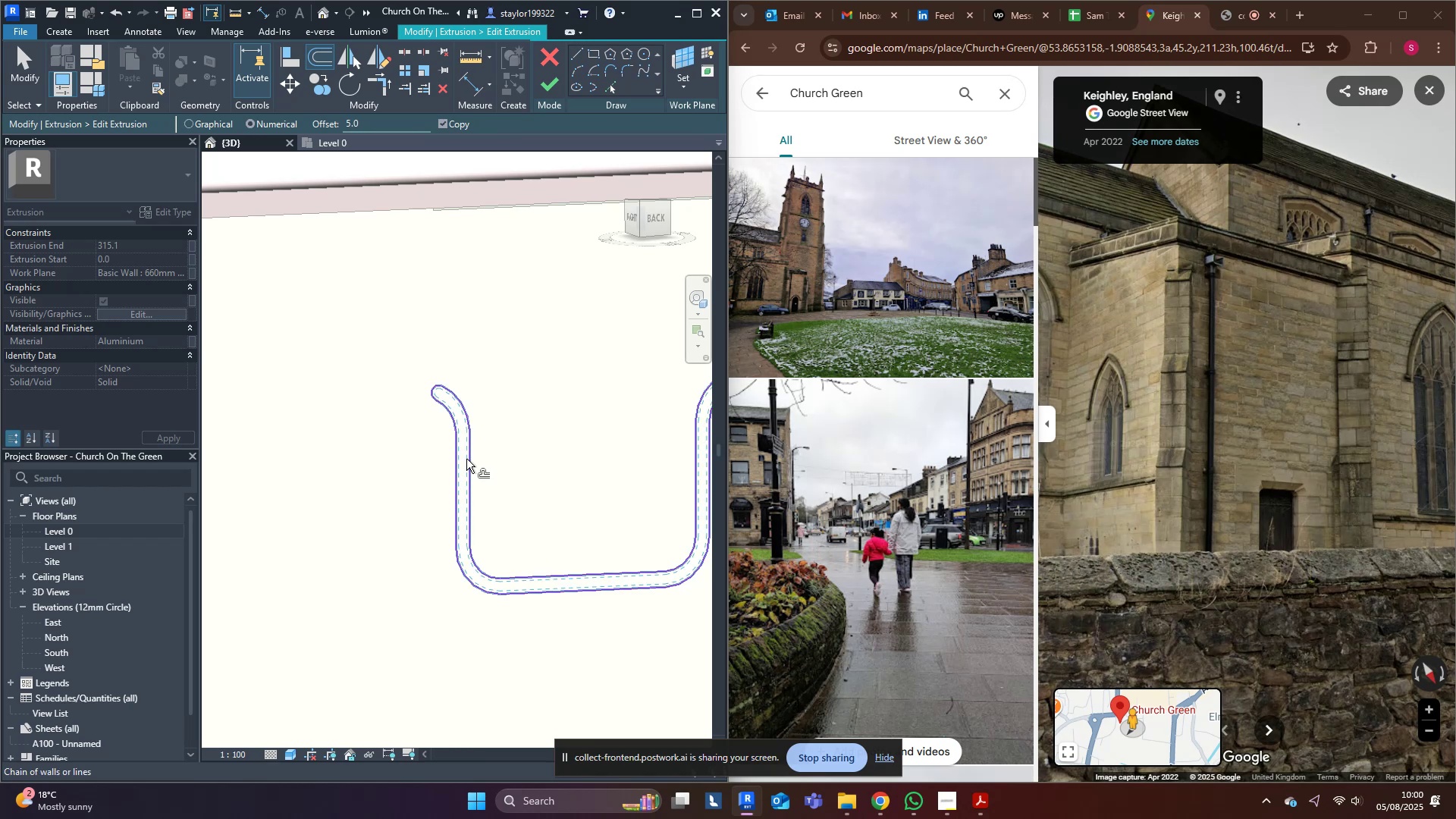 
hold_key(key=ControlLeft, duration=1.28)
left_click([466, 459])
 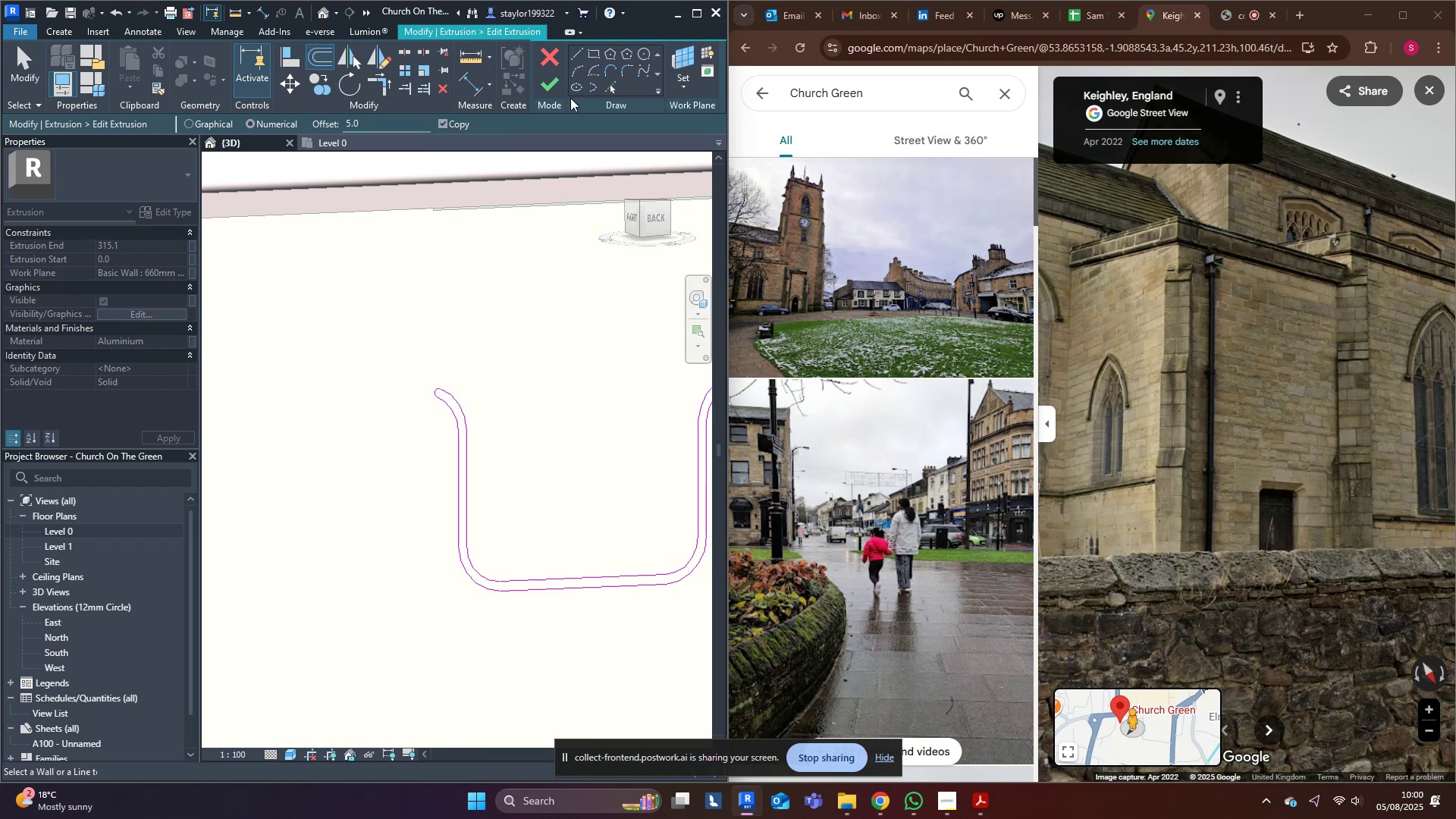 
left_click([550, 80])
 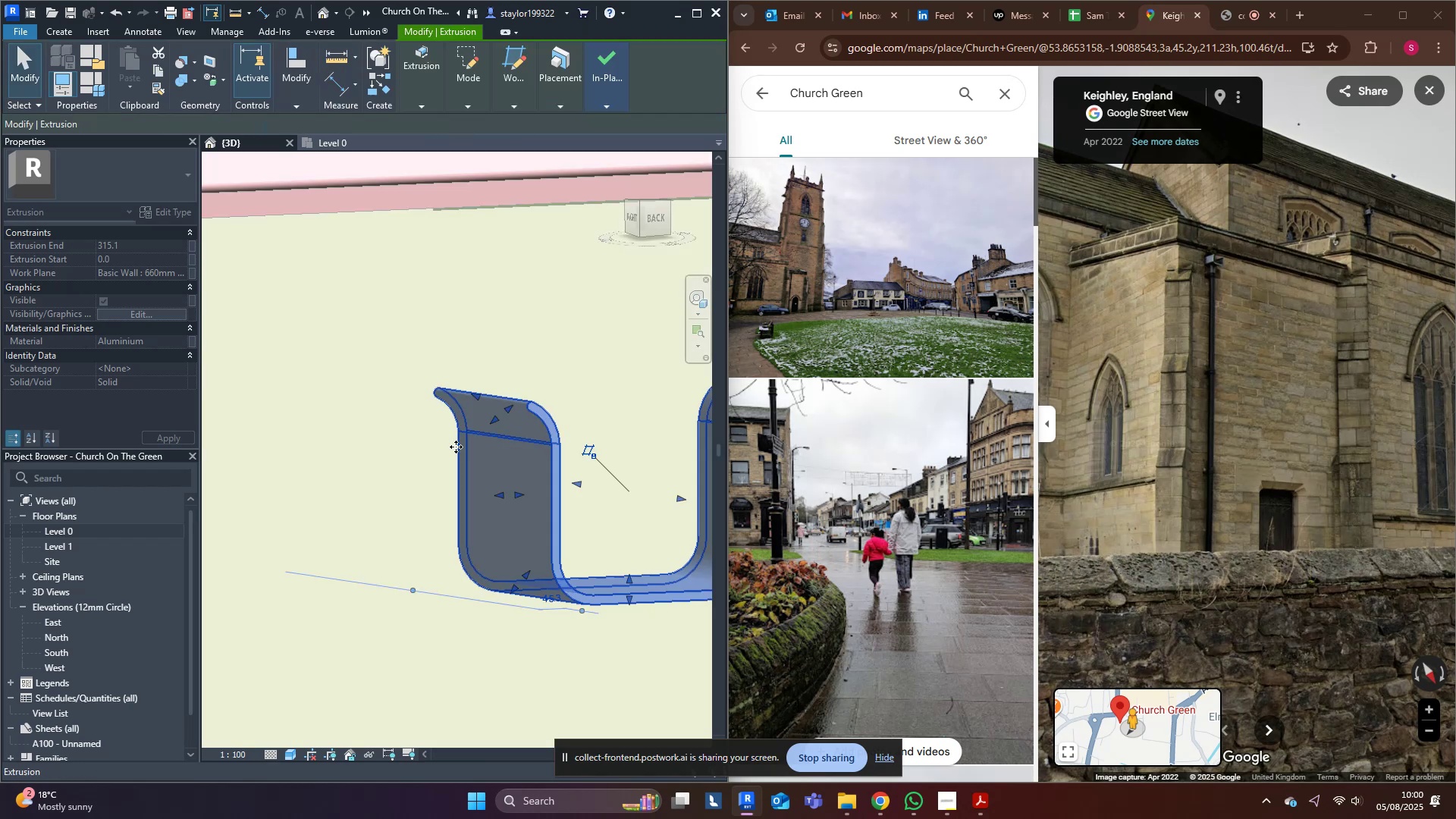 
key(Escape)
 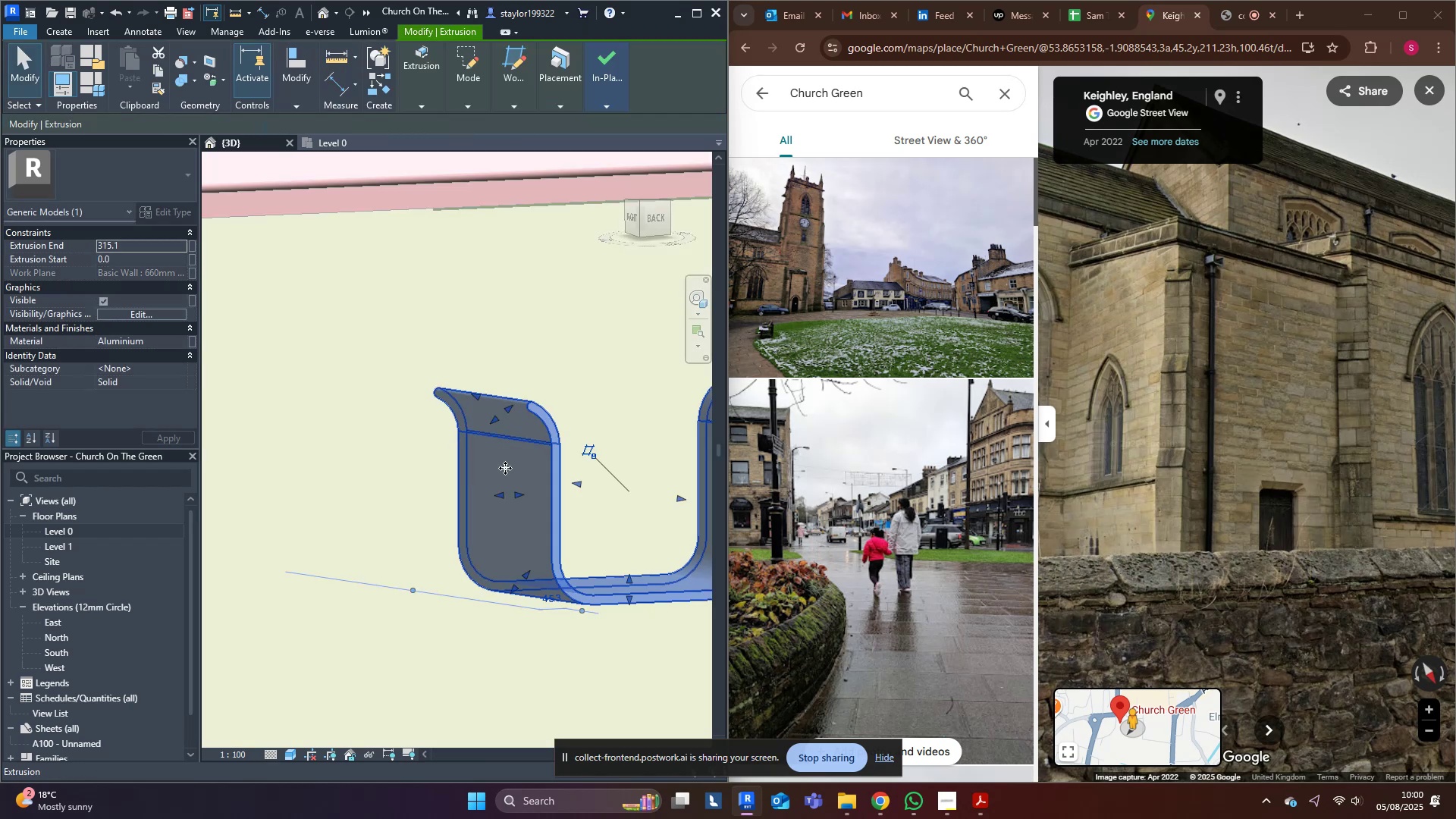 
scroll: coordinate [519, 465], scroll_direction: down, amount: 7.0
 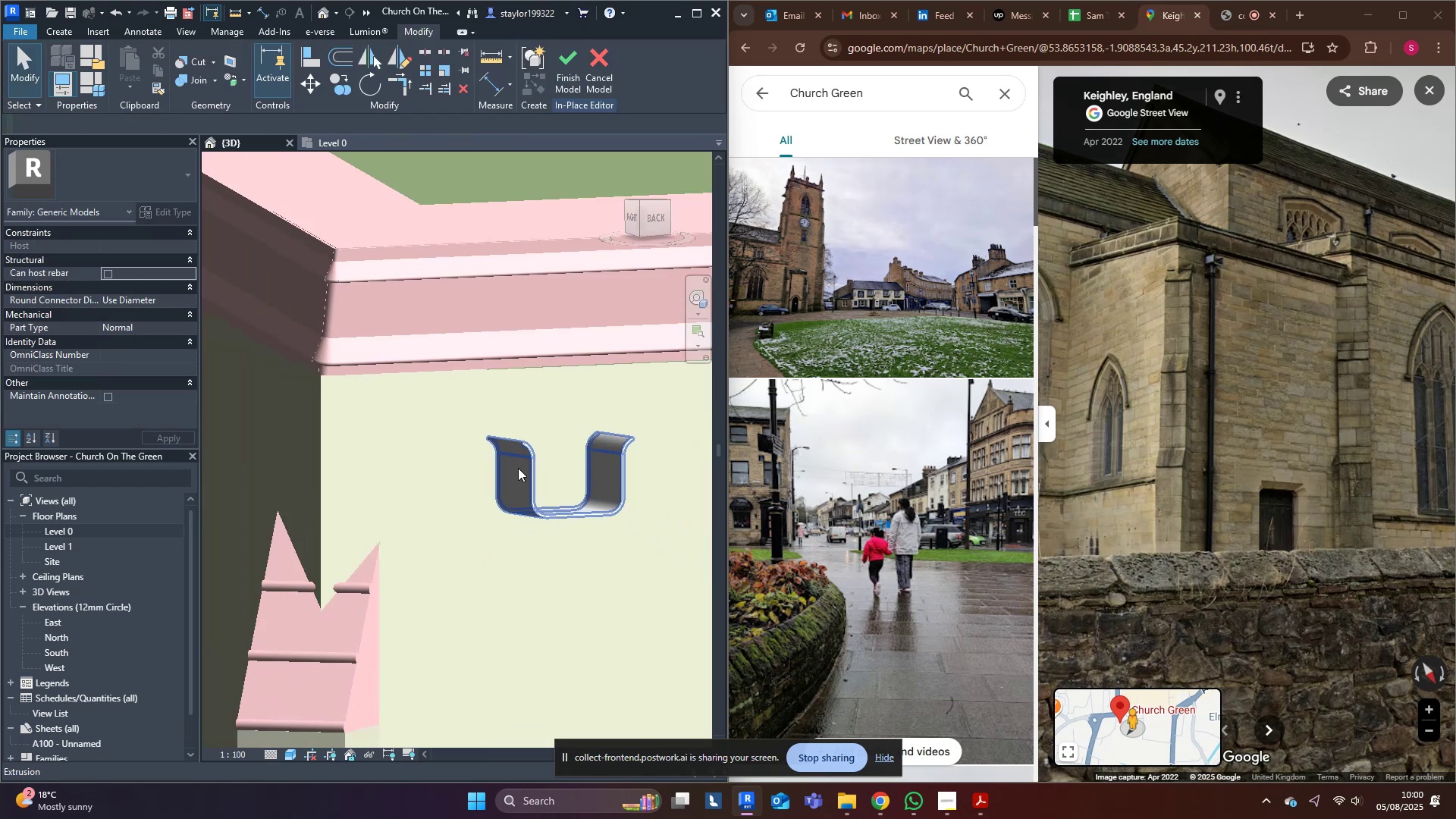 
left_click([518, 468])
 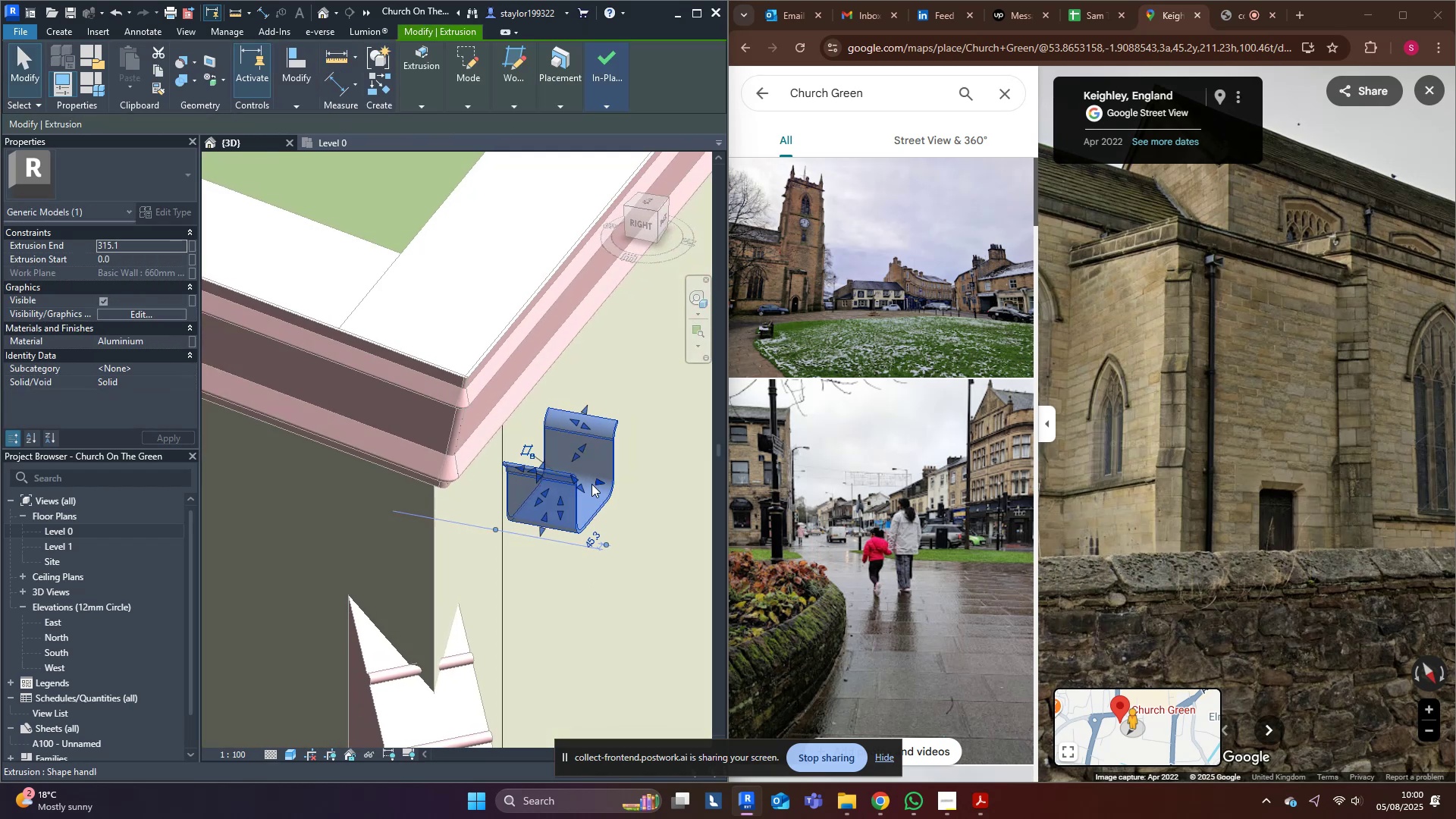 
left_click_drag(start_coordinate=[606, 479], to_coordinate=[587, 477])
 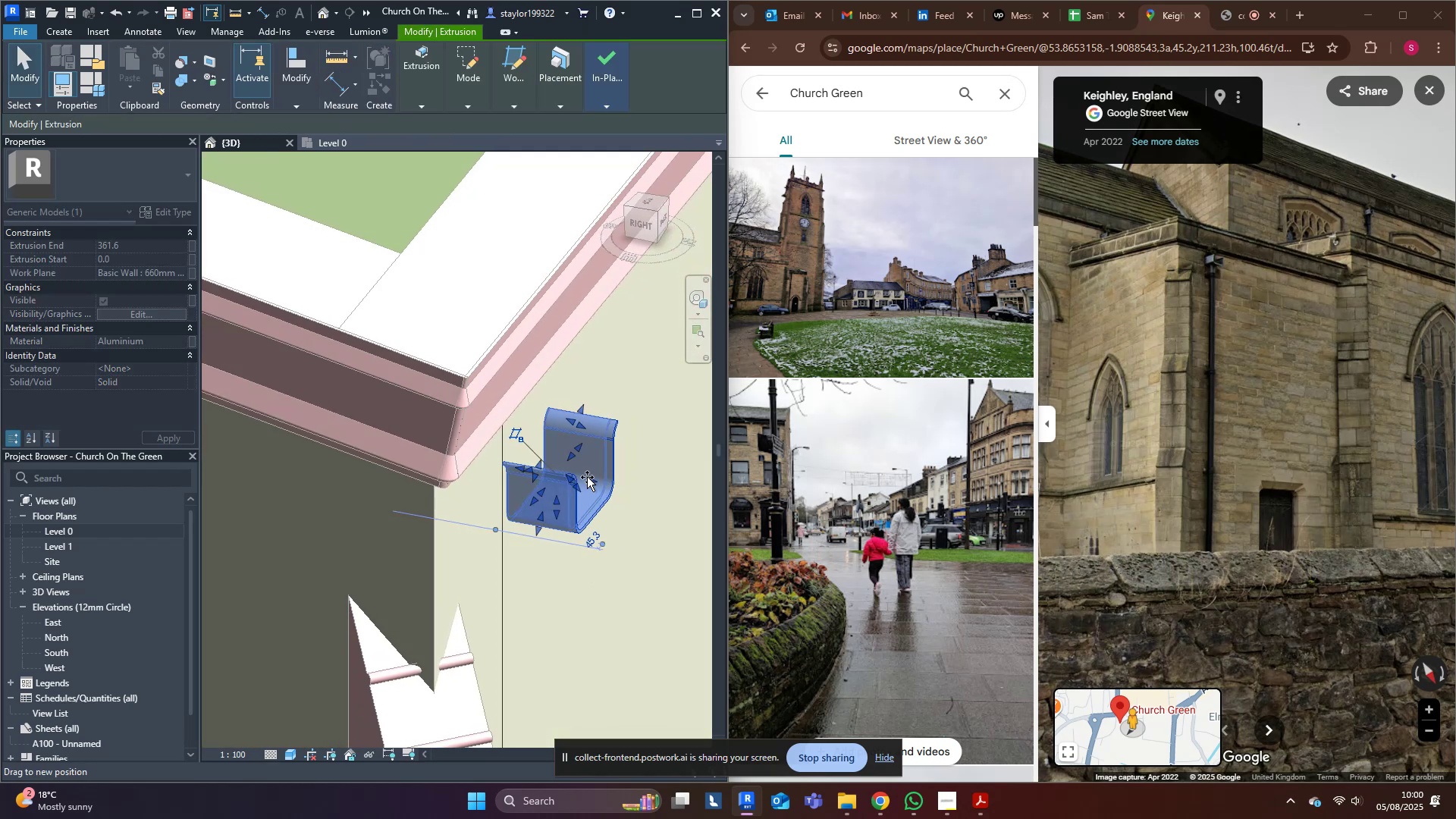 
left_click_drag(start_coordinate=[585, 476], to_coordinate=[575, 473])
 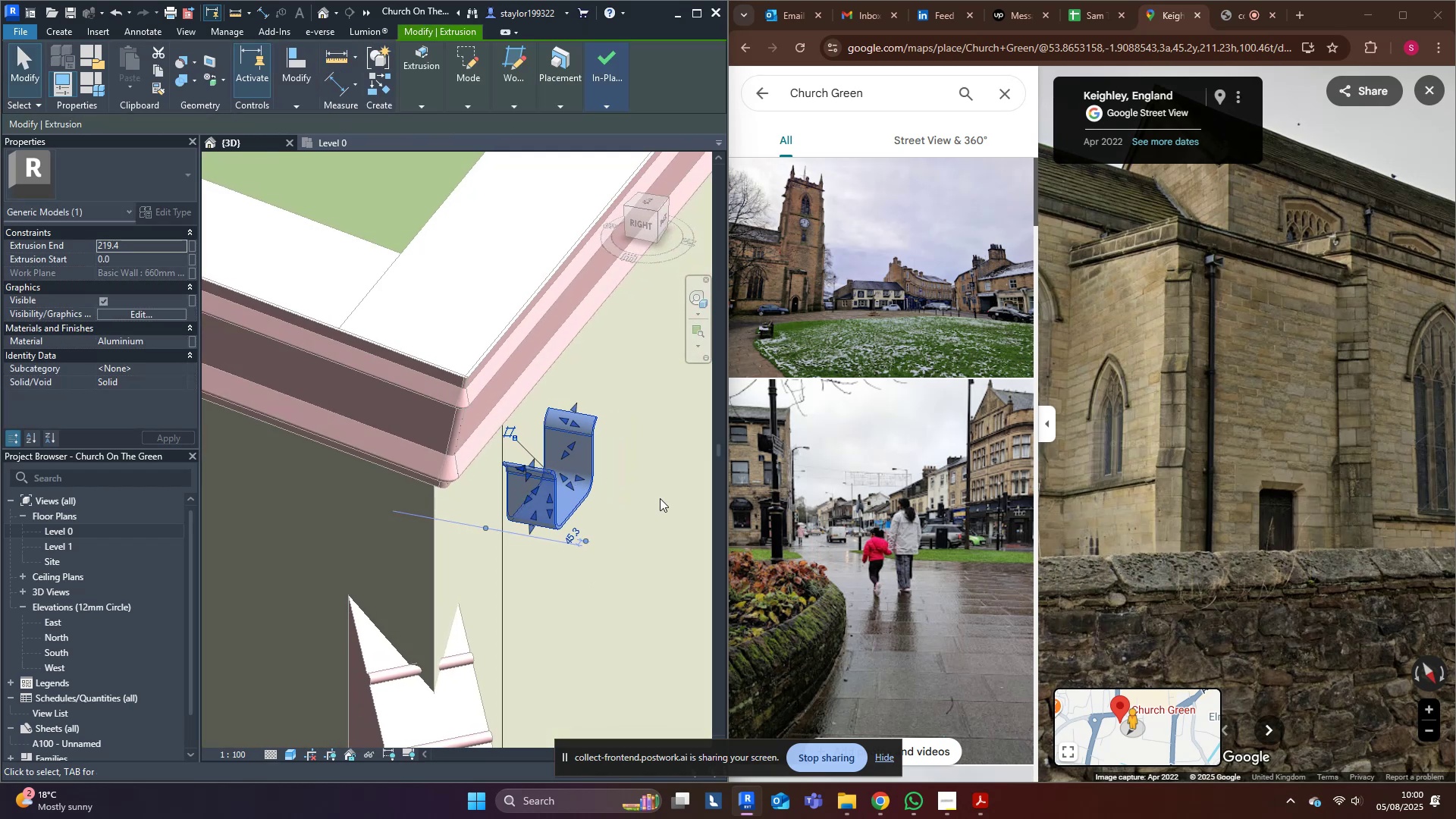 
left_click([683, 507])
 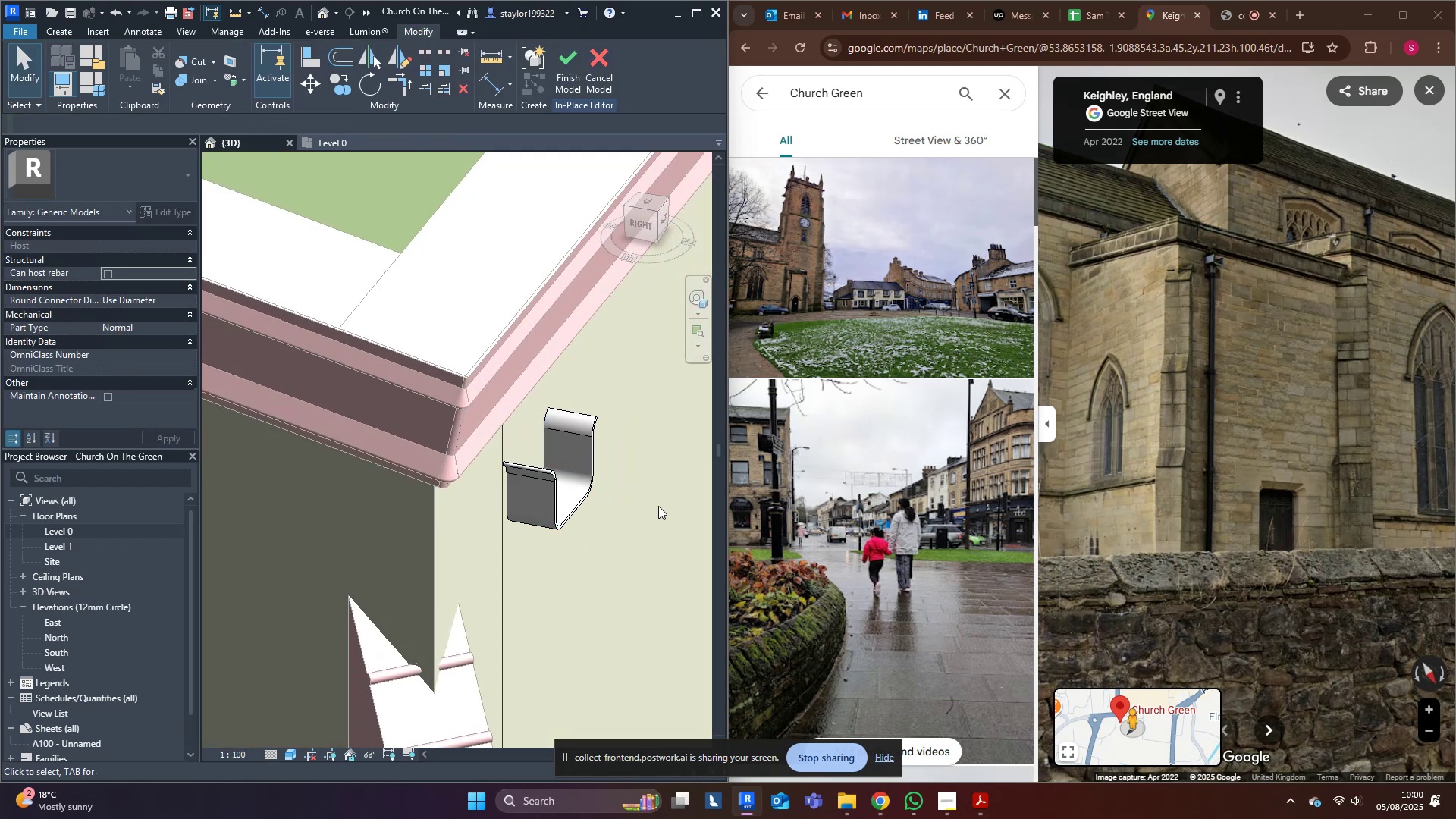 
scroll: coordinate [608, 521], scroll_direction: down, amount: 5.0
 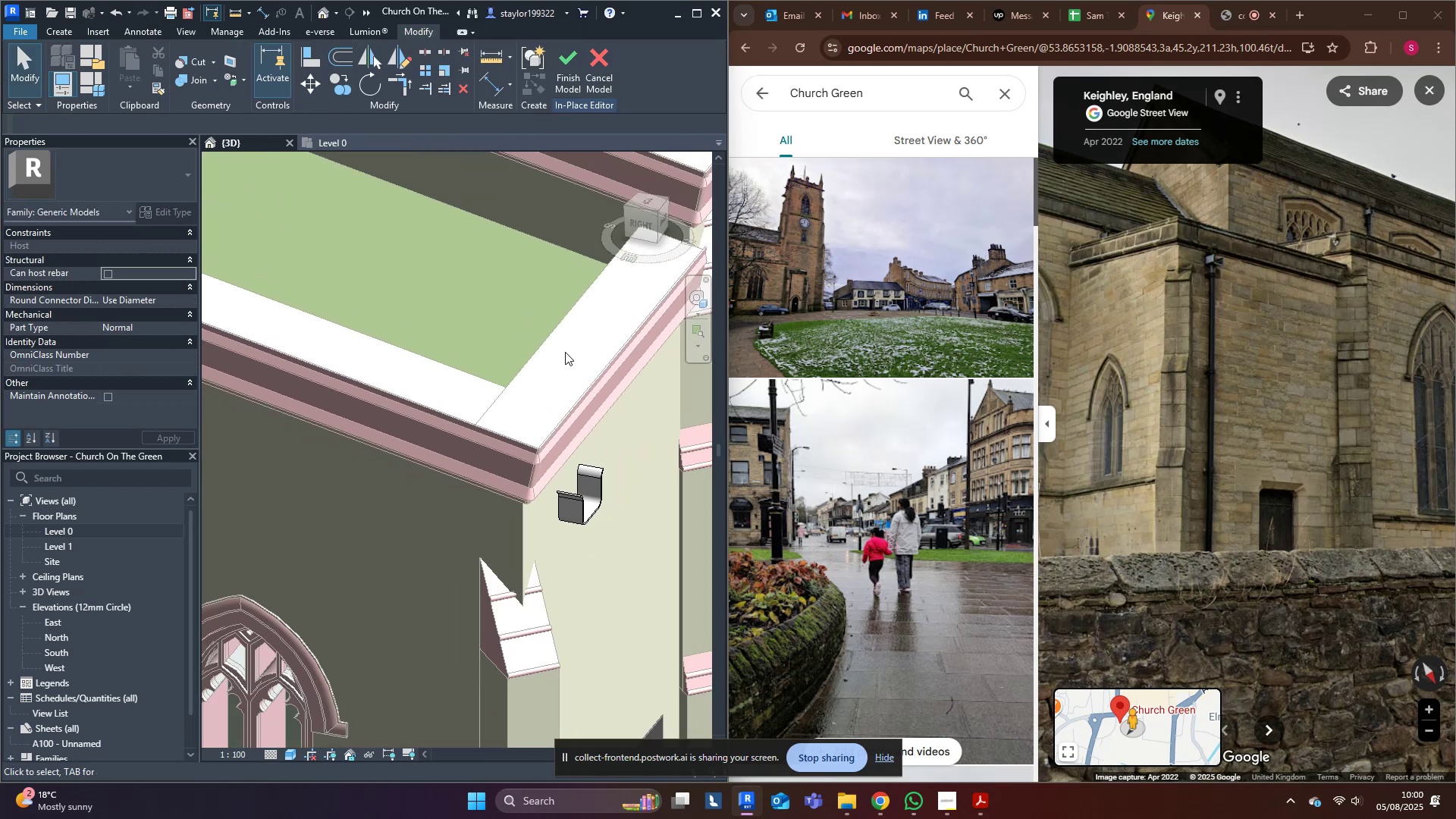 
left_click([560, 77])
 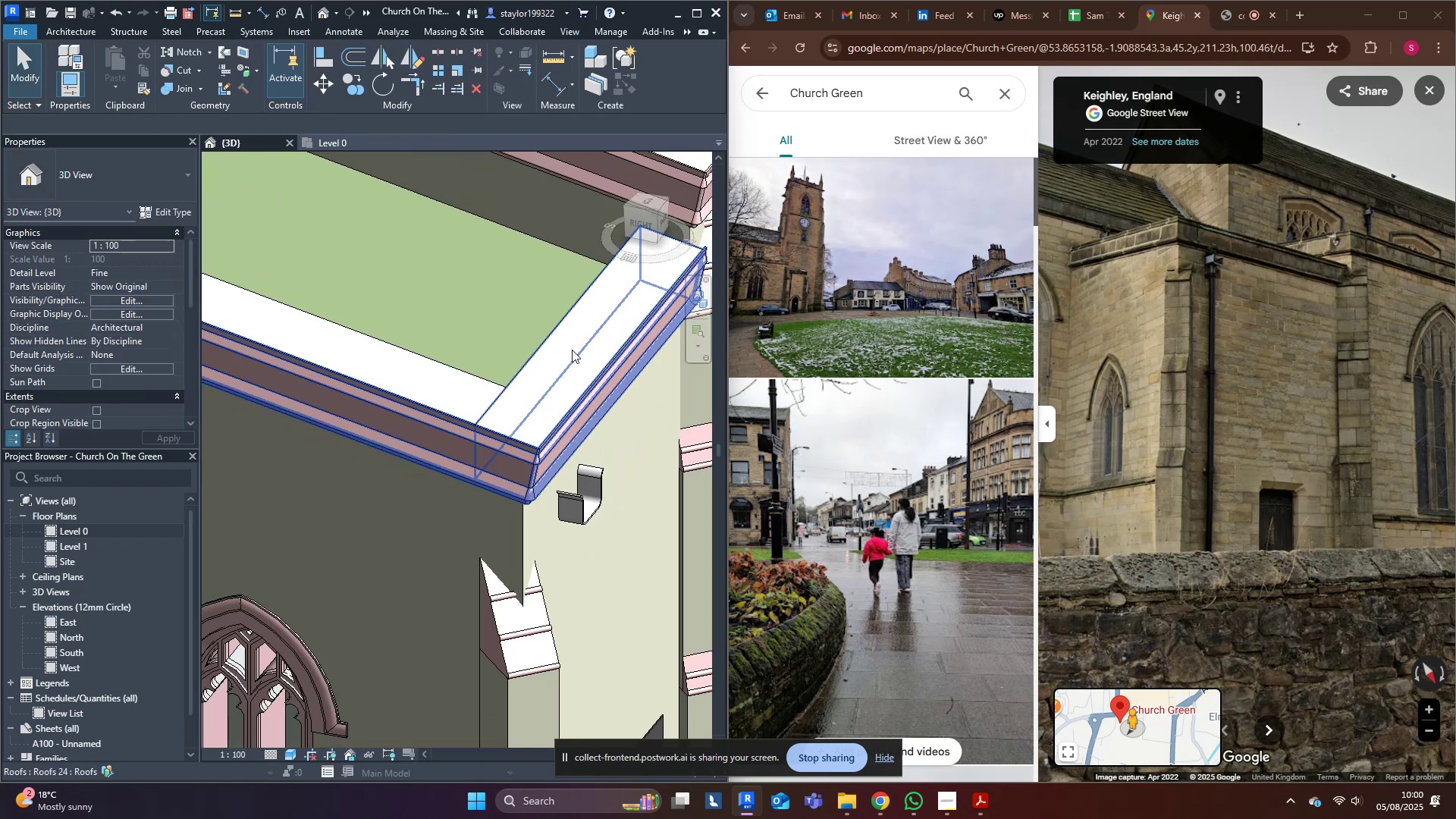 
key(Control+ControlLeft)
 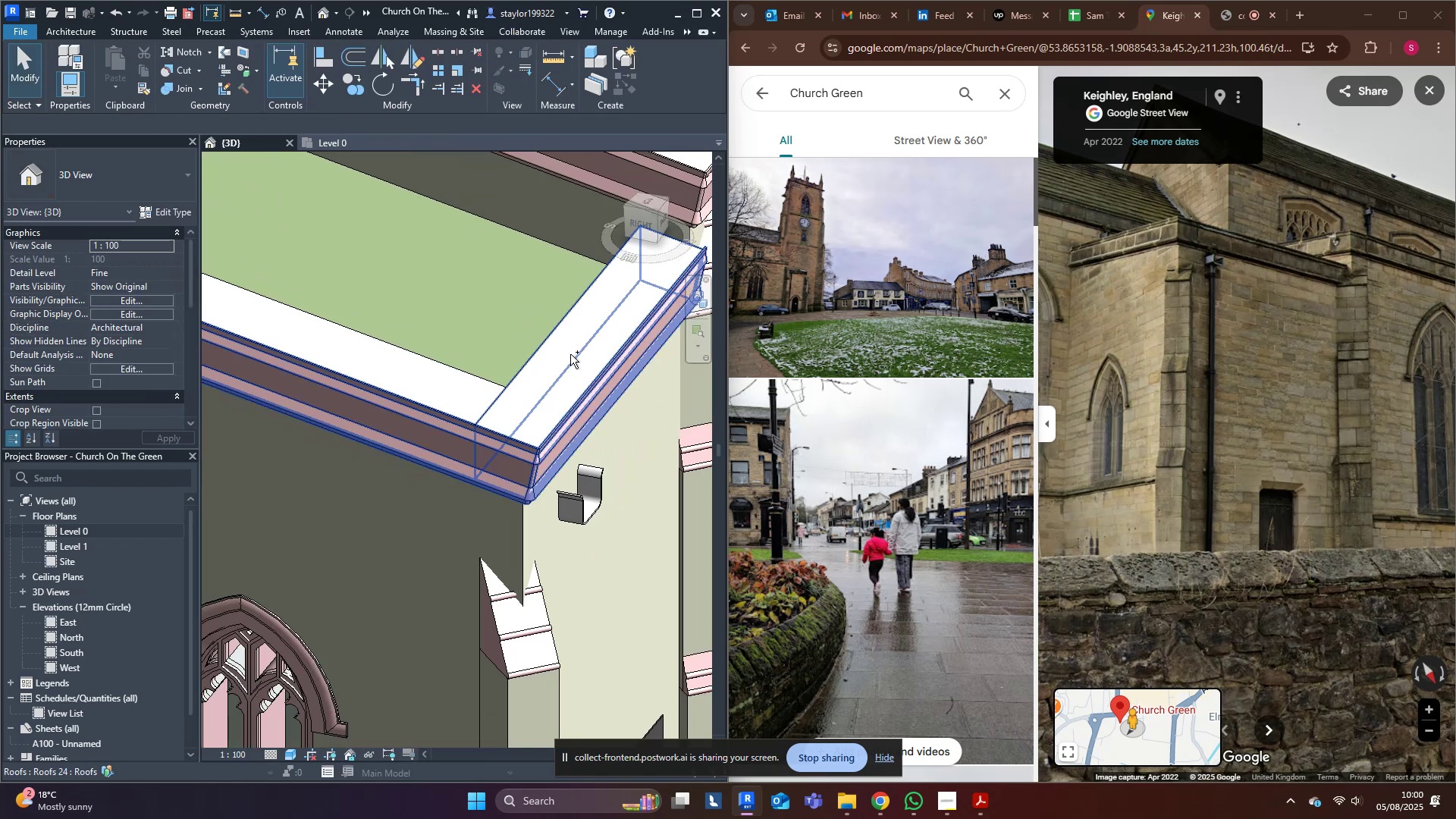 
key(Control+S)
 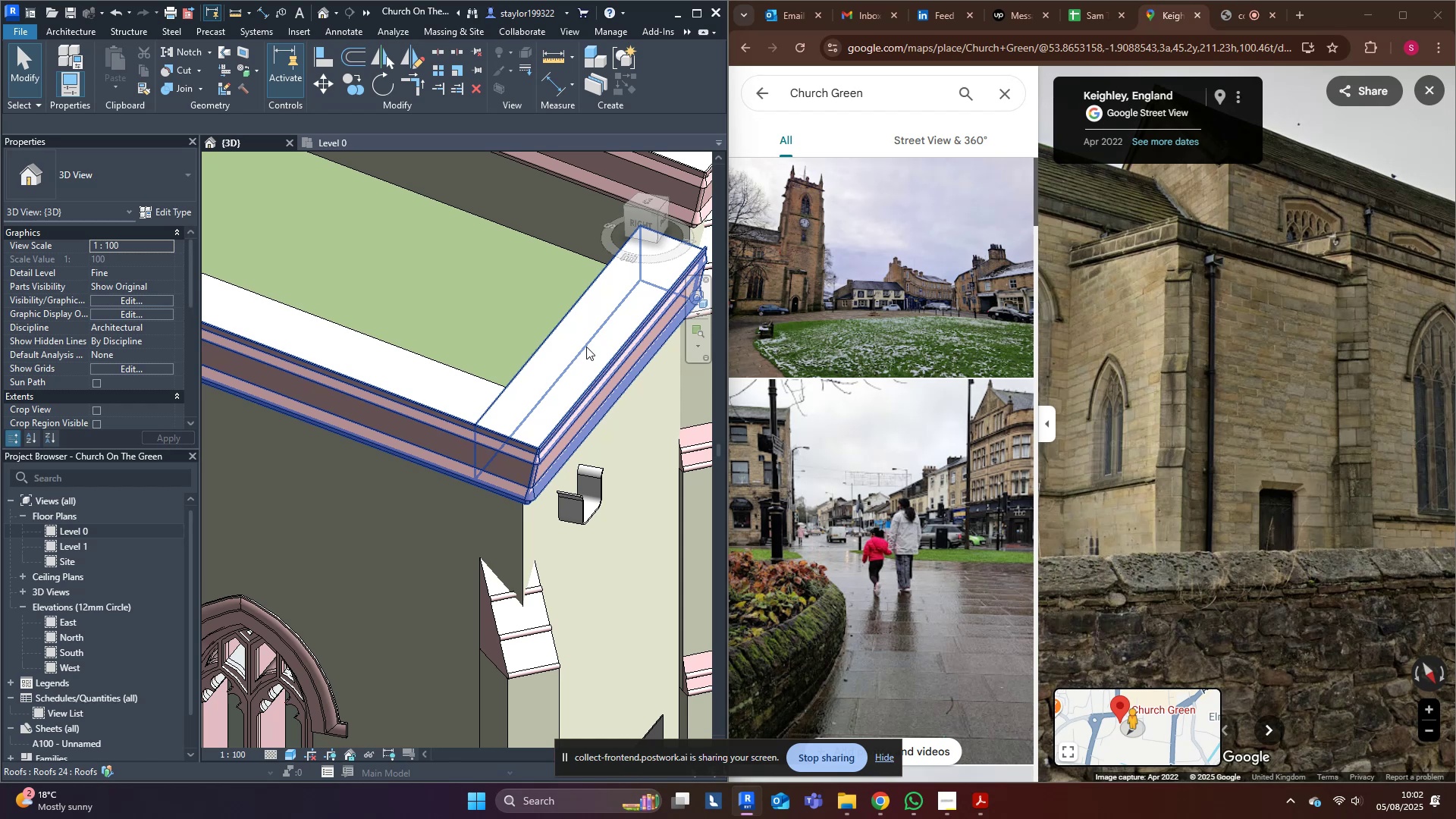 
wait(109.14)
 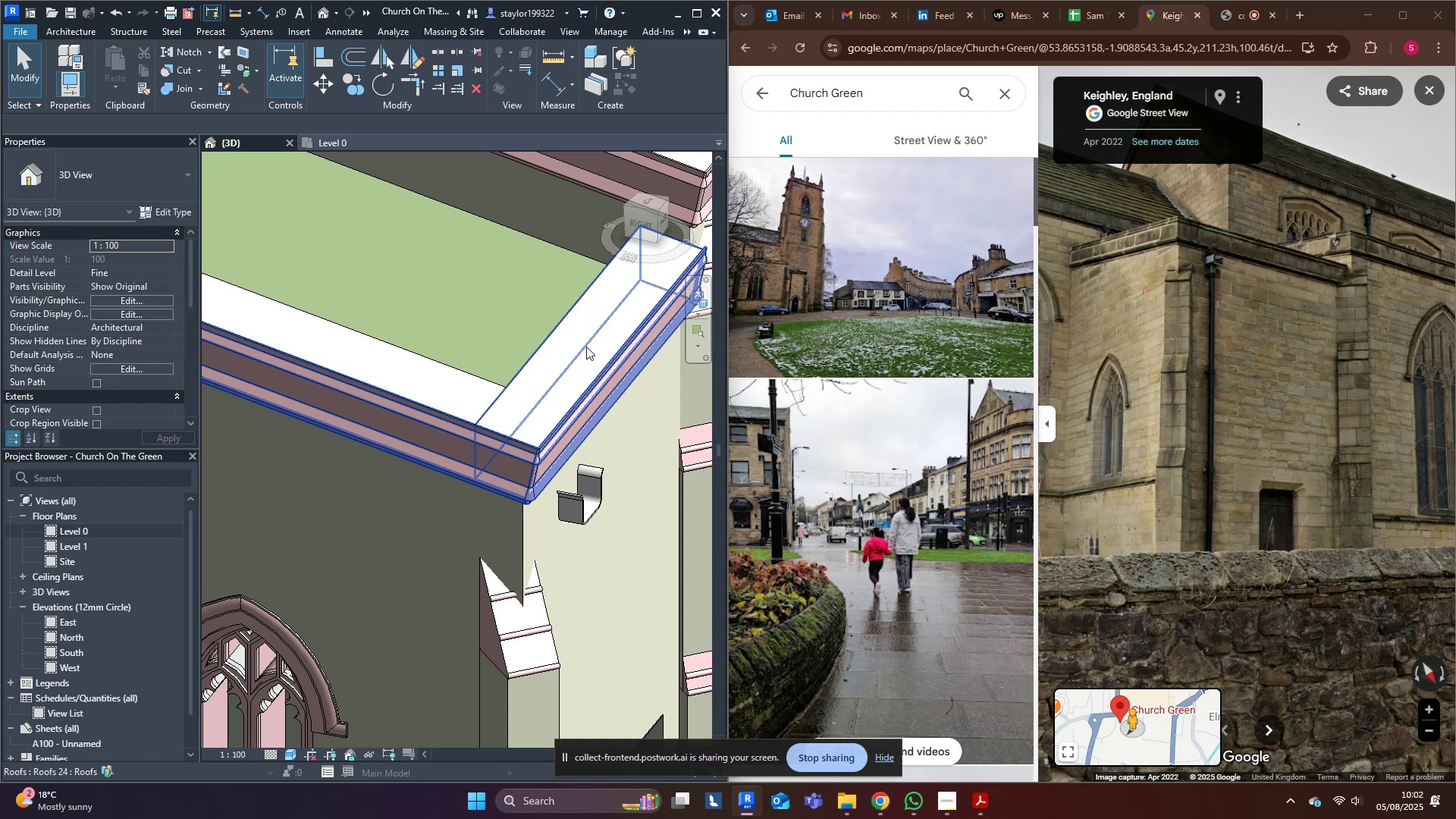 
left_click_drag(start_coordinate=[1260, 284], to_coordinate=[1257, 320])
 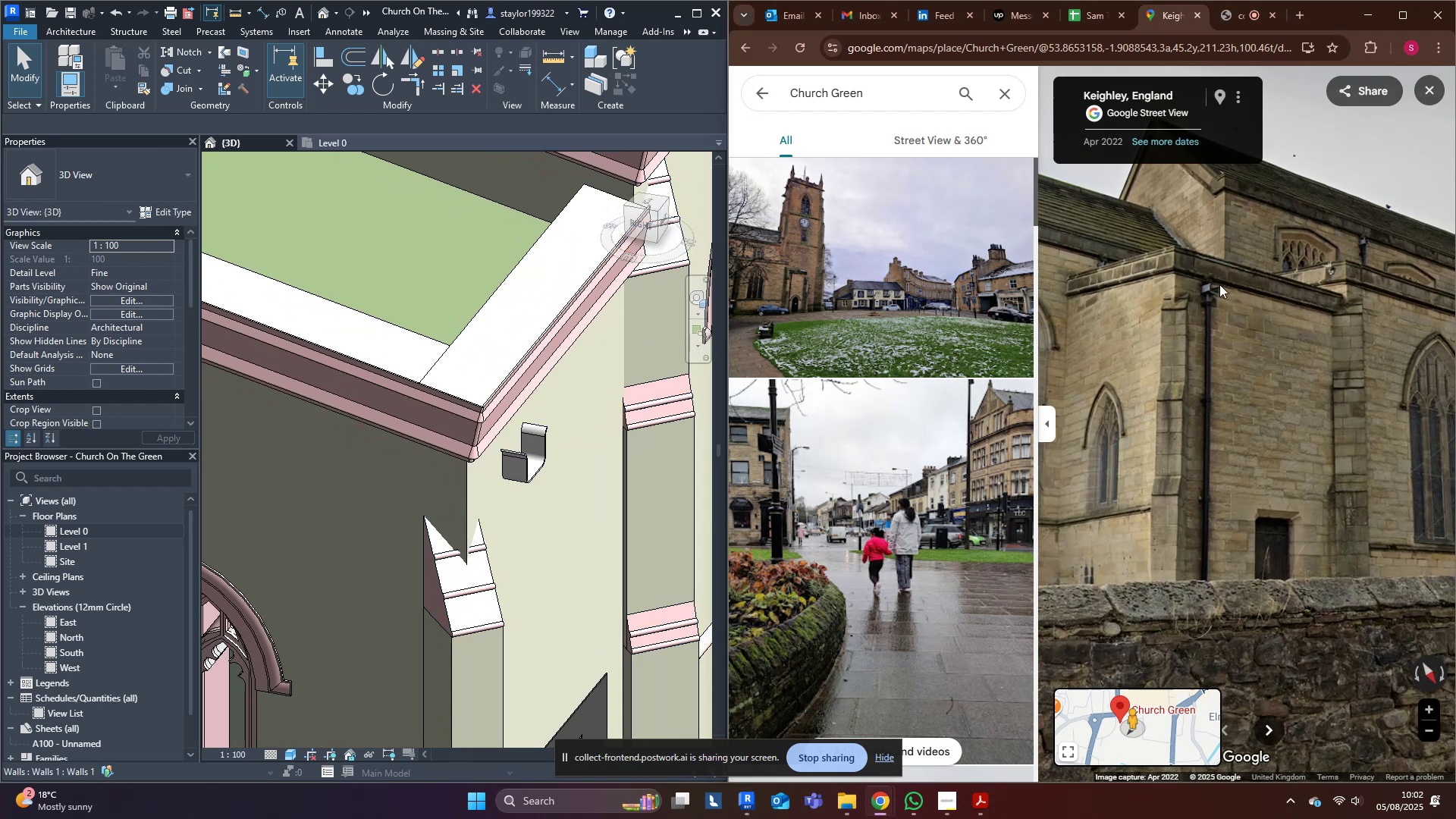 
scroll: coordinate [1216, 282], scroll_direction: up, amount: 7.0
 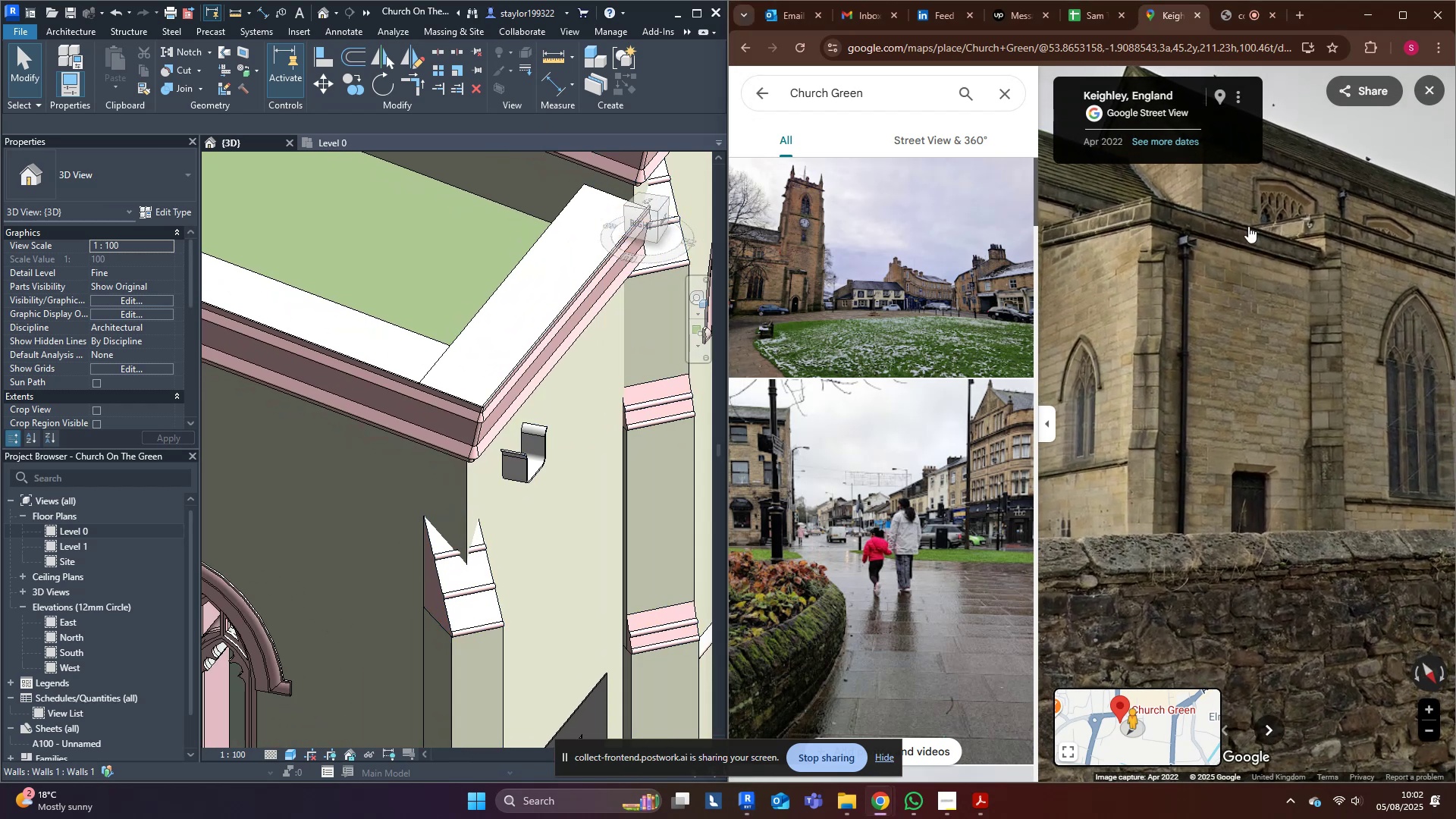 
left_click_drag(start_coordinate=[1281, 274], to_coordinate=[1304, 310])
 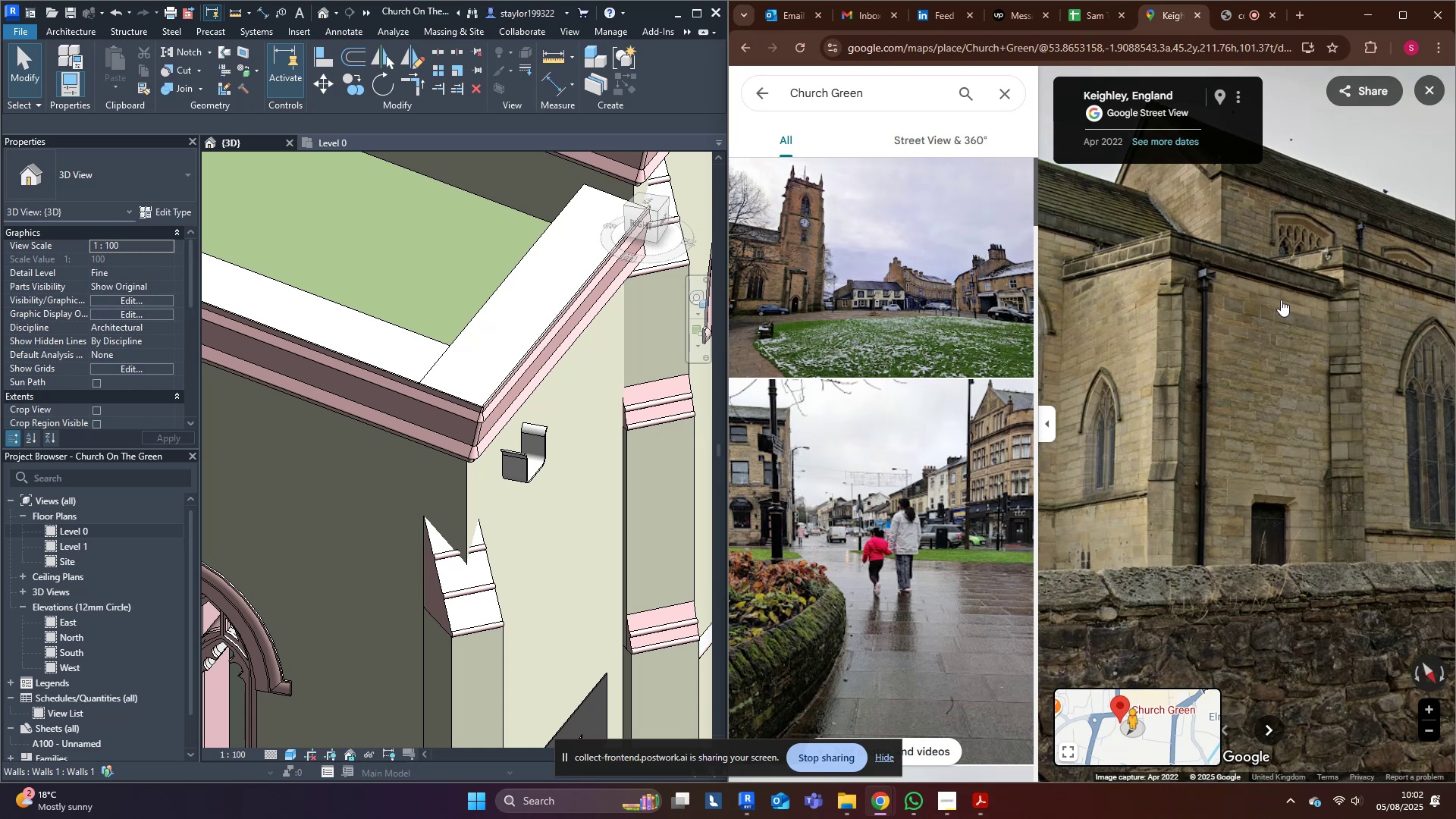 
scroll: coordinate [1188, 292], scroll_direction: up, amount: 4.0
 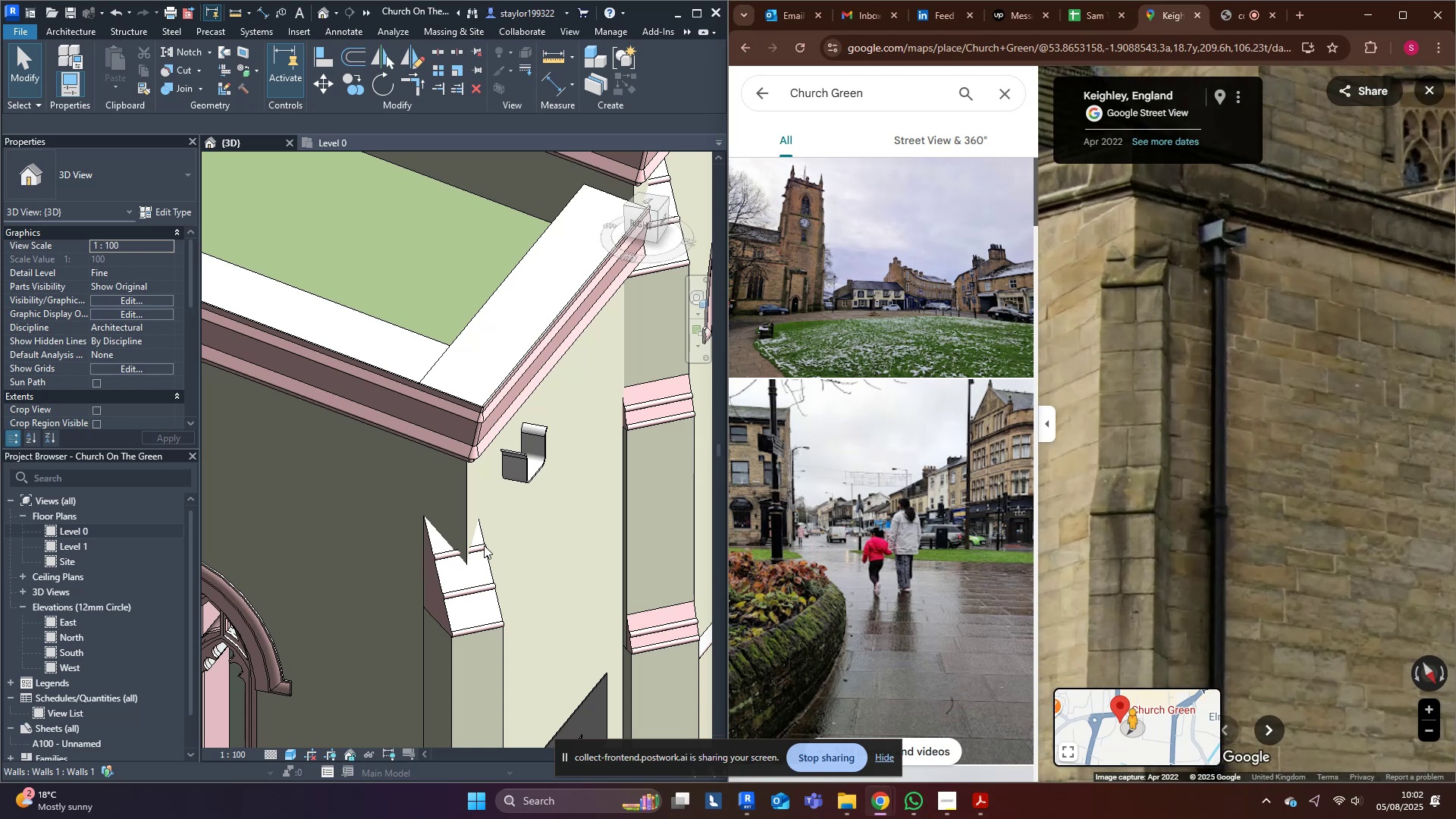 
scroll: coordinate [507, 561], scroll_direction: down, amount: 1.0
 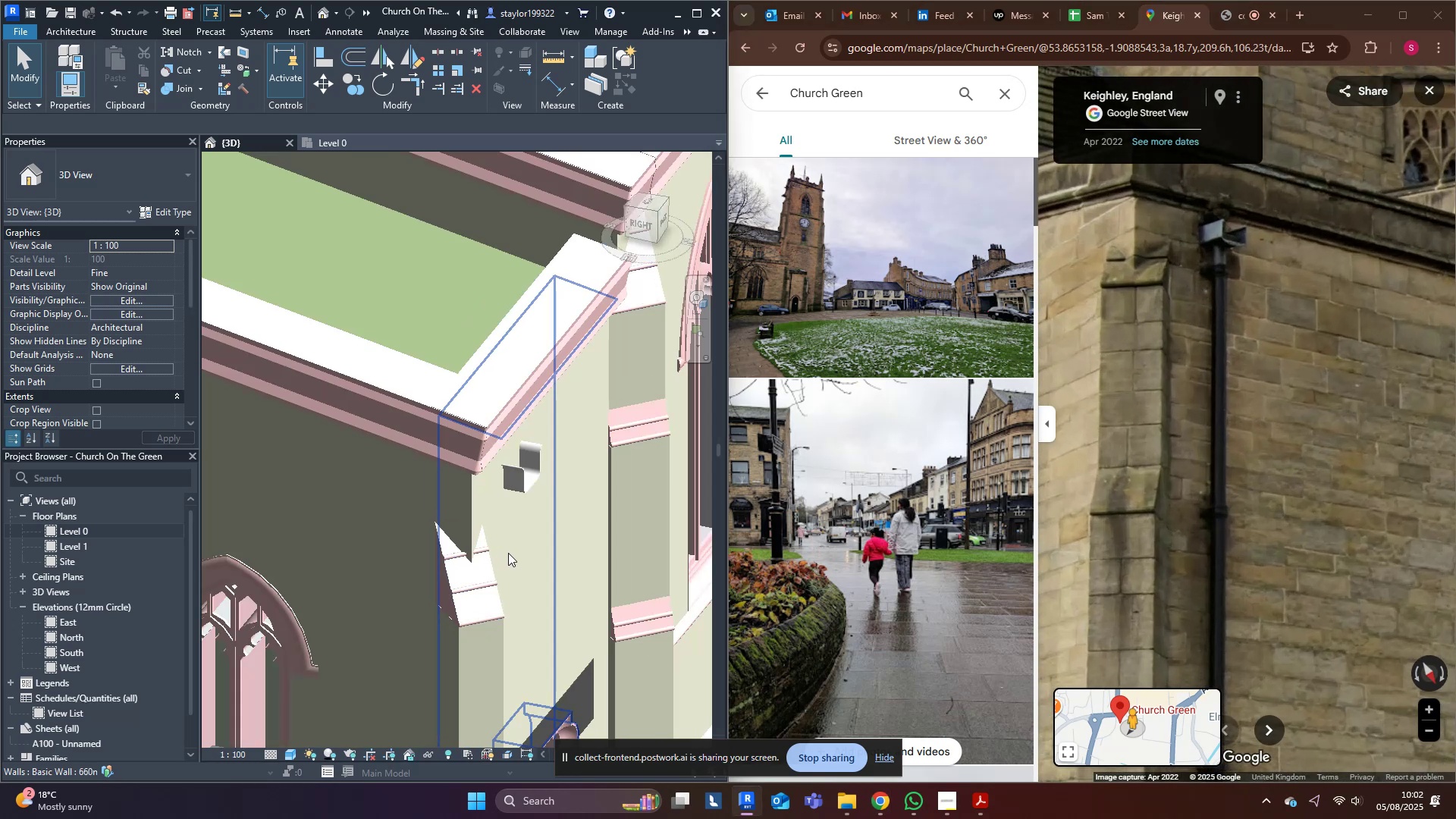 
hold_key(key=ShiftLeft, duration=0.53)
 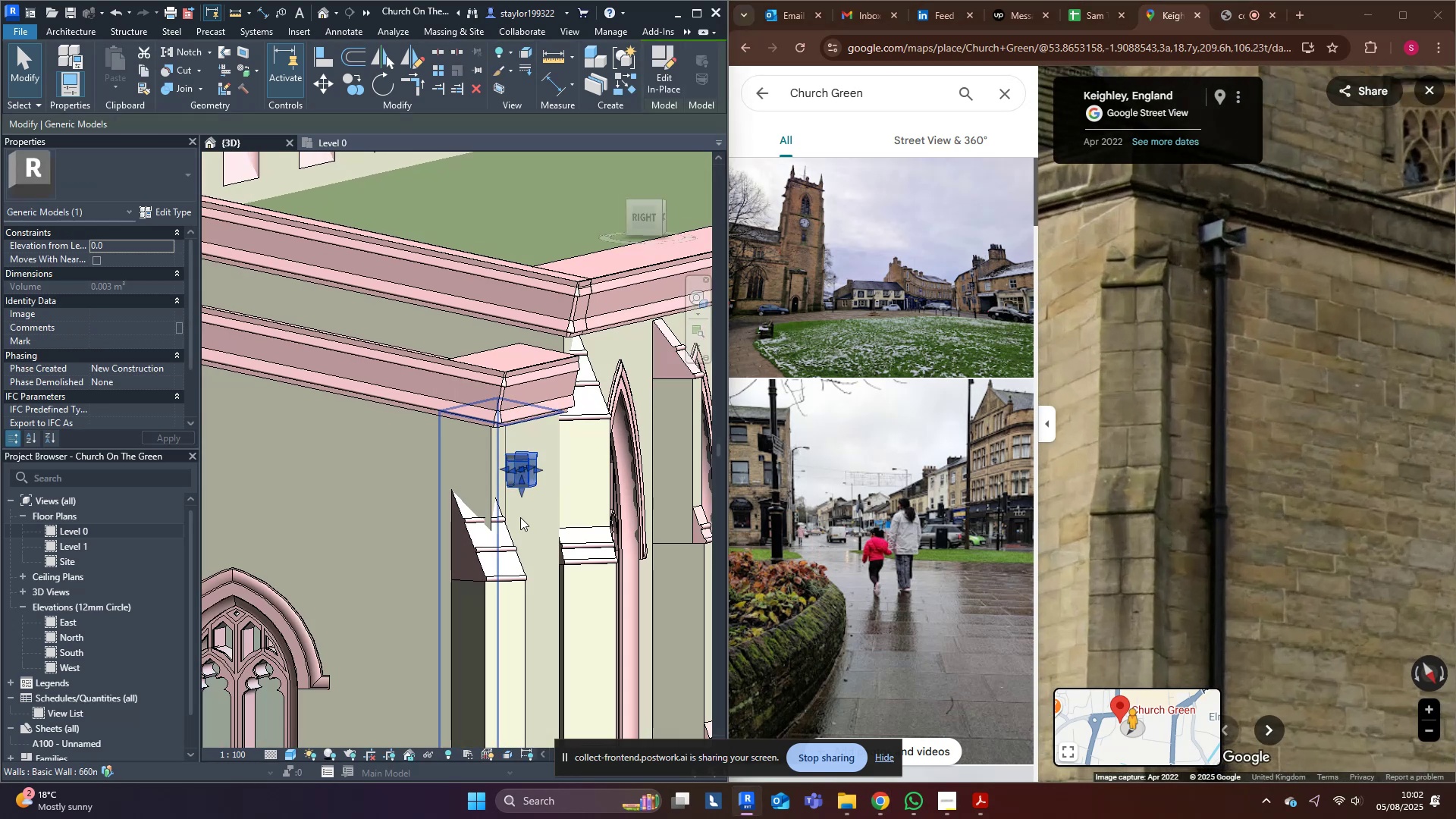 
scroll: coordinate [543, 469], scroll_direction: up, amount: 4.0
 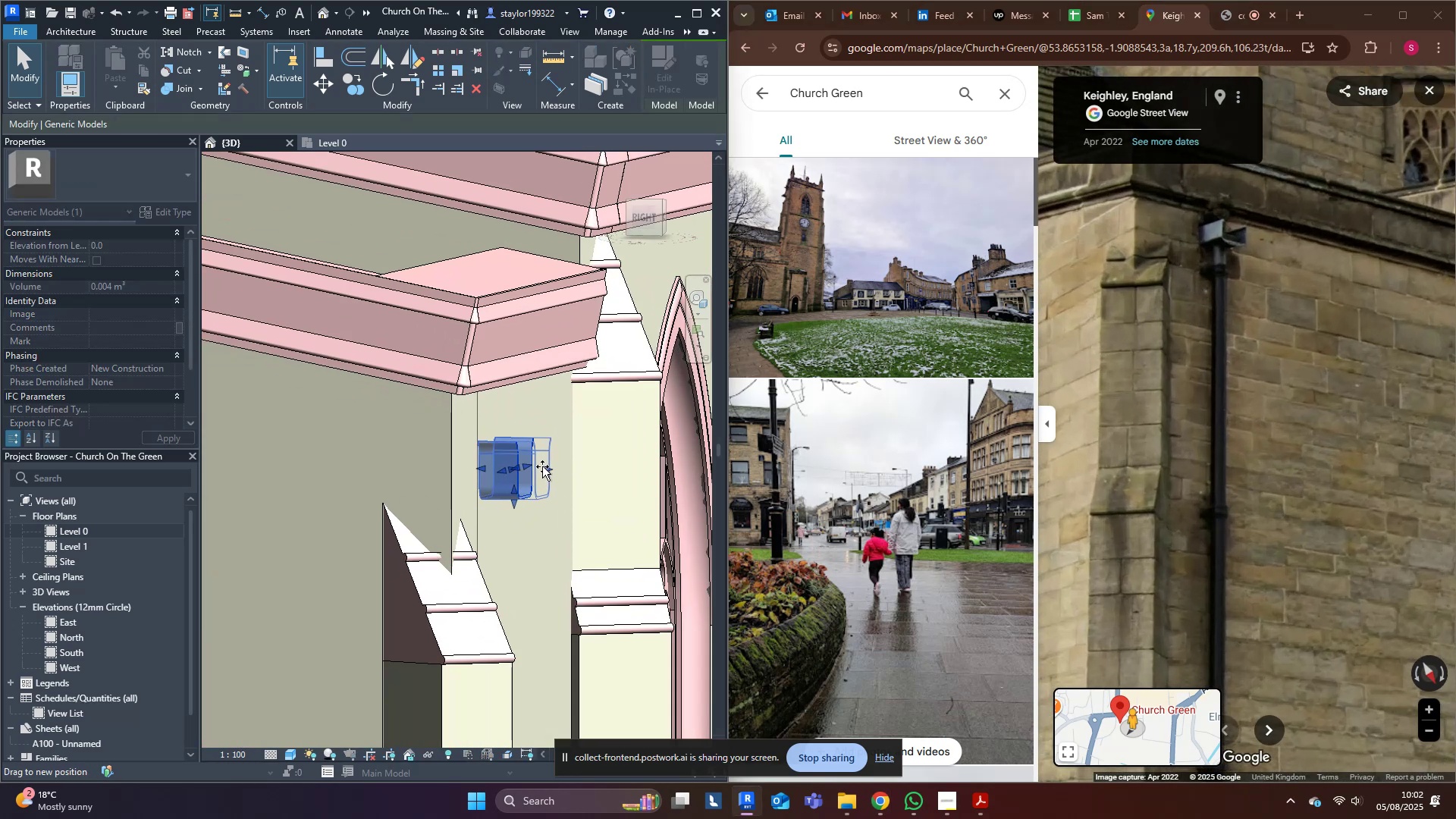 
key(Escape)
 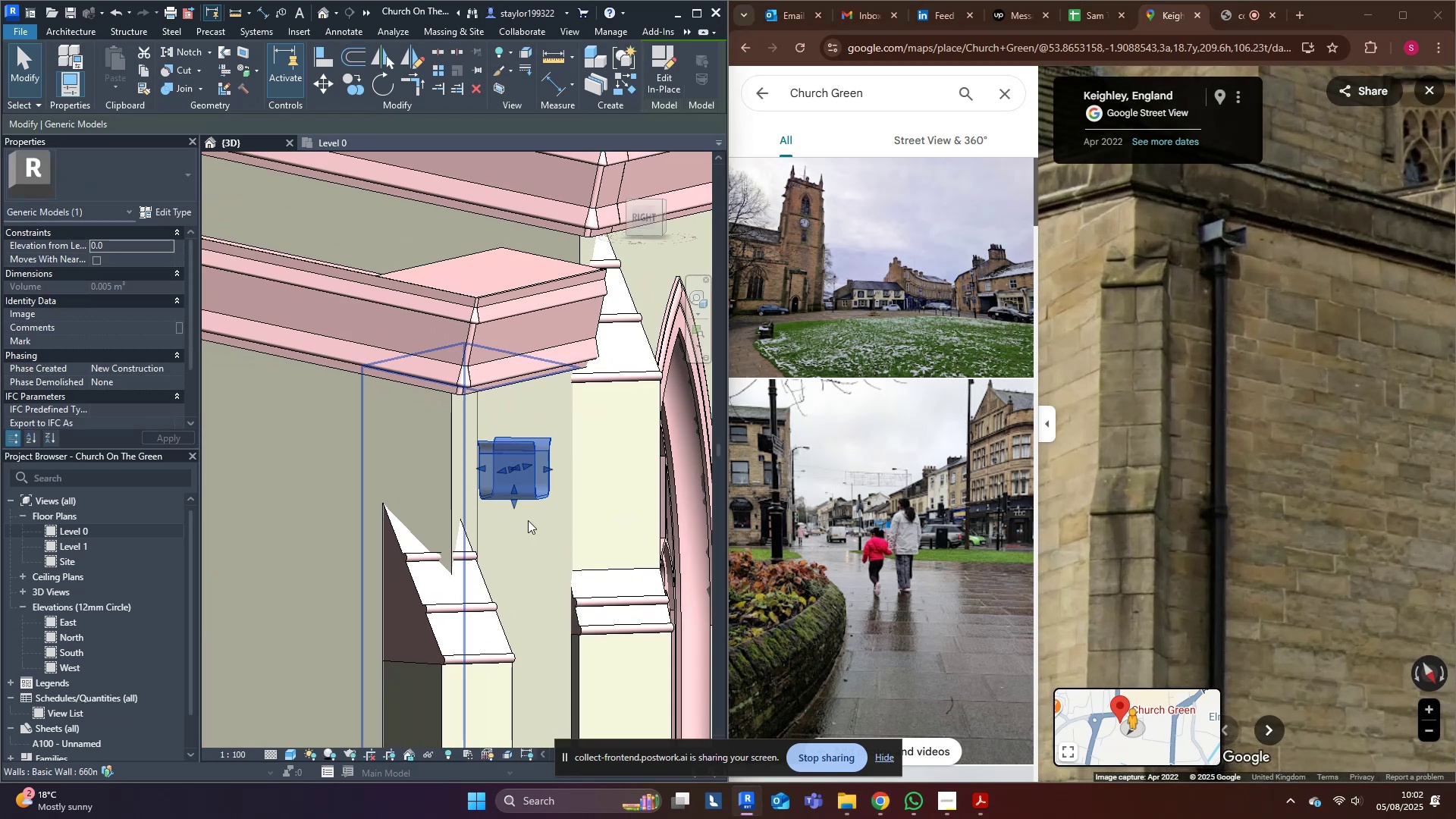 
hold_key(key=ShiftLeft, duration=0.48)
 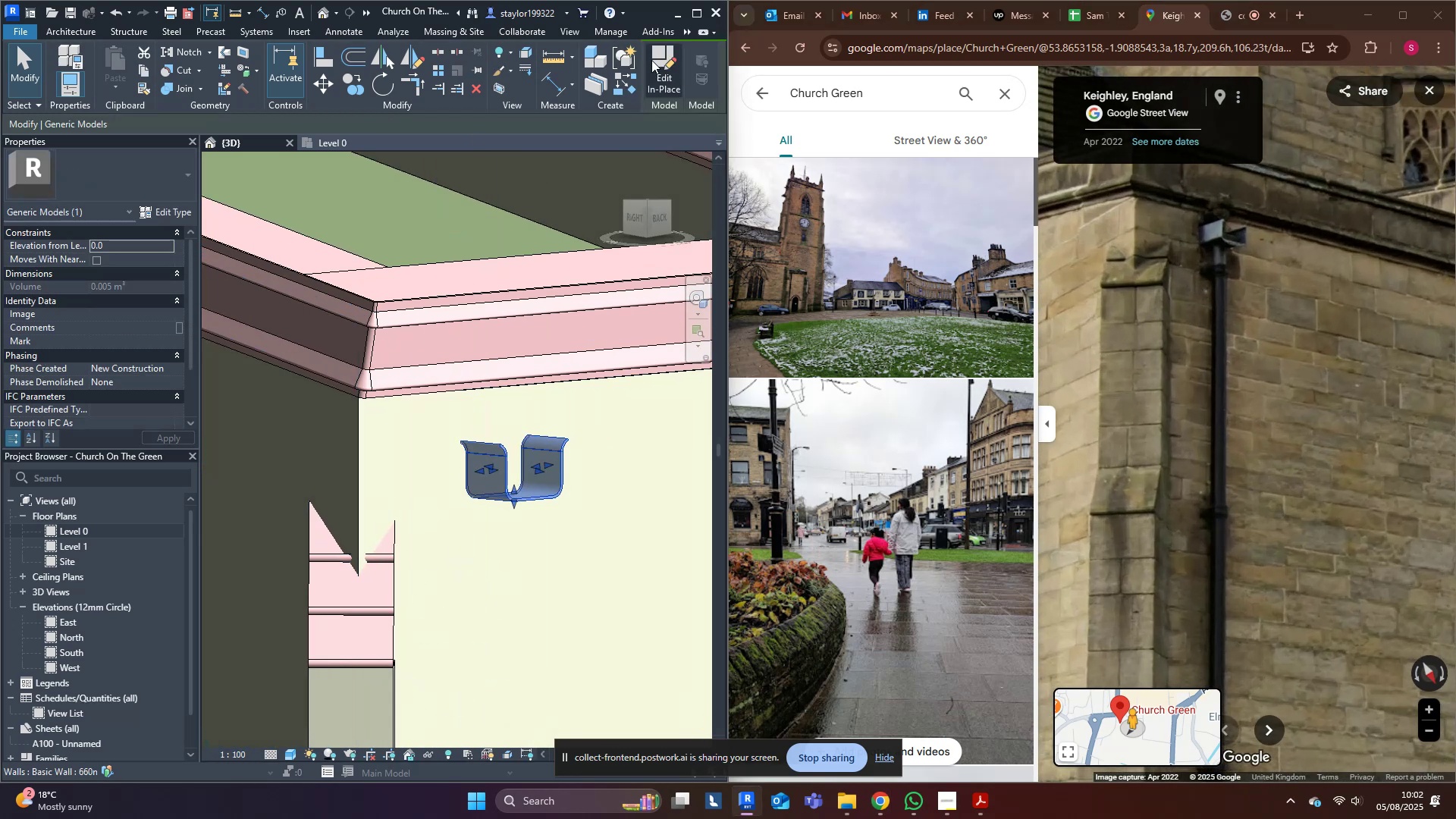 
scroll: coordinate [494, 425], scroll_direction: up, amount: 3.0
 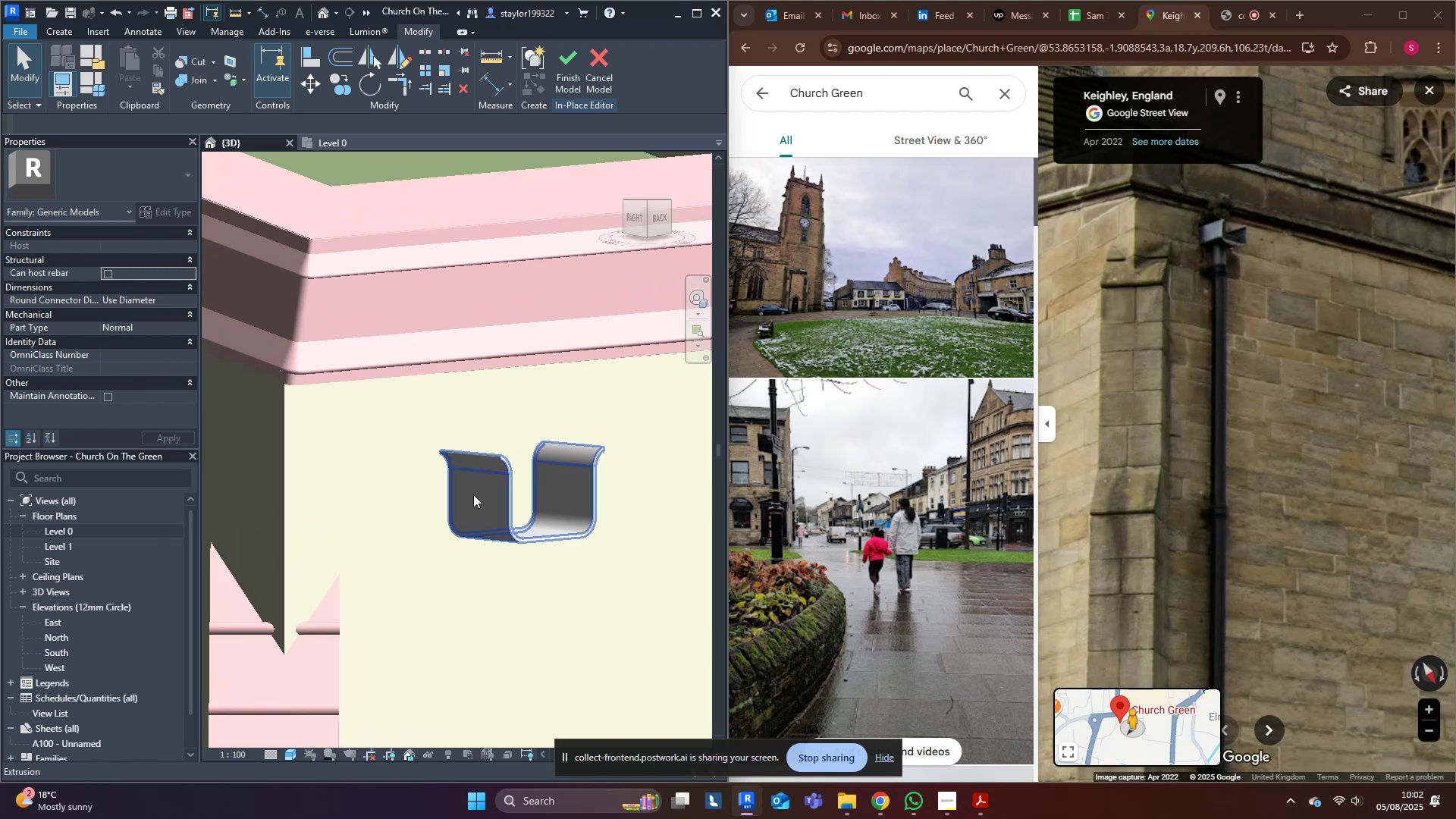 
left_click([473, 494])
 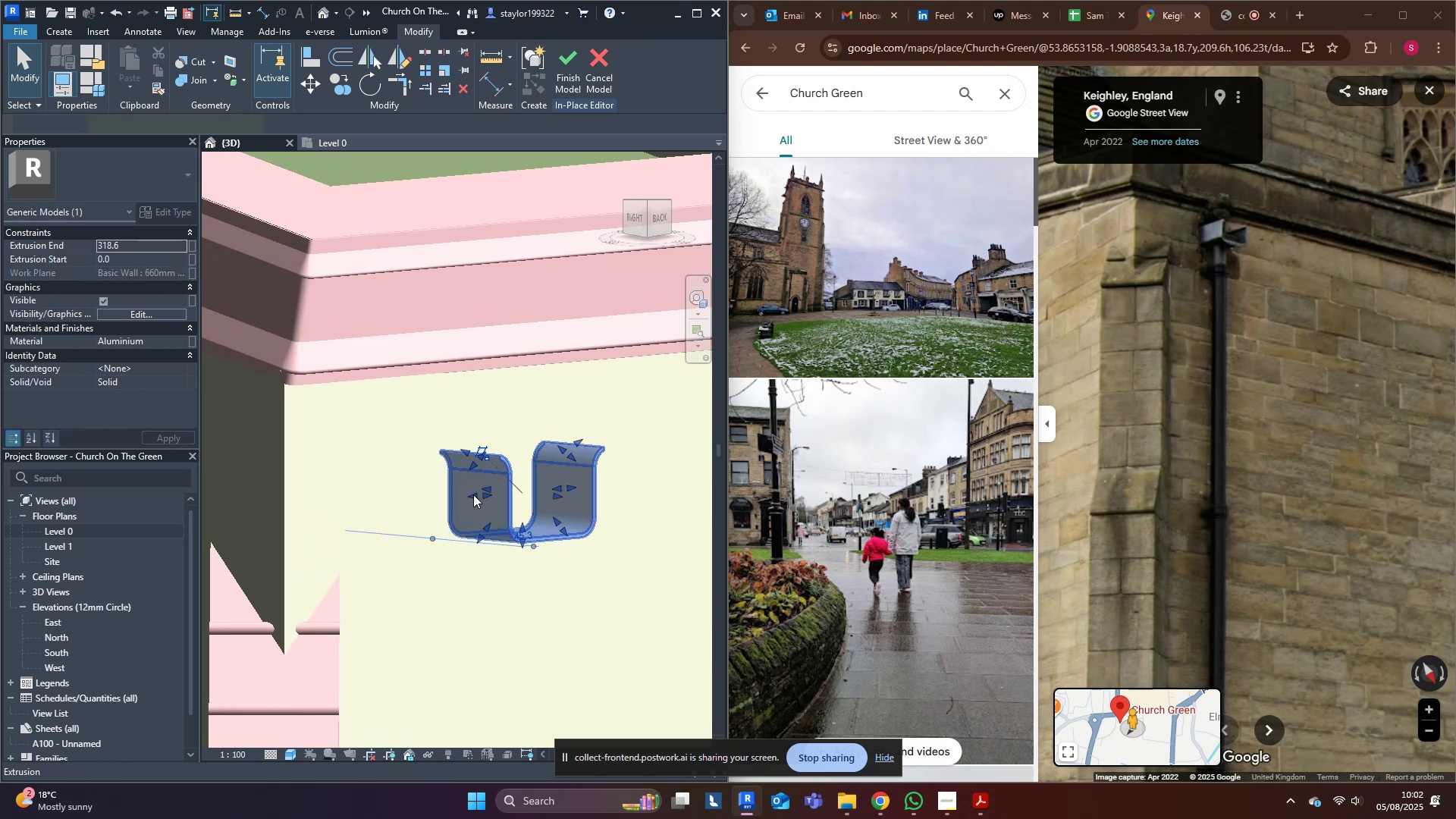 
left_click([473, 494])
 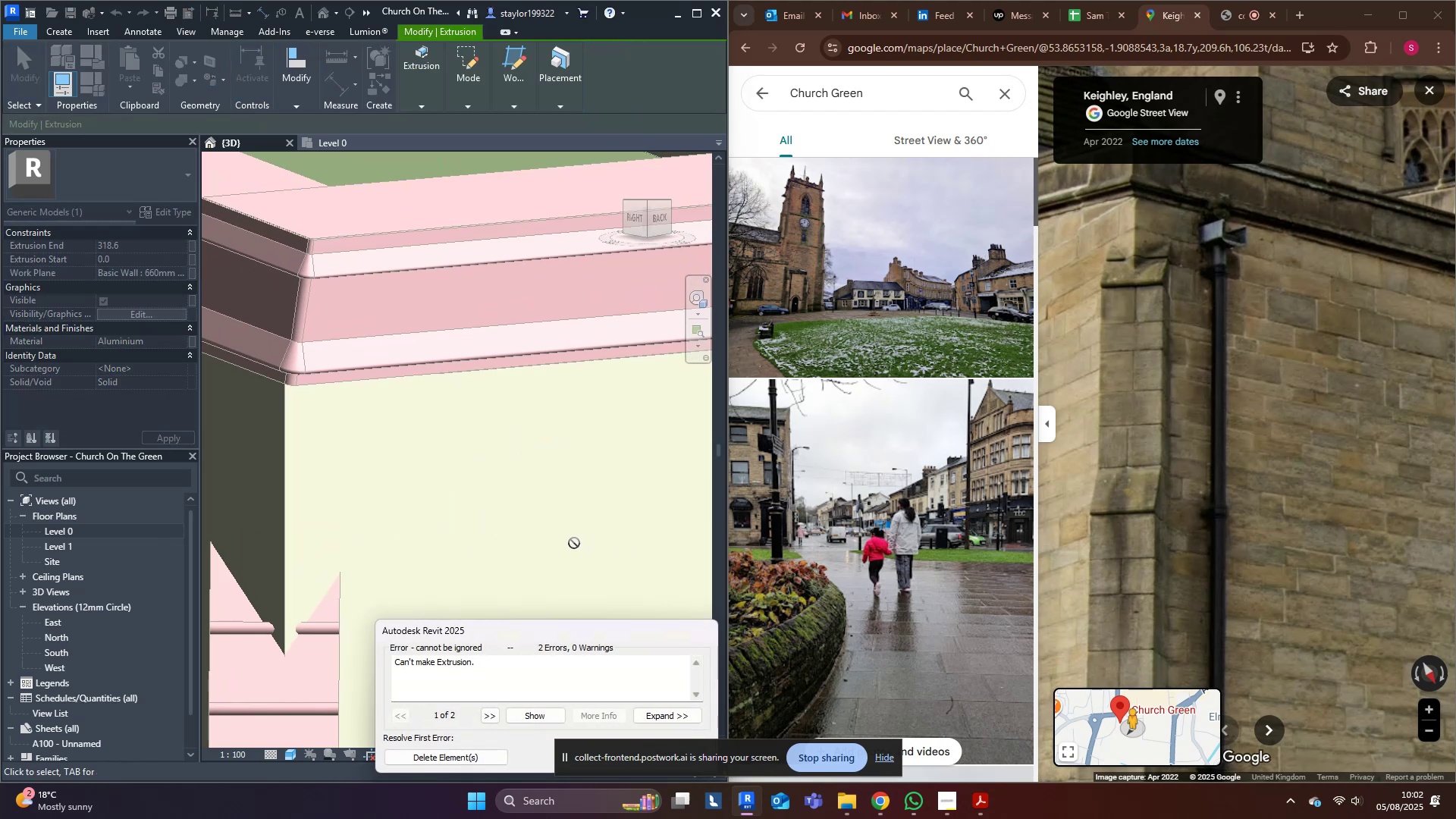 
key(Escape)
 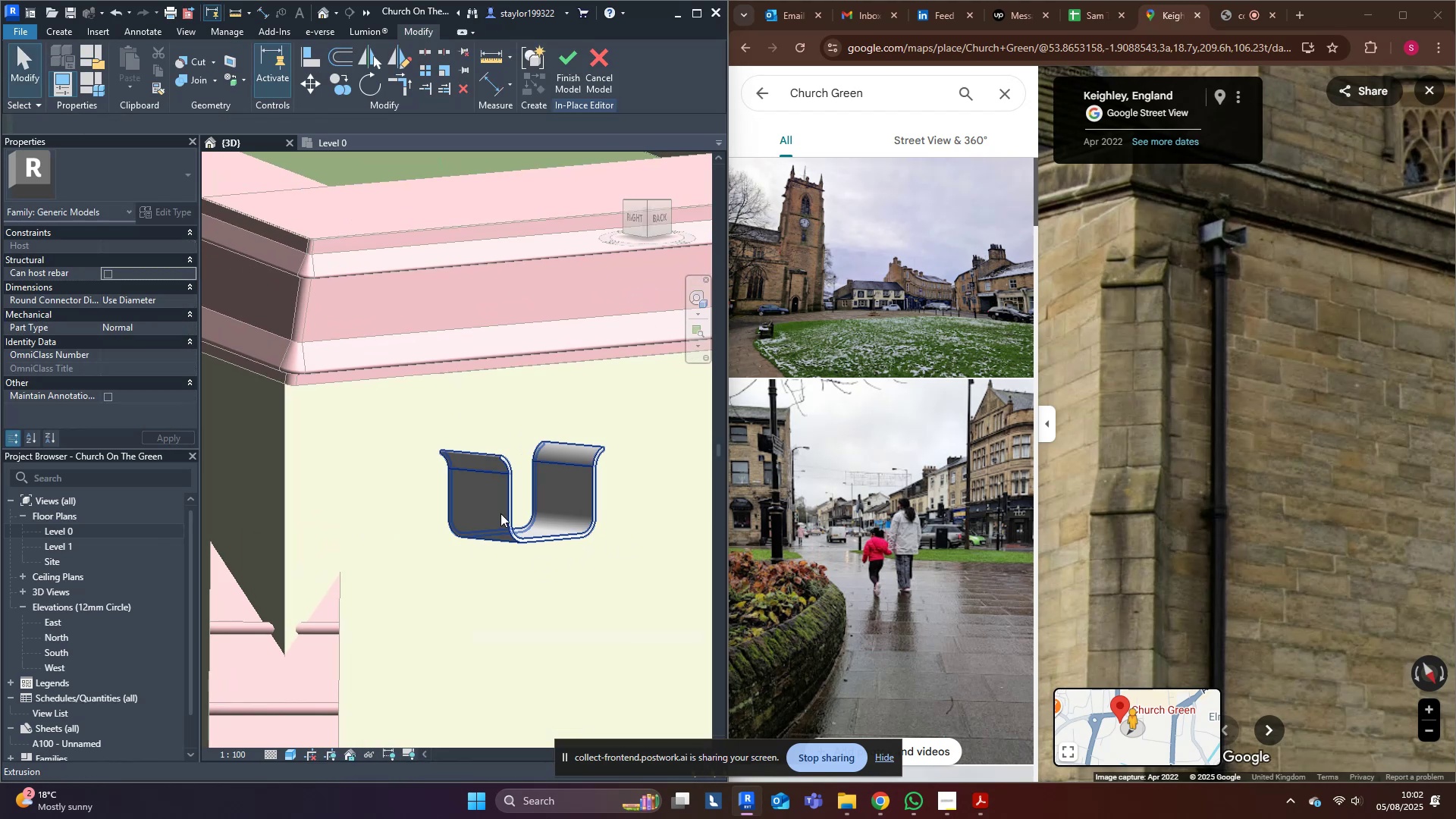 
left_click([496, 513])
 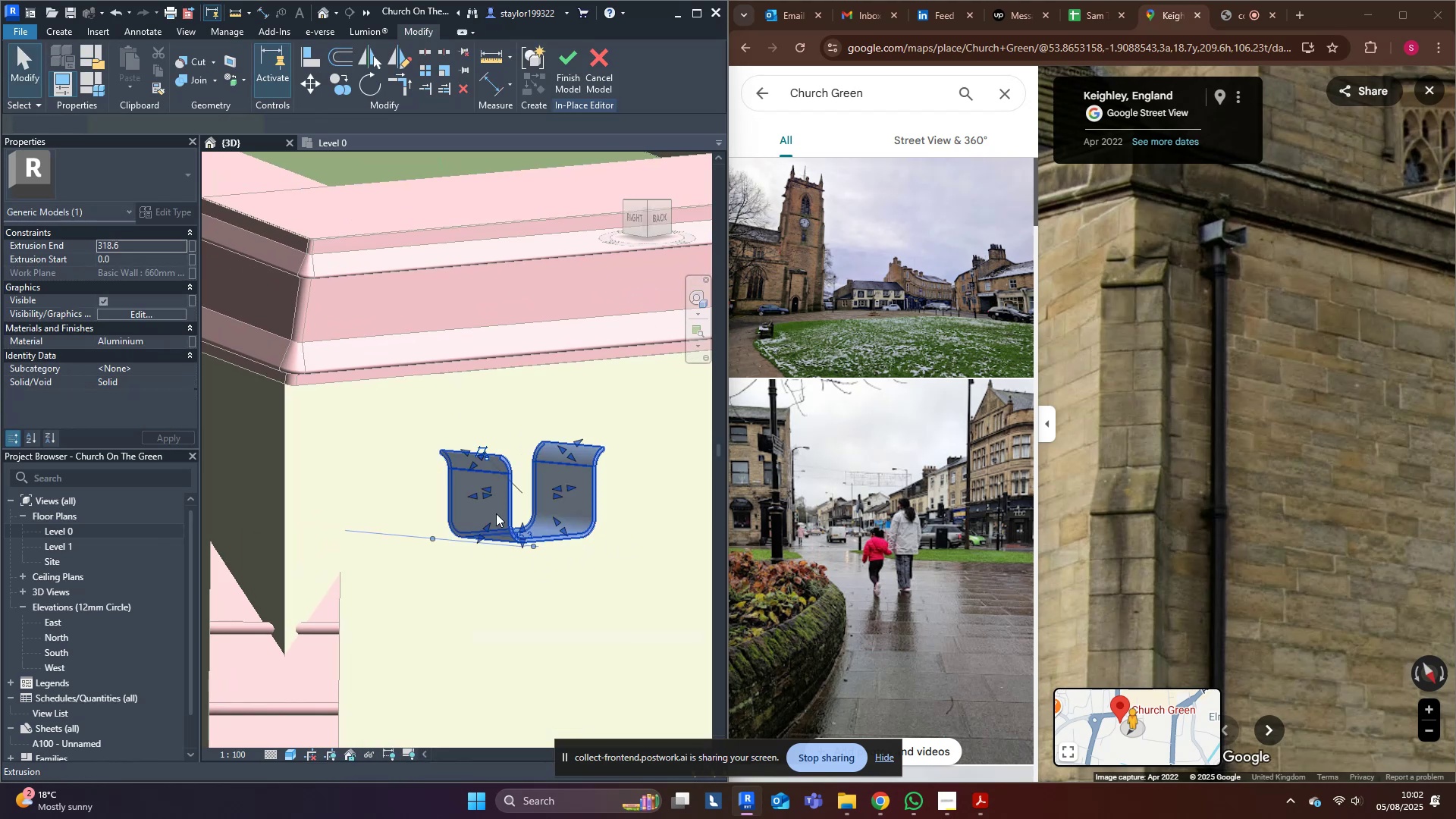 
left_click([496, 513])
 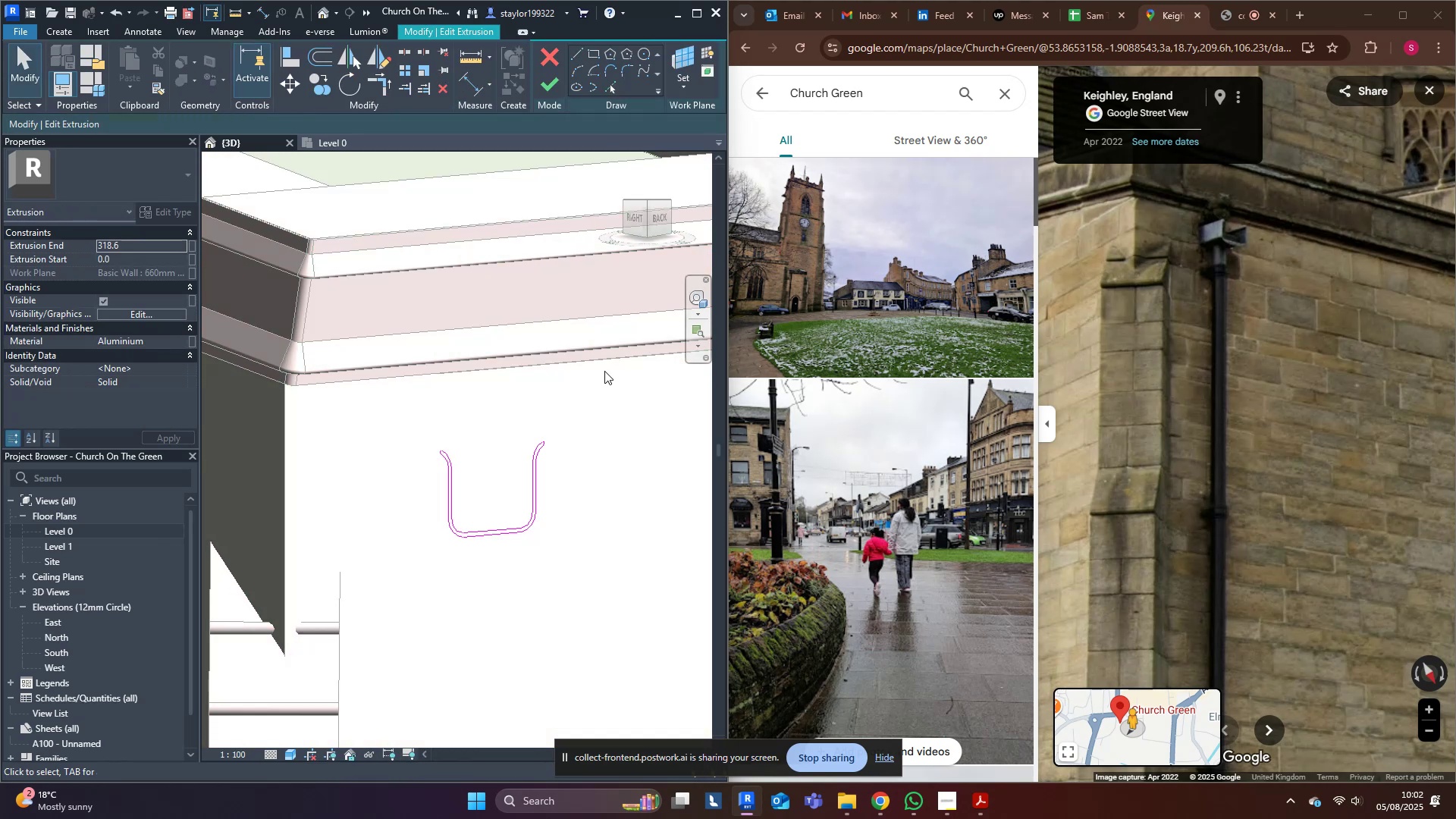 
scroll: coordinate [452, 474], scroll_direction: up, amount: 5.0
 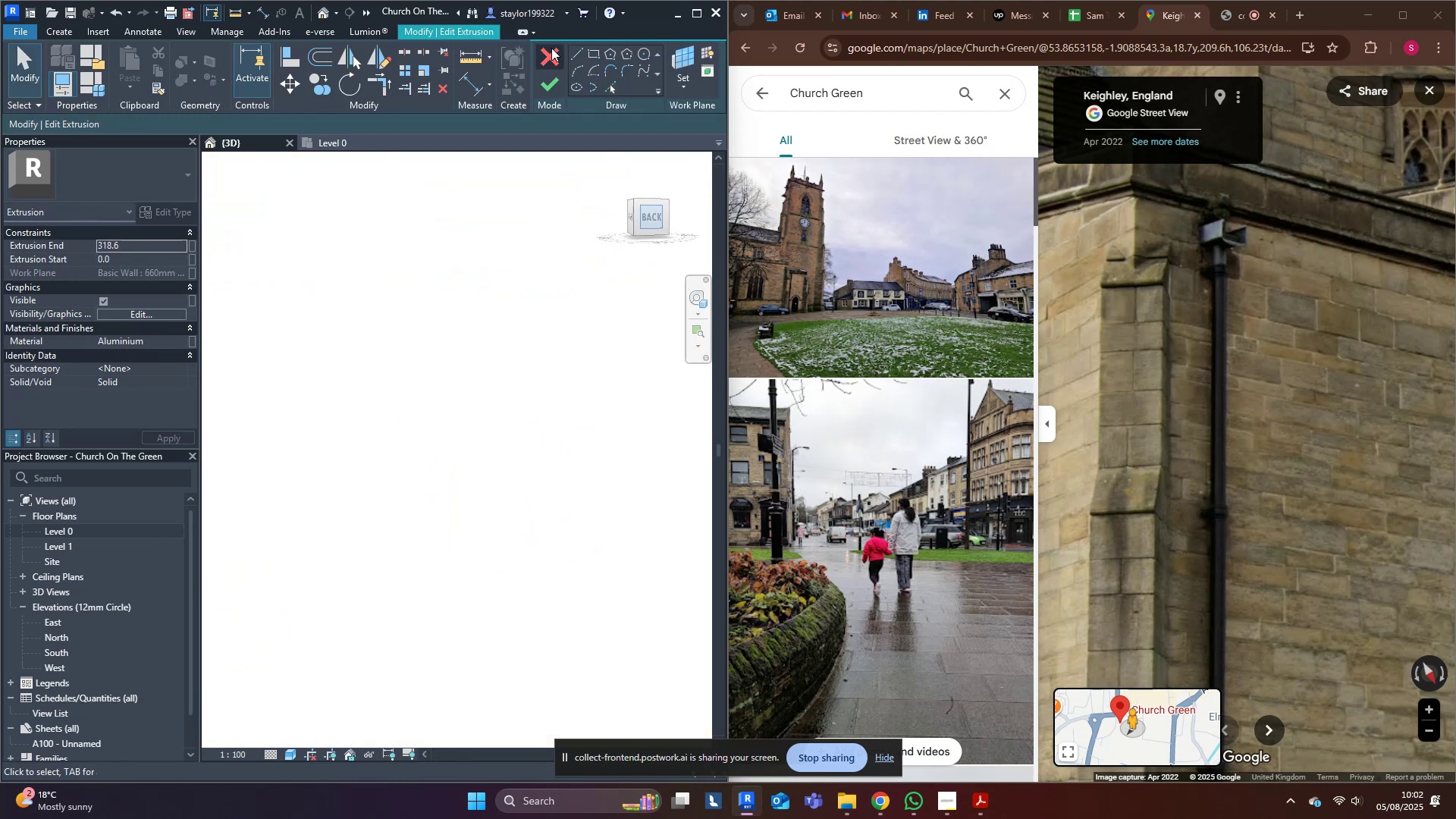 
left_click([570, 52])
 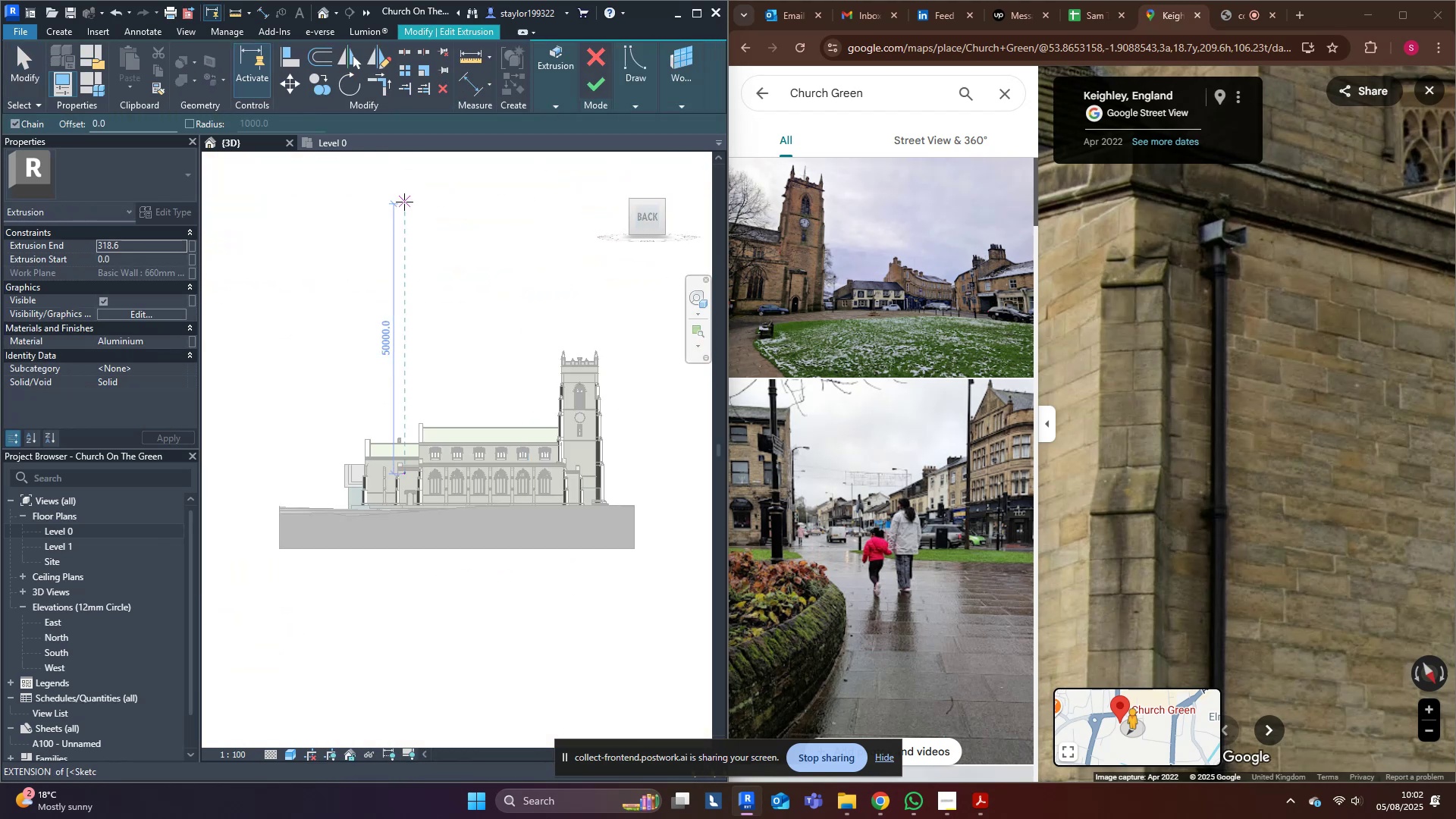 
scroll: coordinate [450, 485], scroll_direction: up, amount: 36.0
 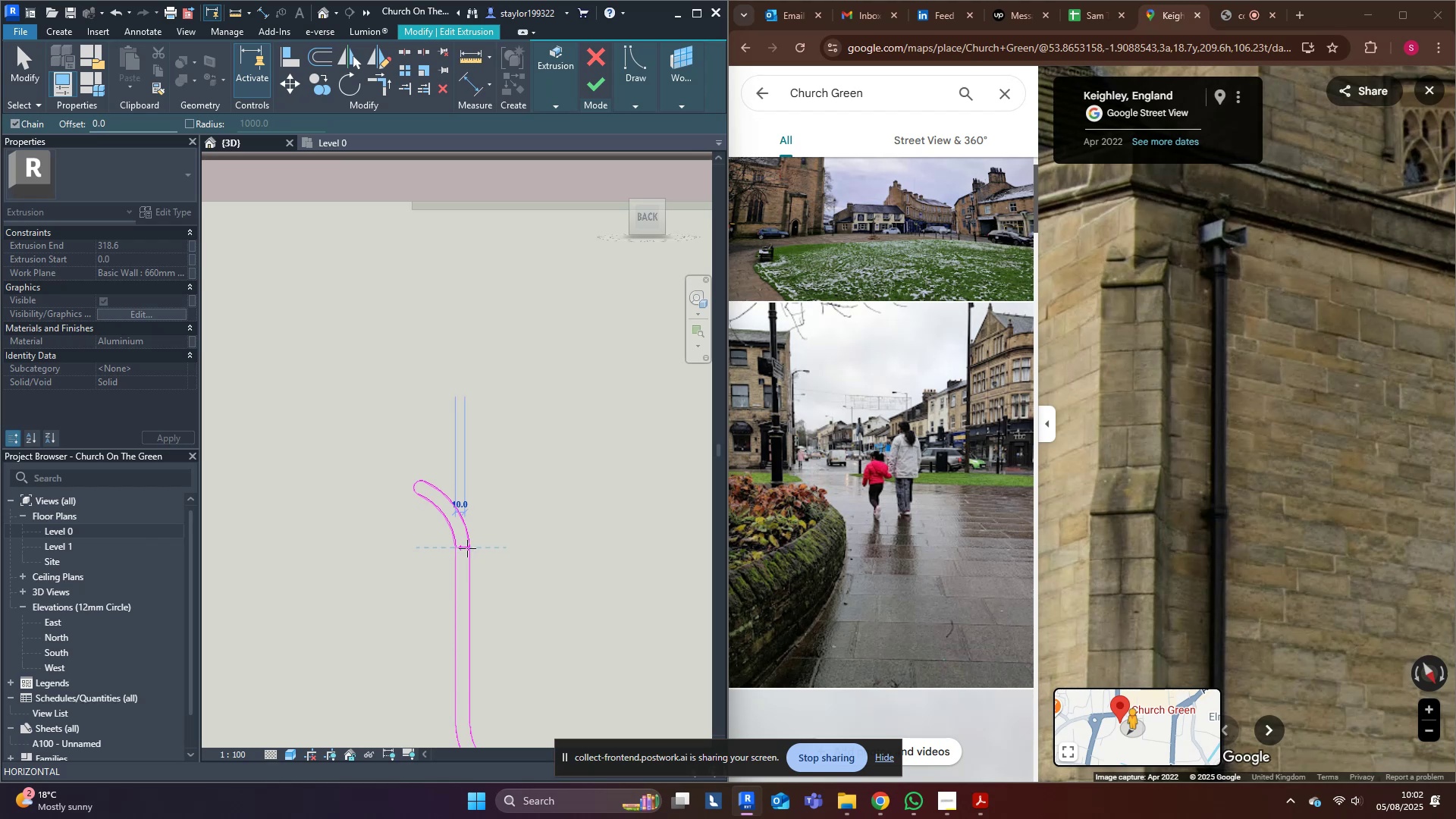 
left_click([469, 548])
 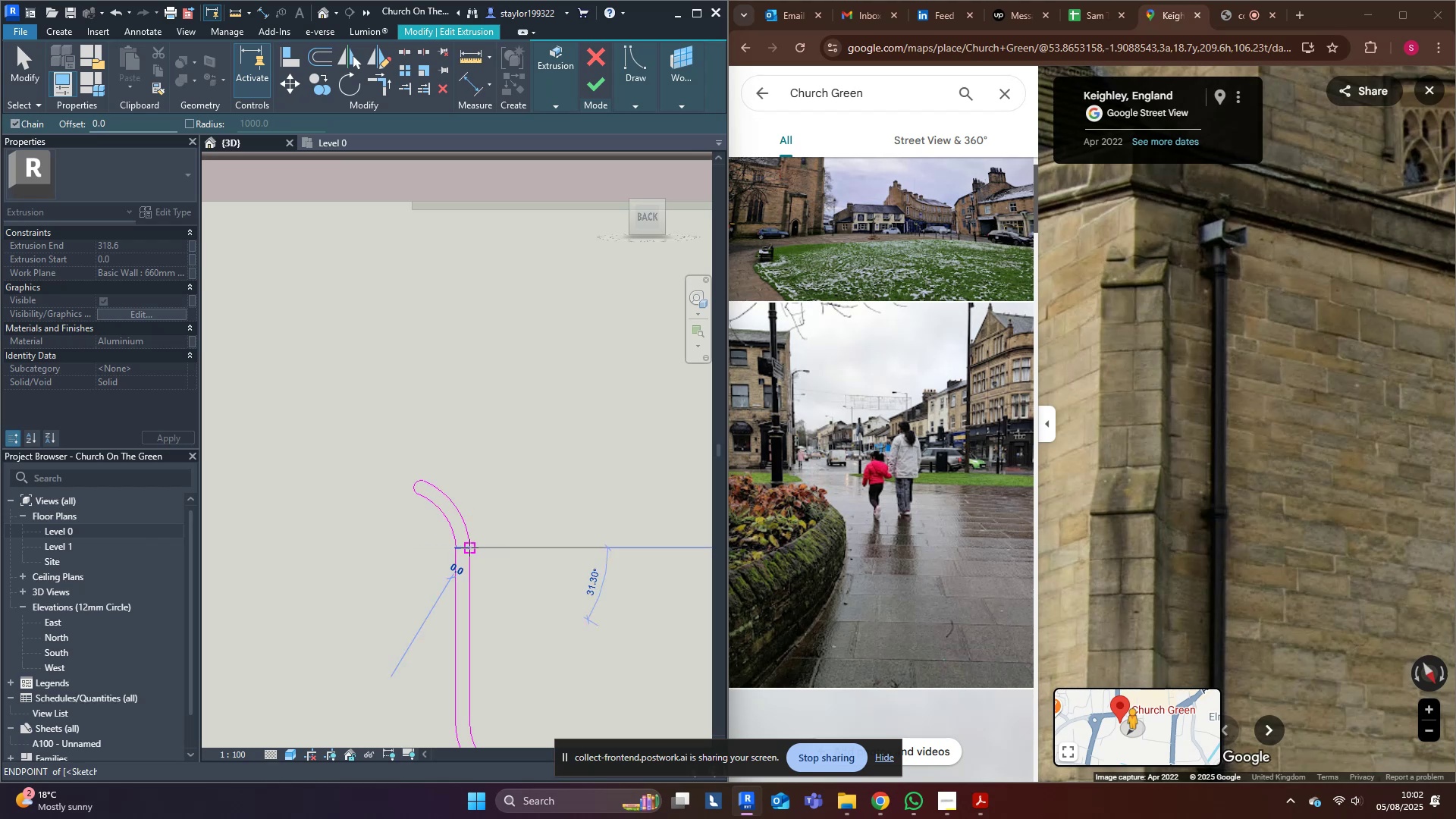 
key(Escape)
type(md[Delete]dm)
 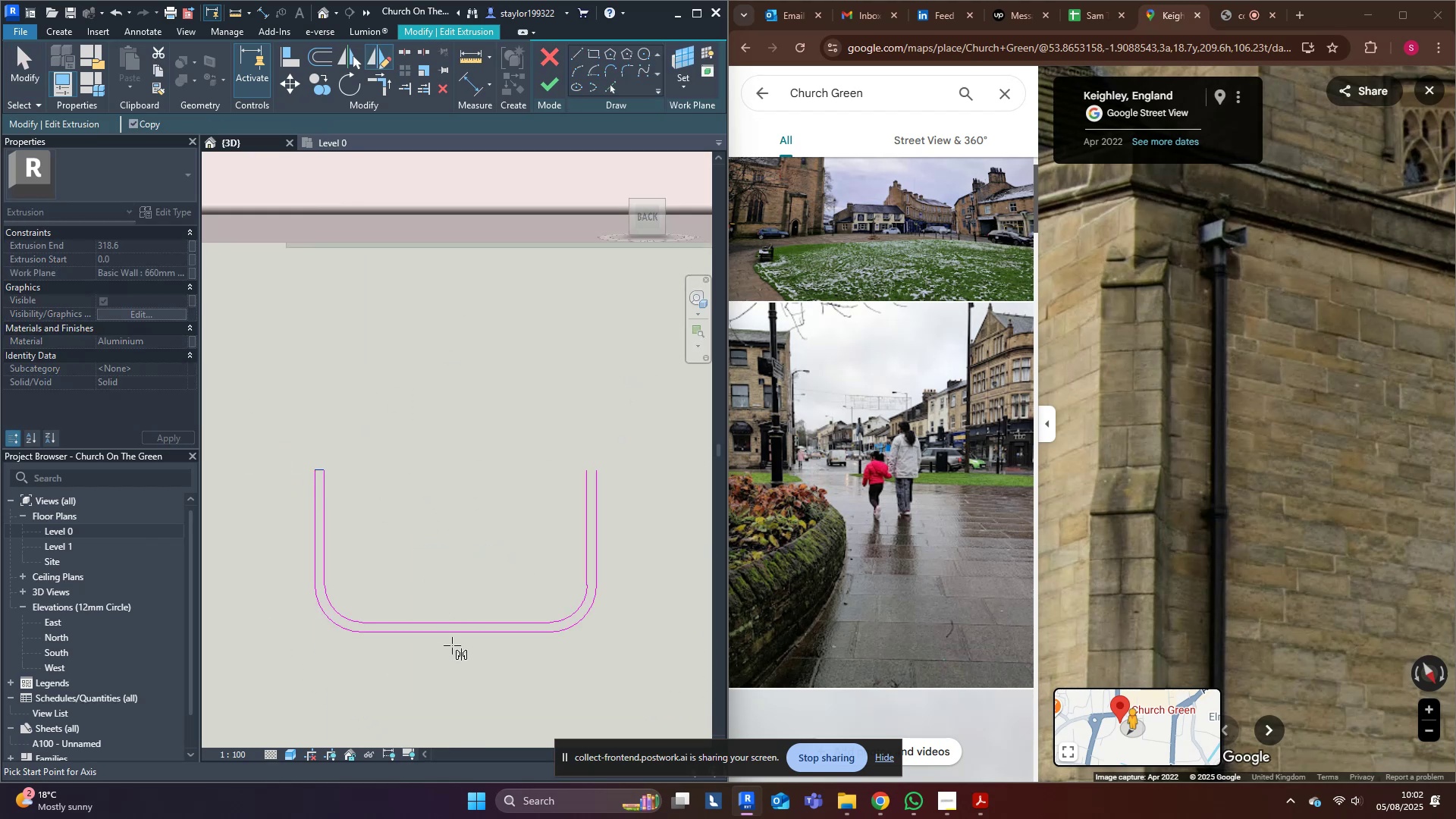 
scroll: coordinate [353, 475], scroll_direction: down, amount: 3.0
 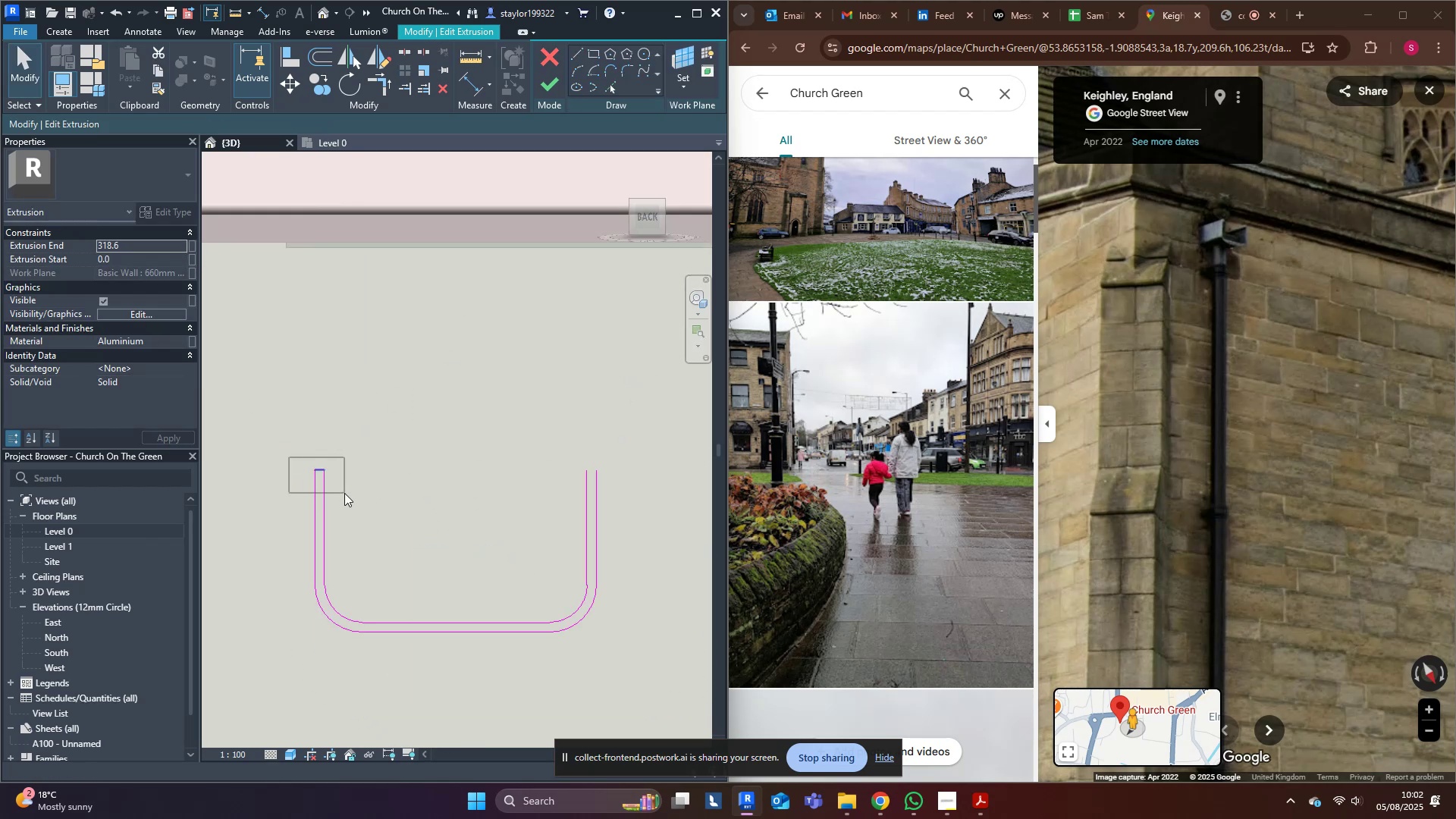 
left_click([457, 625])
 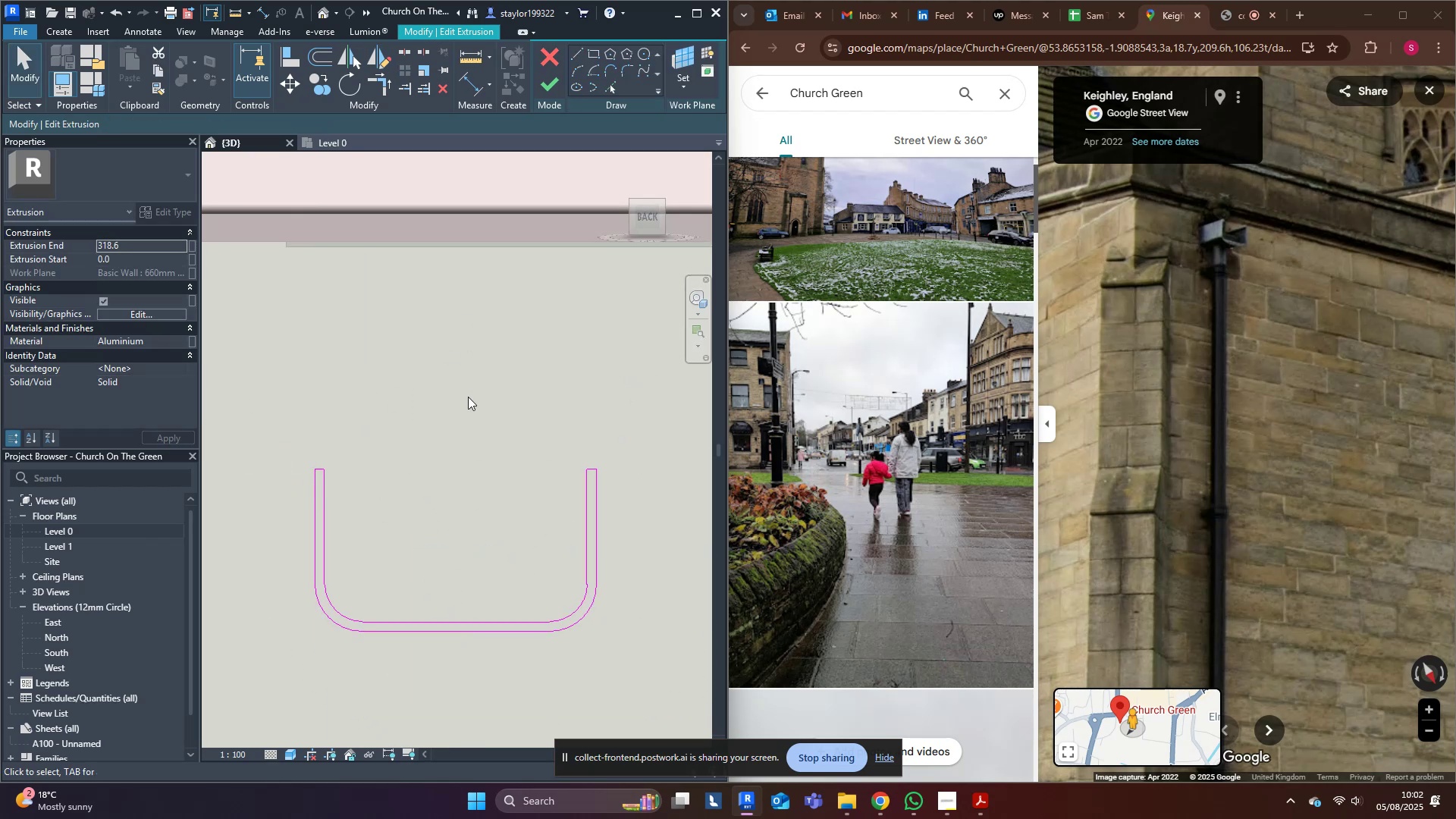 
scroll: coordinate [397, 496], scroll_direction: up, amount: 4.0
 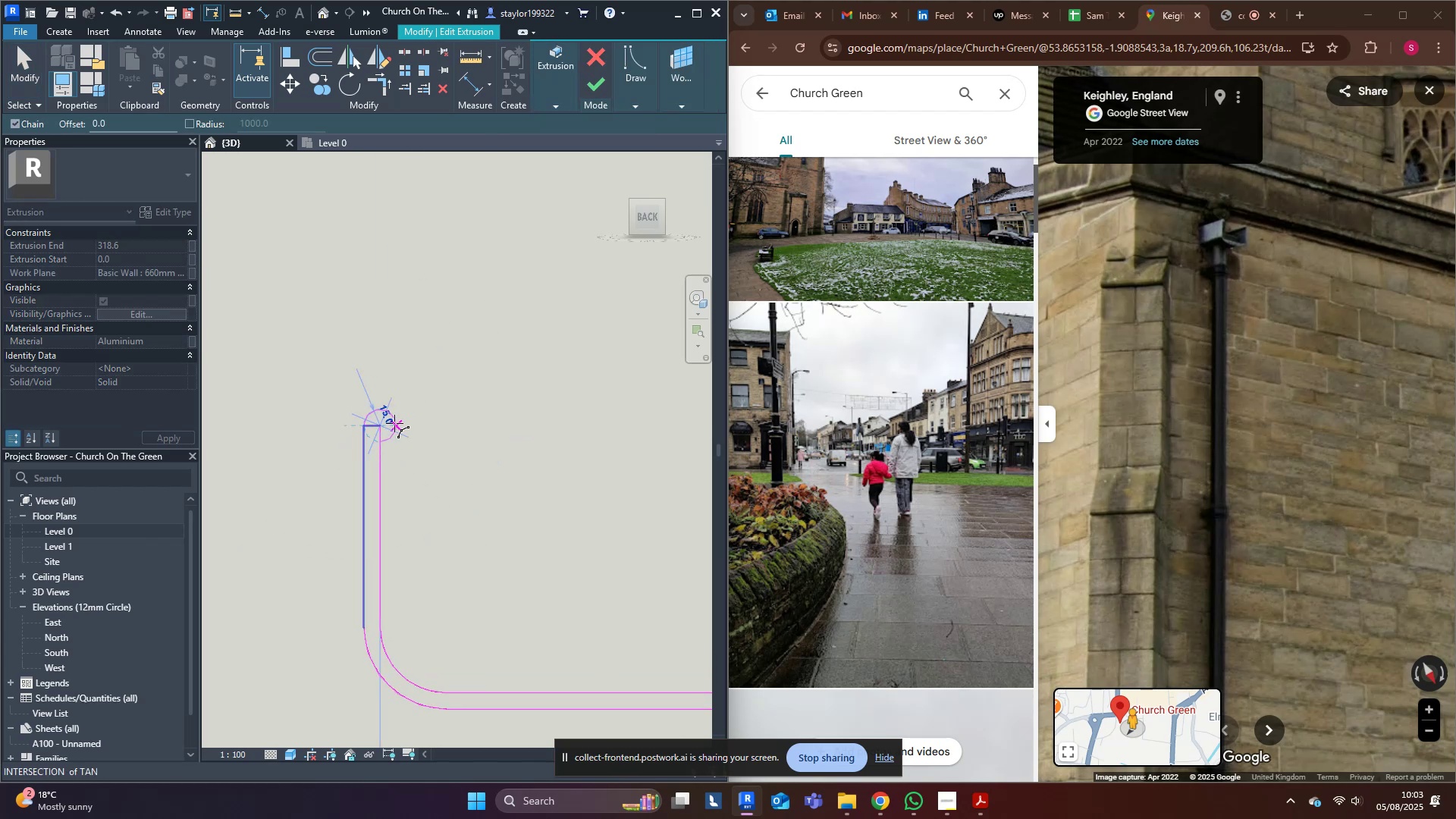 
left_click([394, 423])
 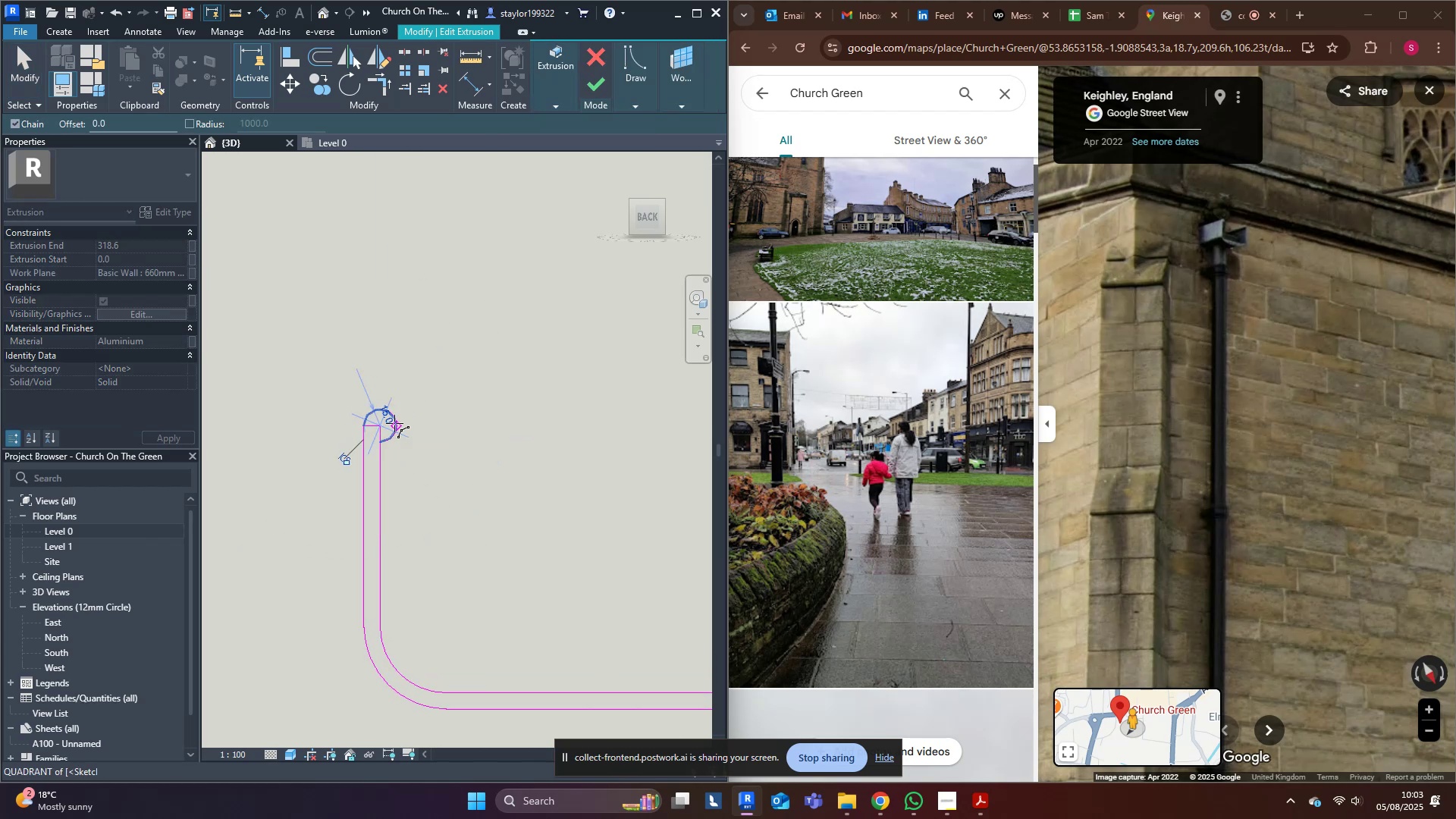 
key(Escape)
 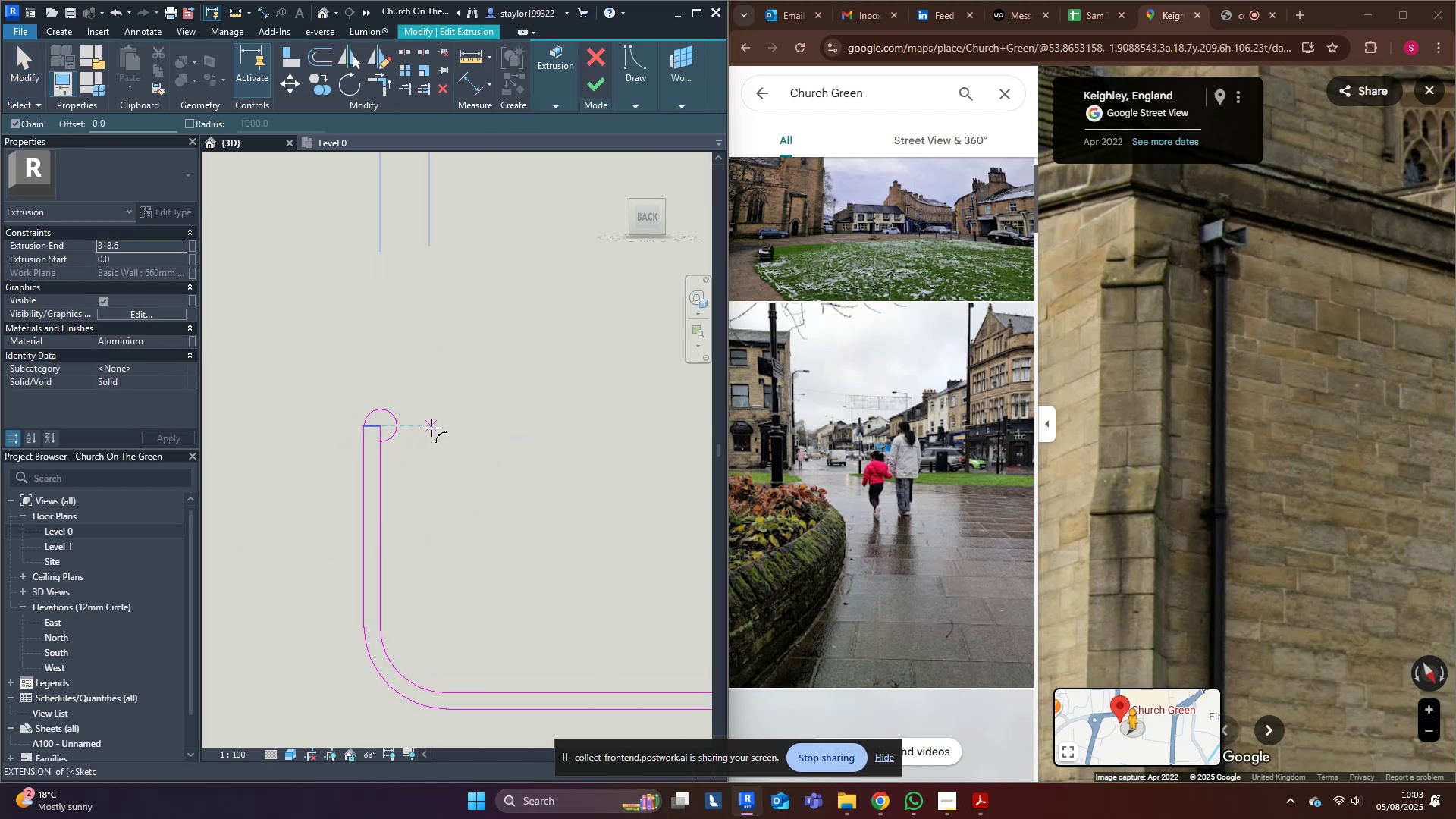 
middle_click([431, 428])
 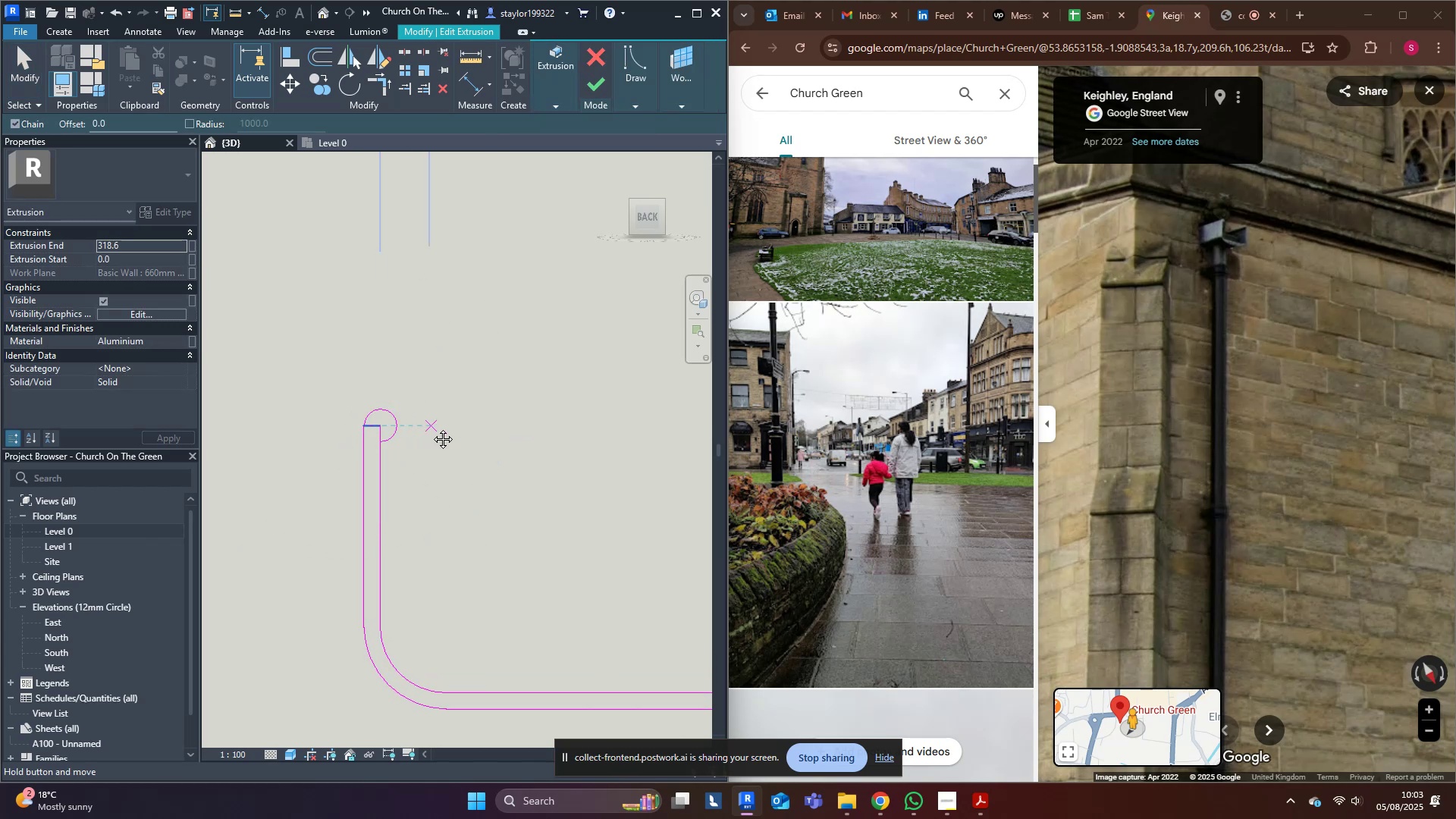 
scroll: coordinate [428, 419], scroll_direction: down, amount: 6.0
 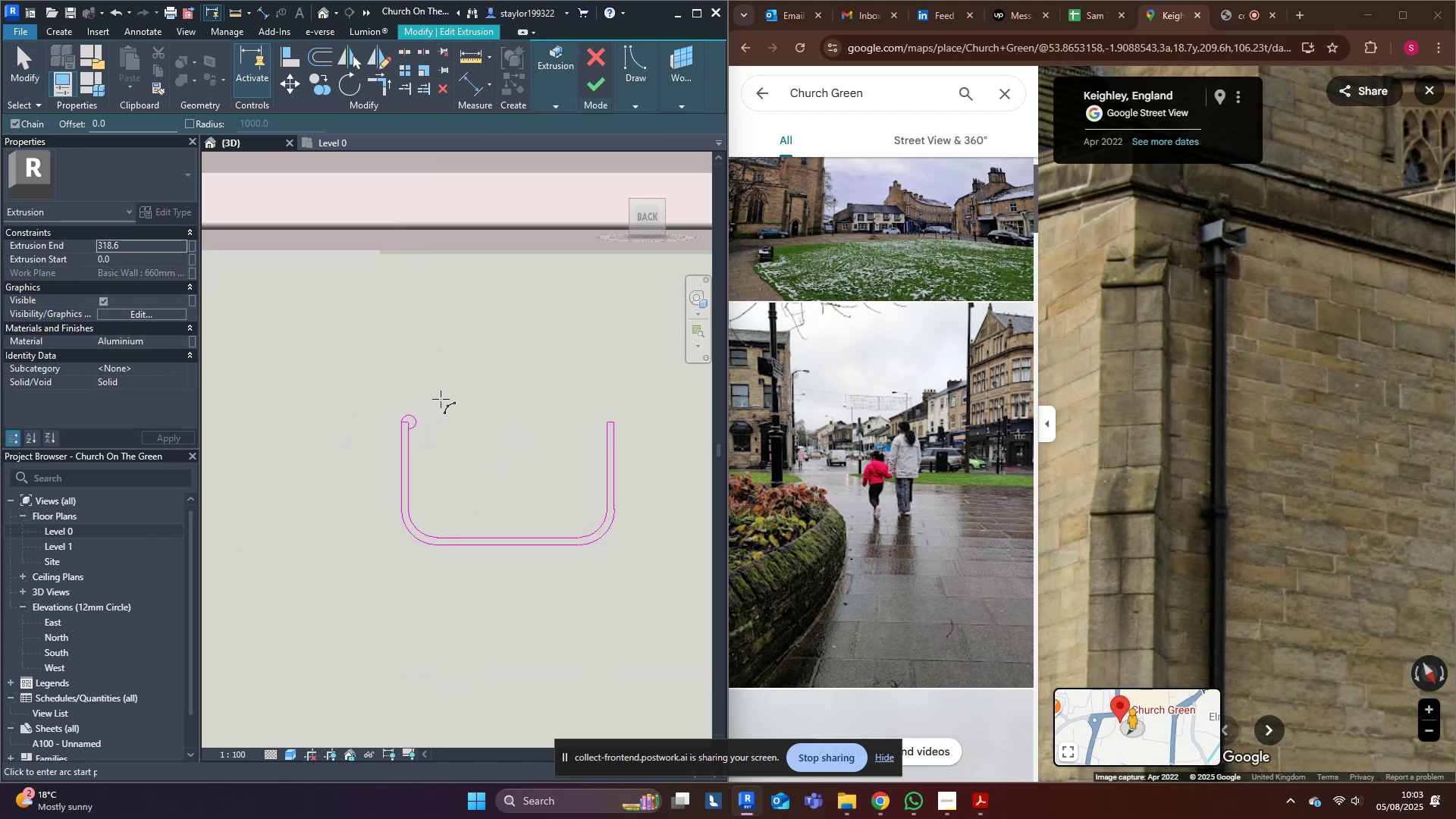 
hold_key(key=M, duration=6.09)
 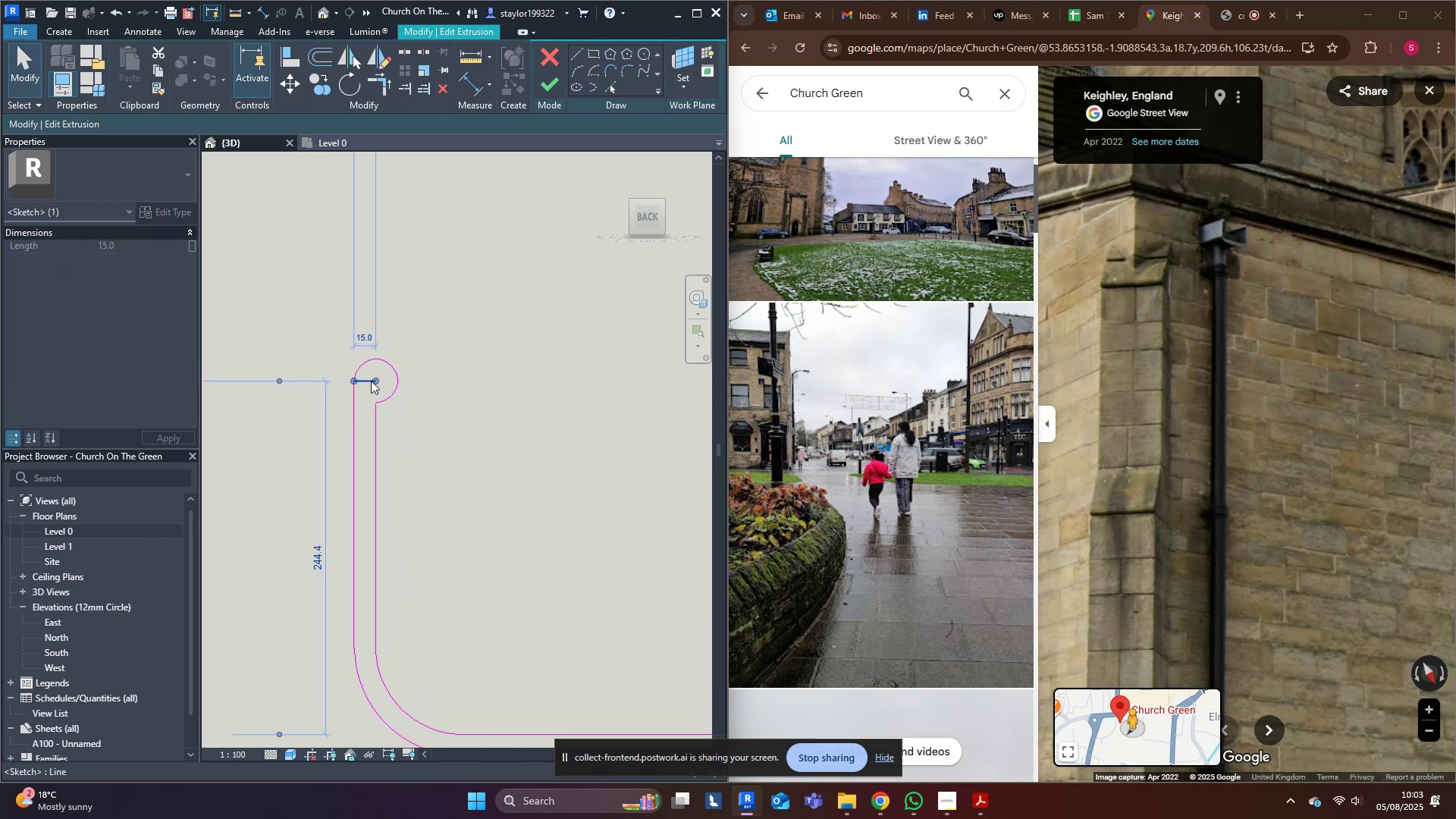 
type(dd)
key(Escape)
key(Escape)
key(Escape)
type([Delete])
 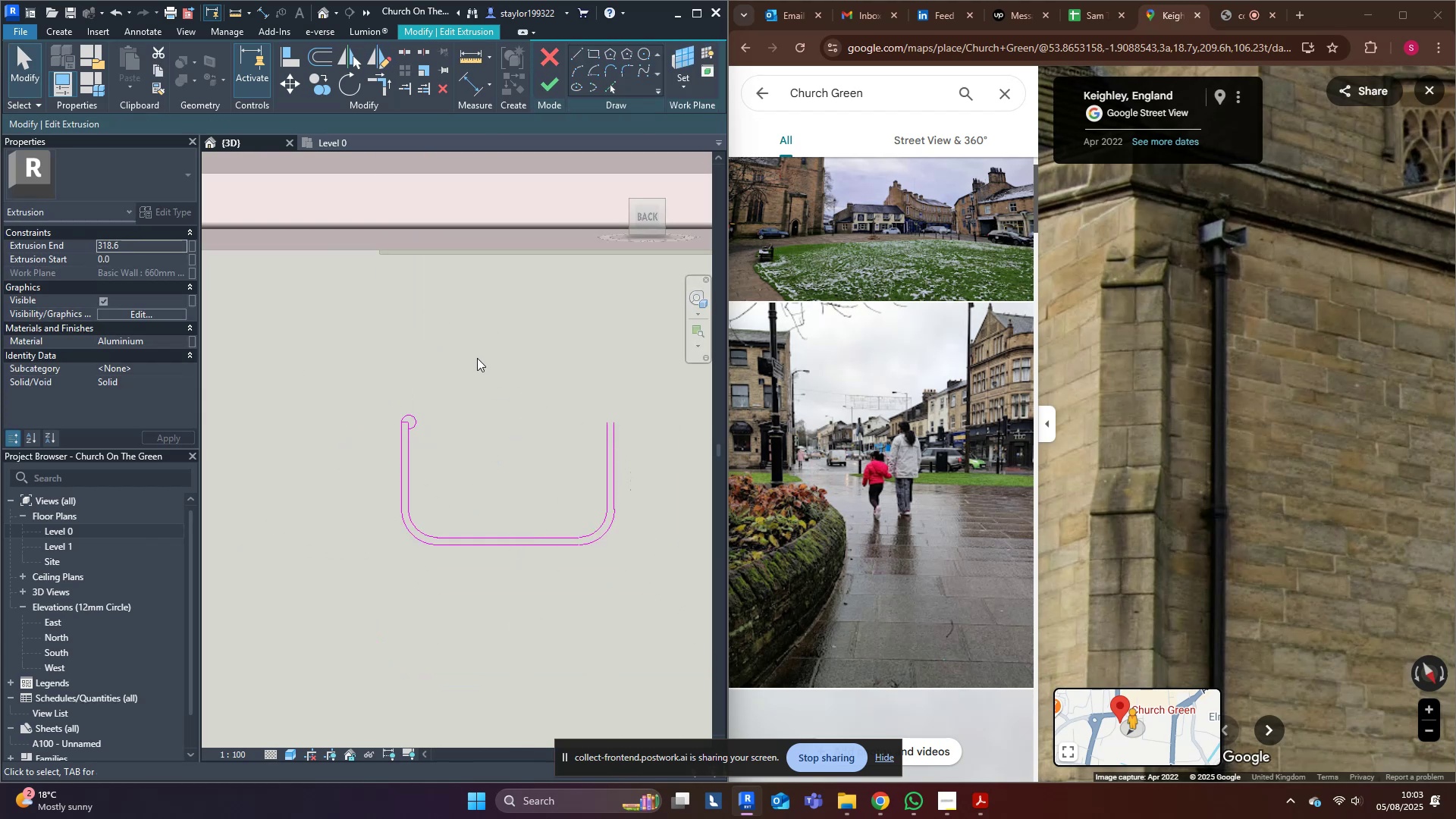 
left_click([477, 358])
 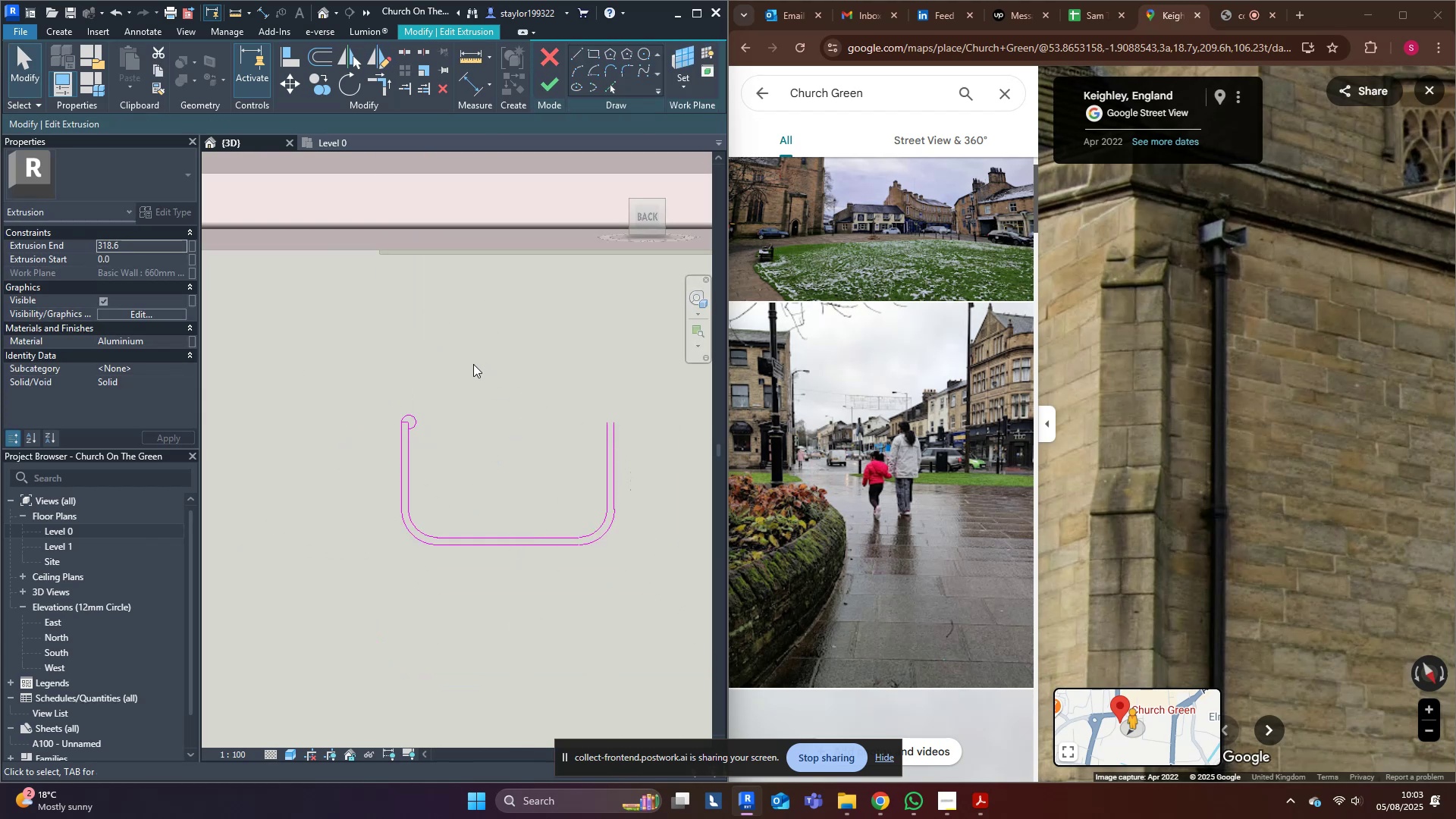 
scroll: coordinate [408, 445], scroll_direction: up, amount: 8.0
 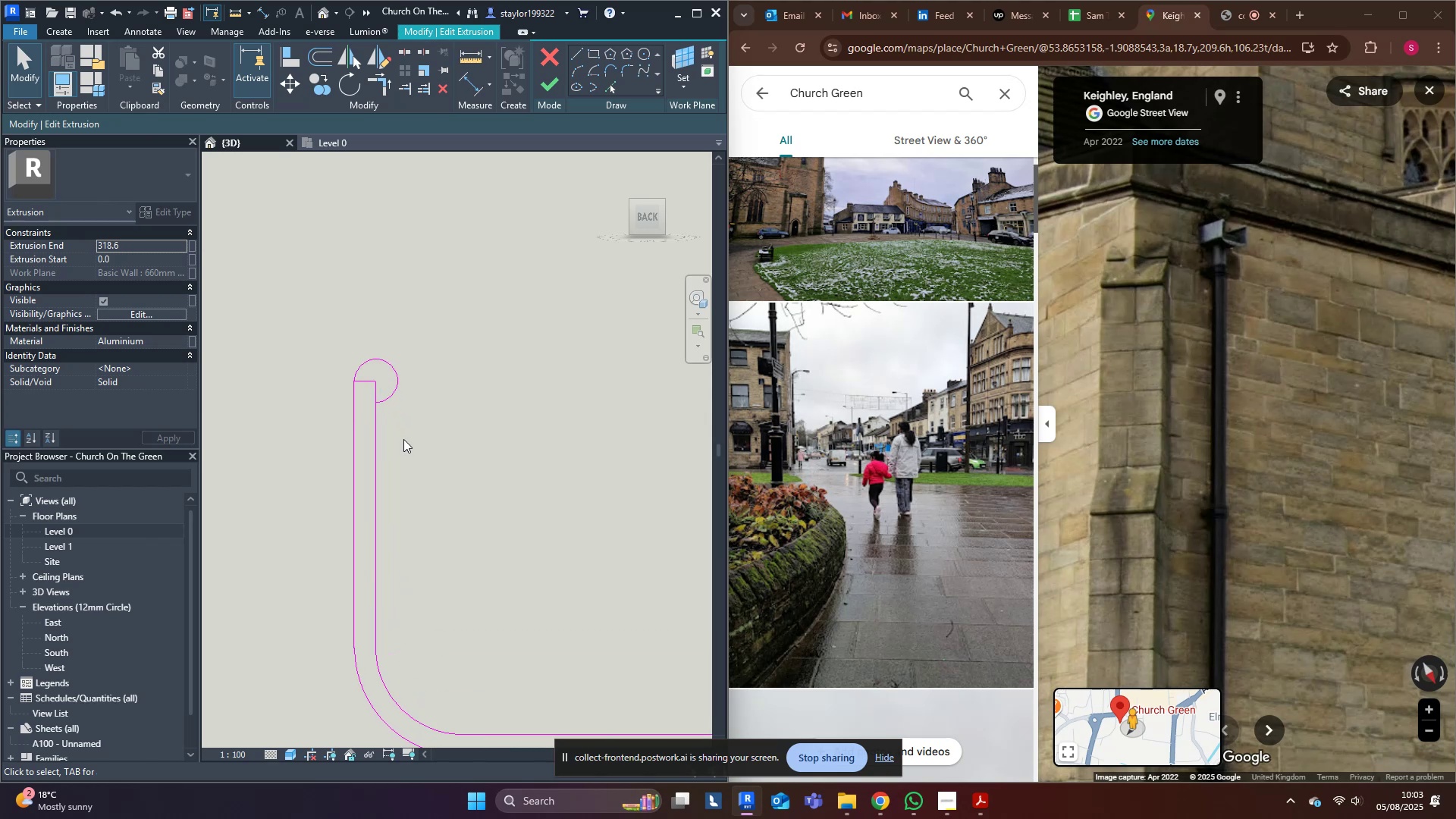 
type(tr)
 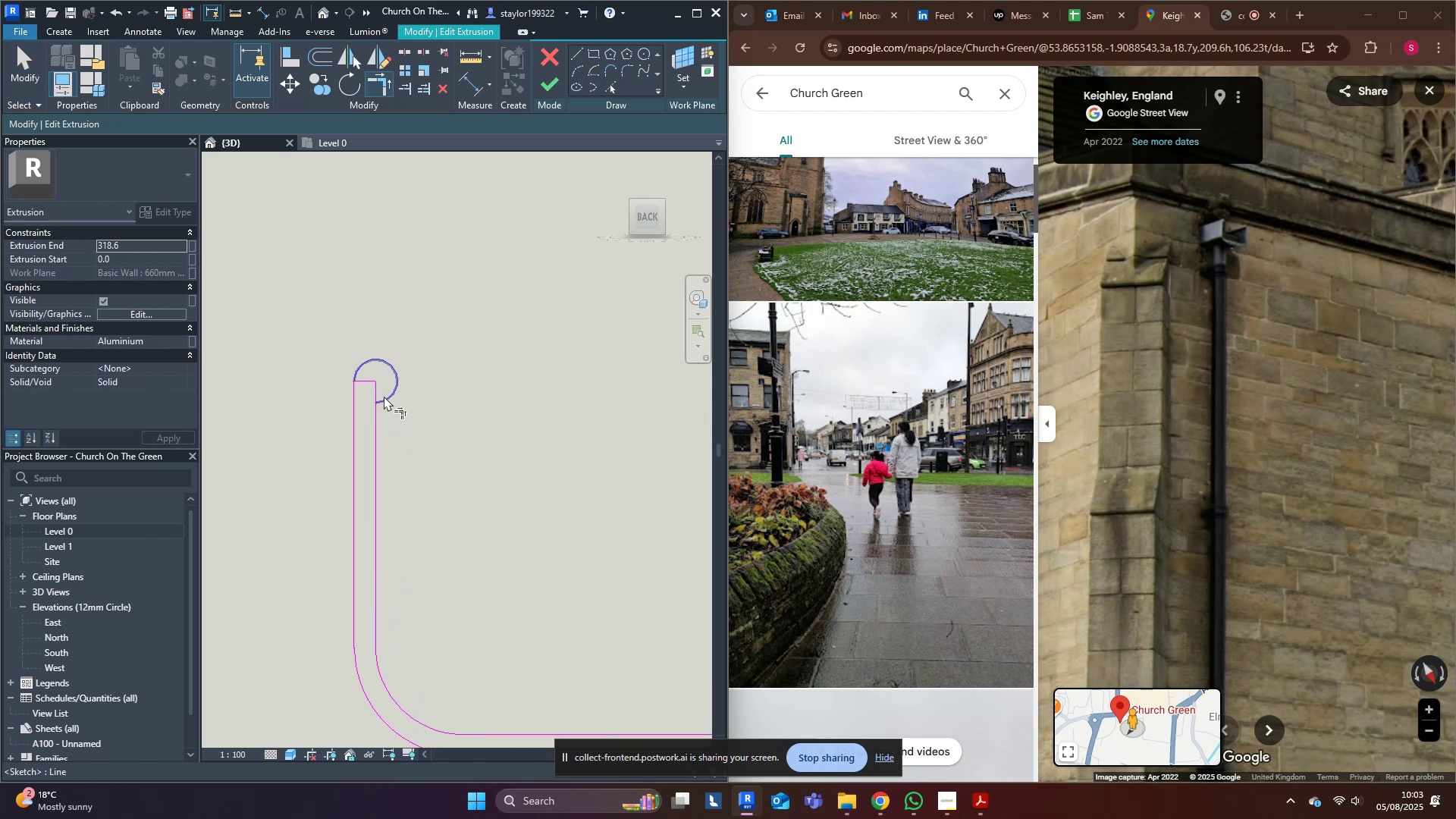 
left_click([384, 396])
 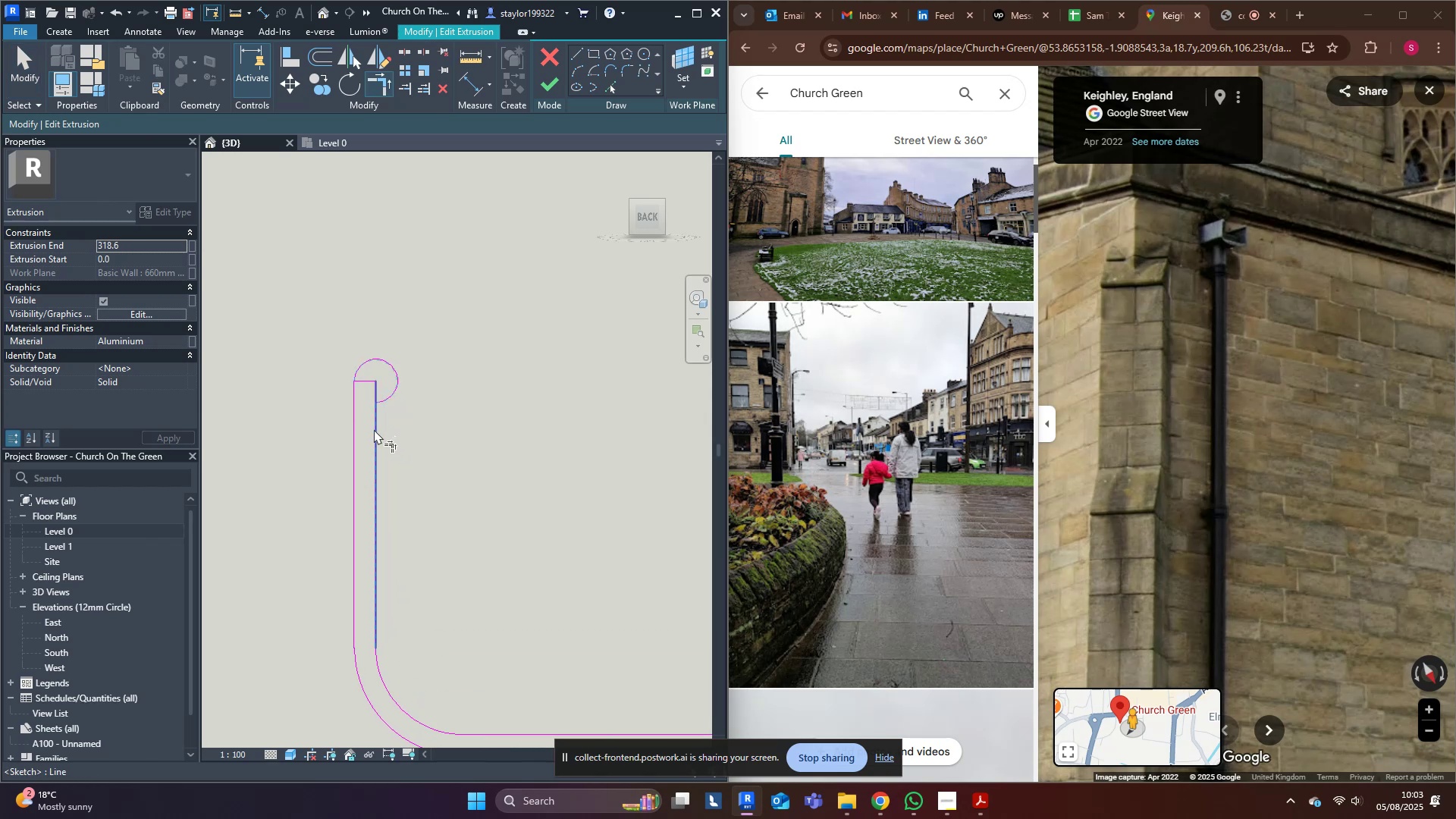 
double_click([372, 431])
 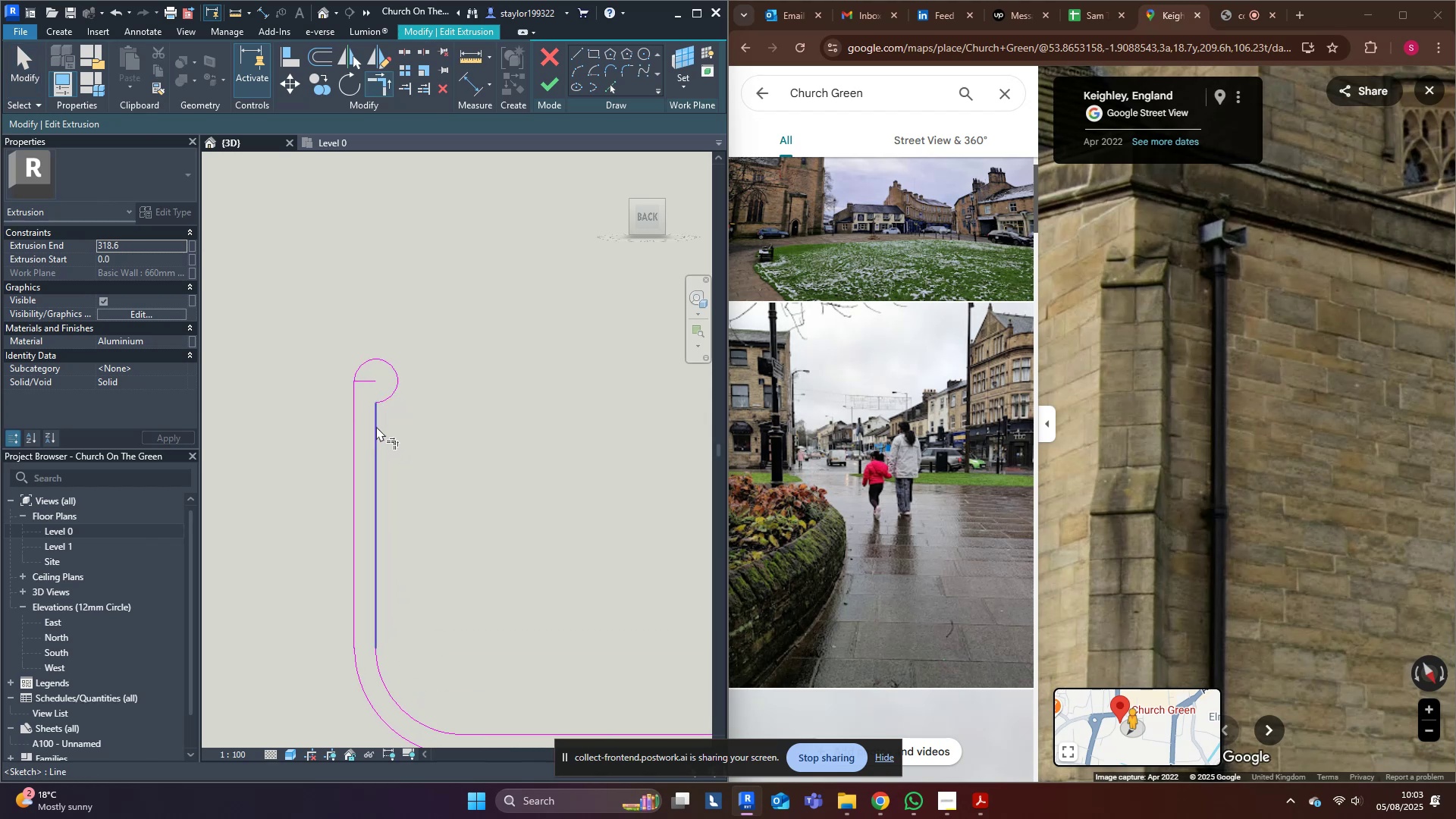 
key(D)
 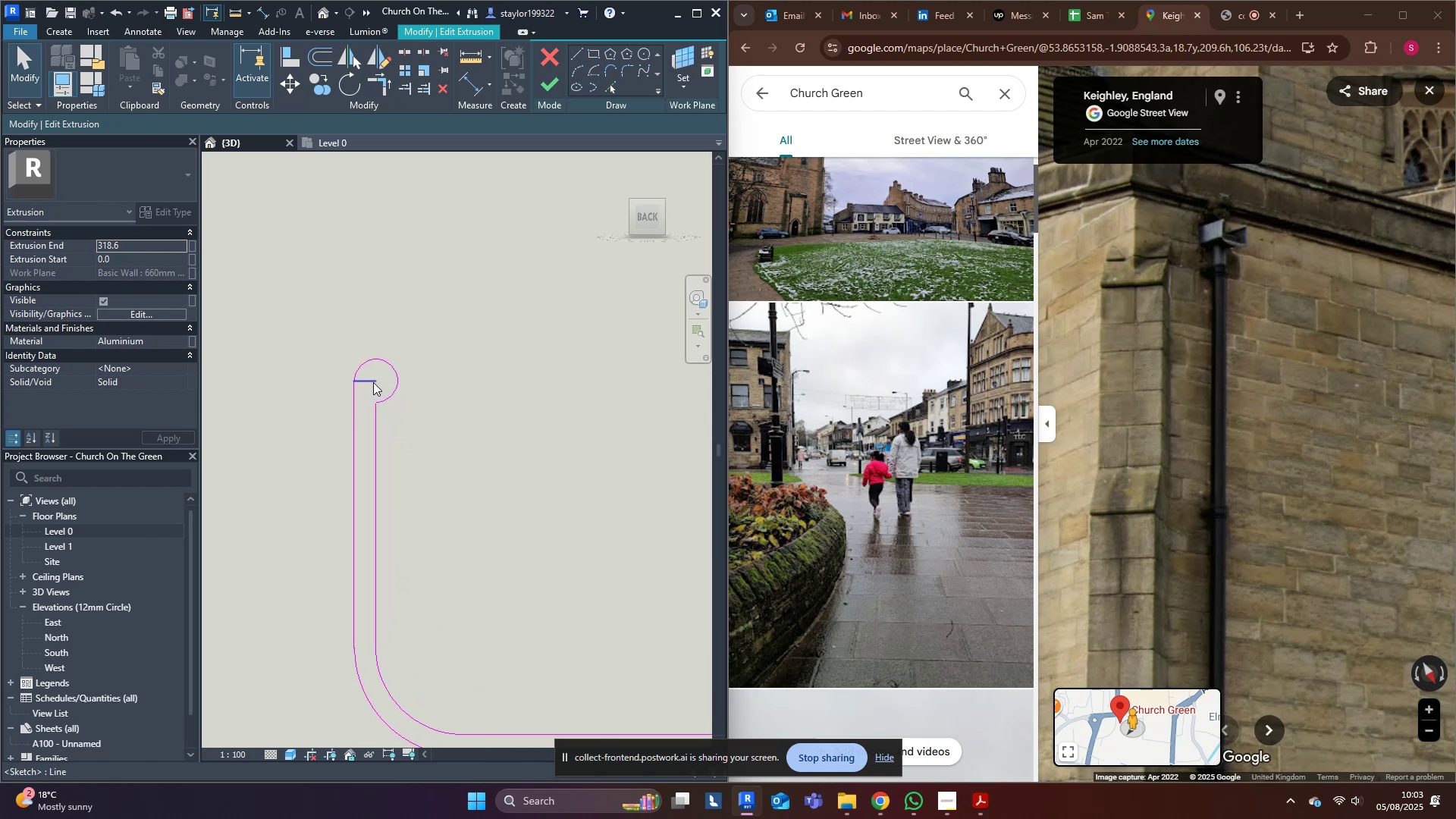 
left_click([371, 381])
 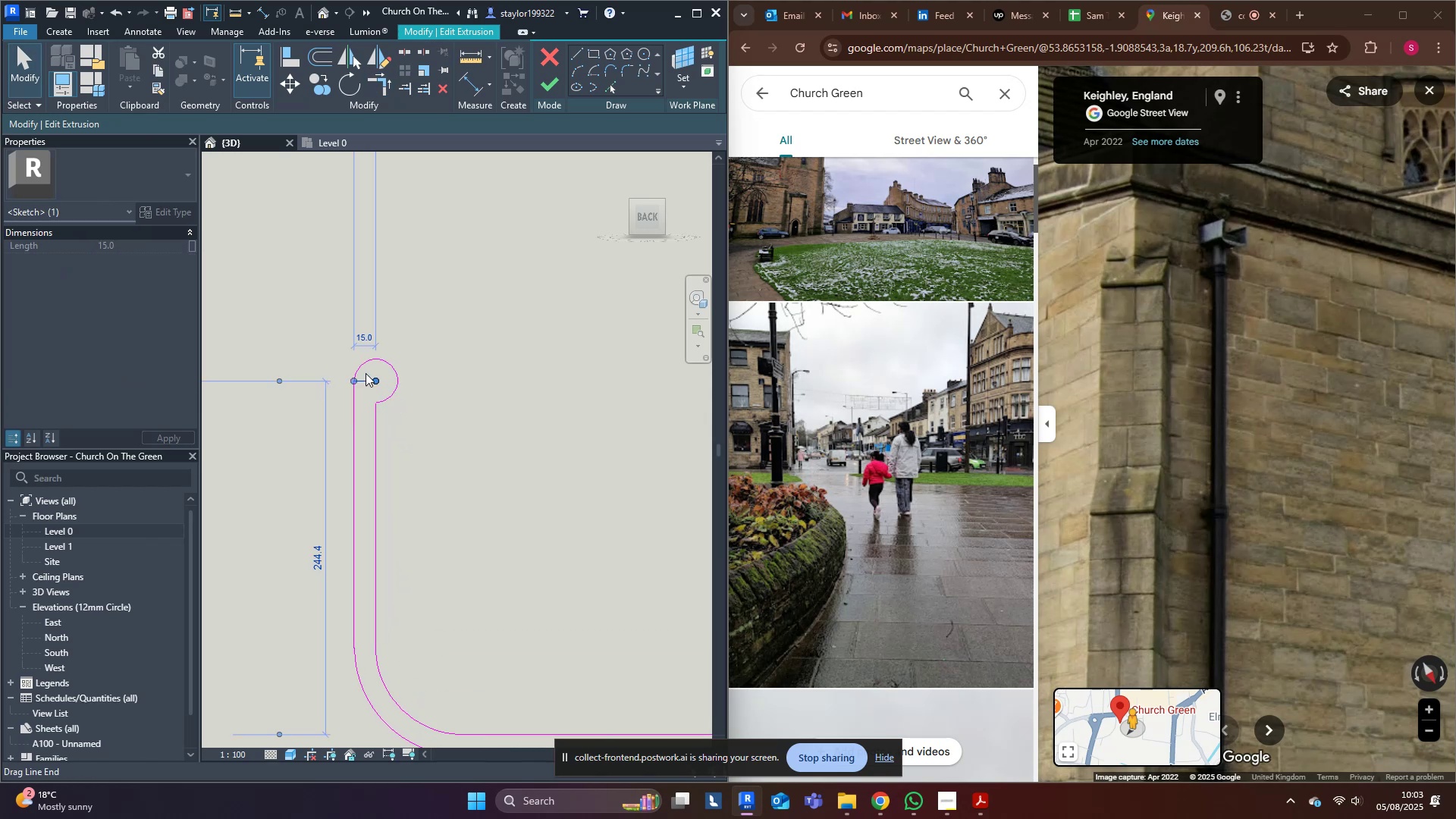 
type([Delete]dm)
 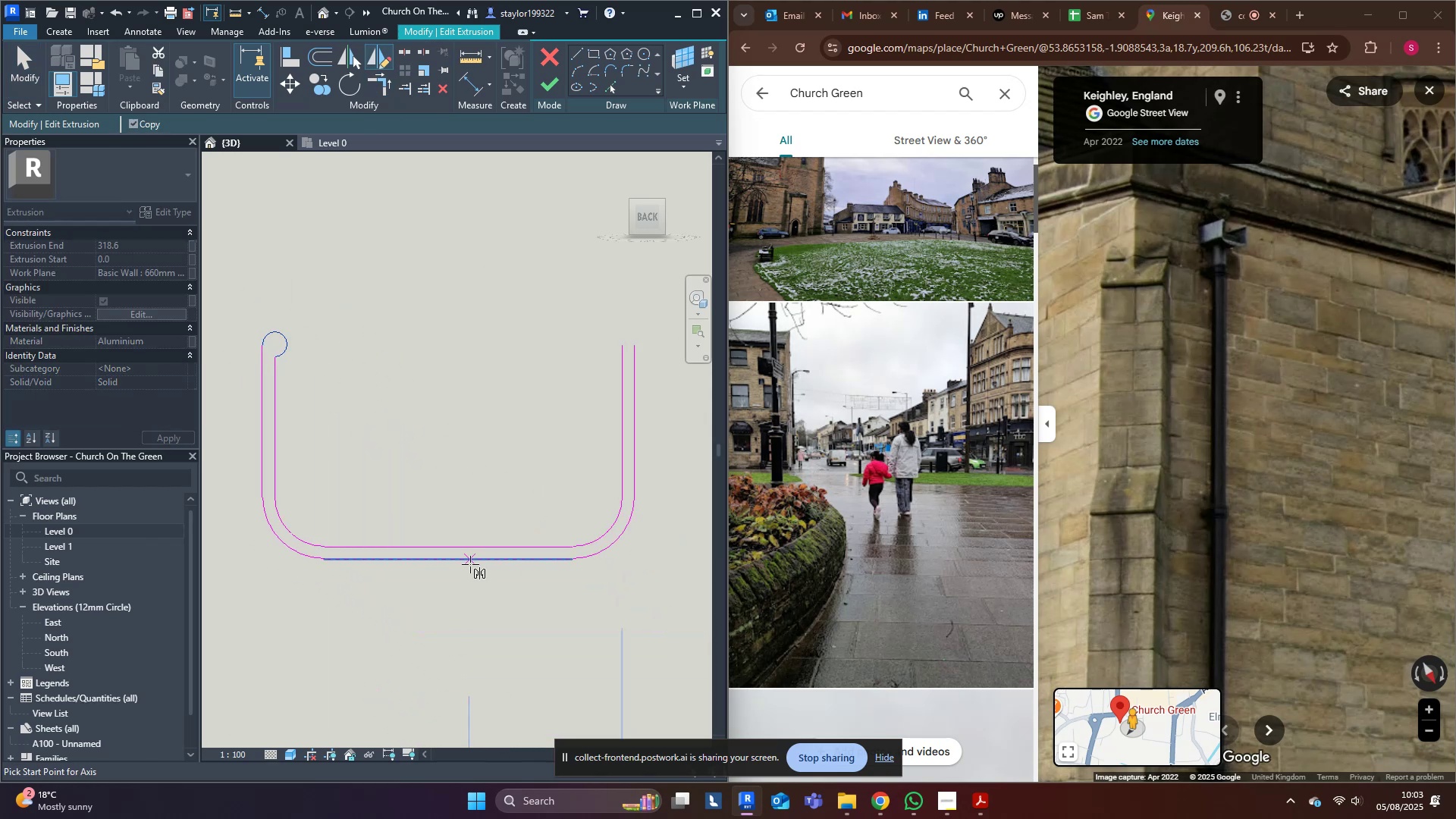 
scroll: coordinate [372, 410], scroll_direction: down, amount: 4.0
 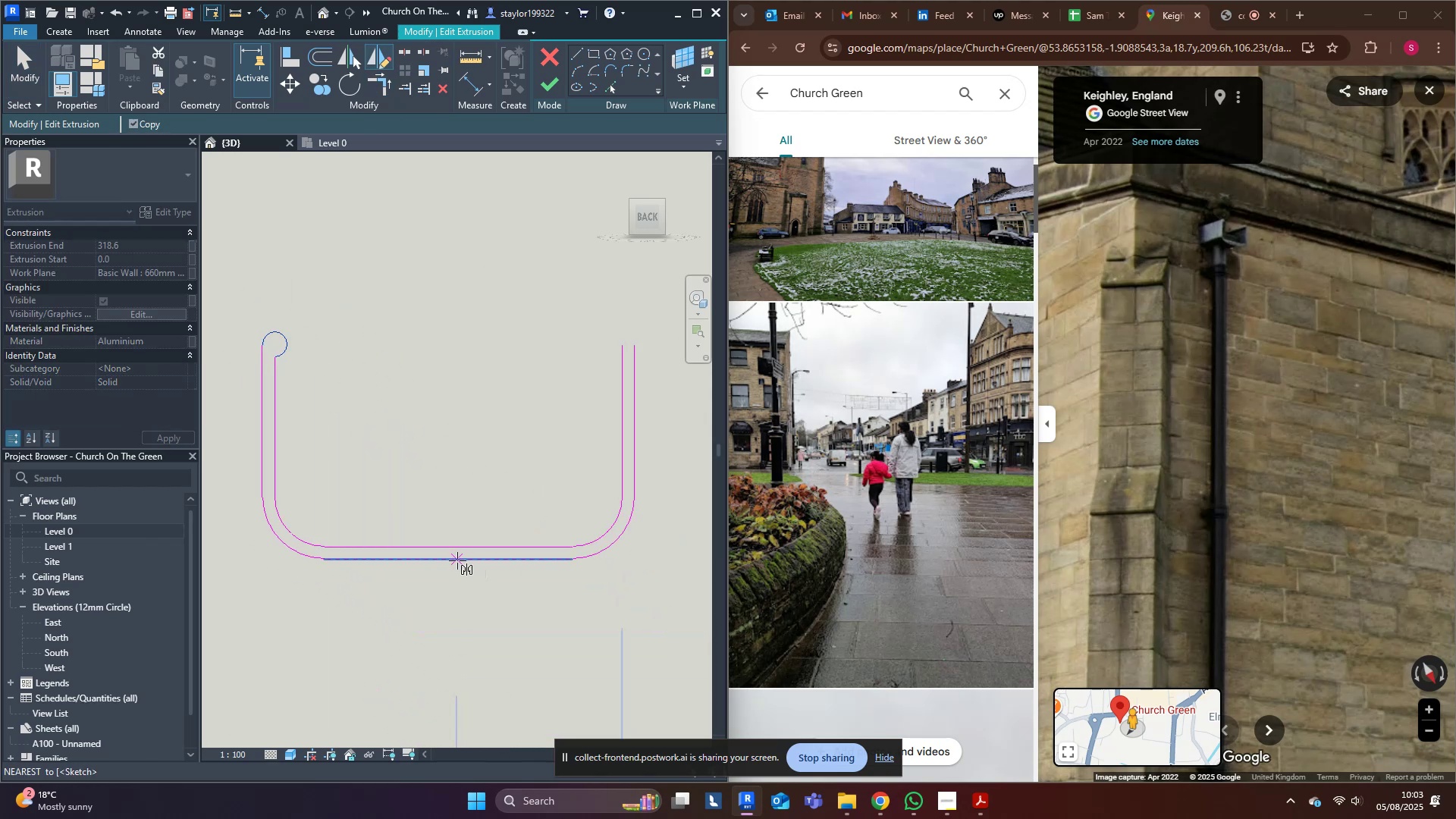 
left_click([451, 560])
 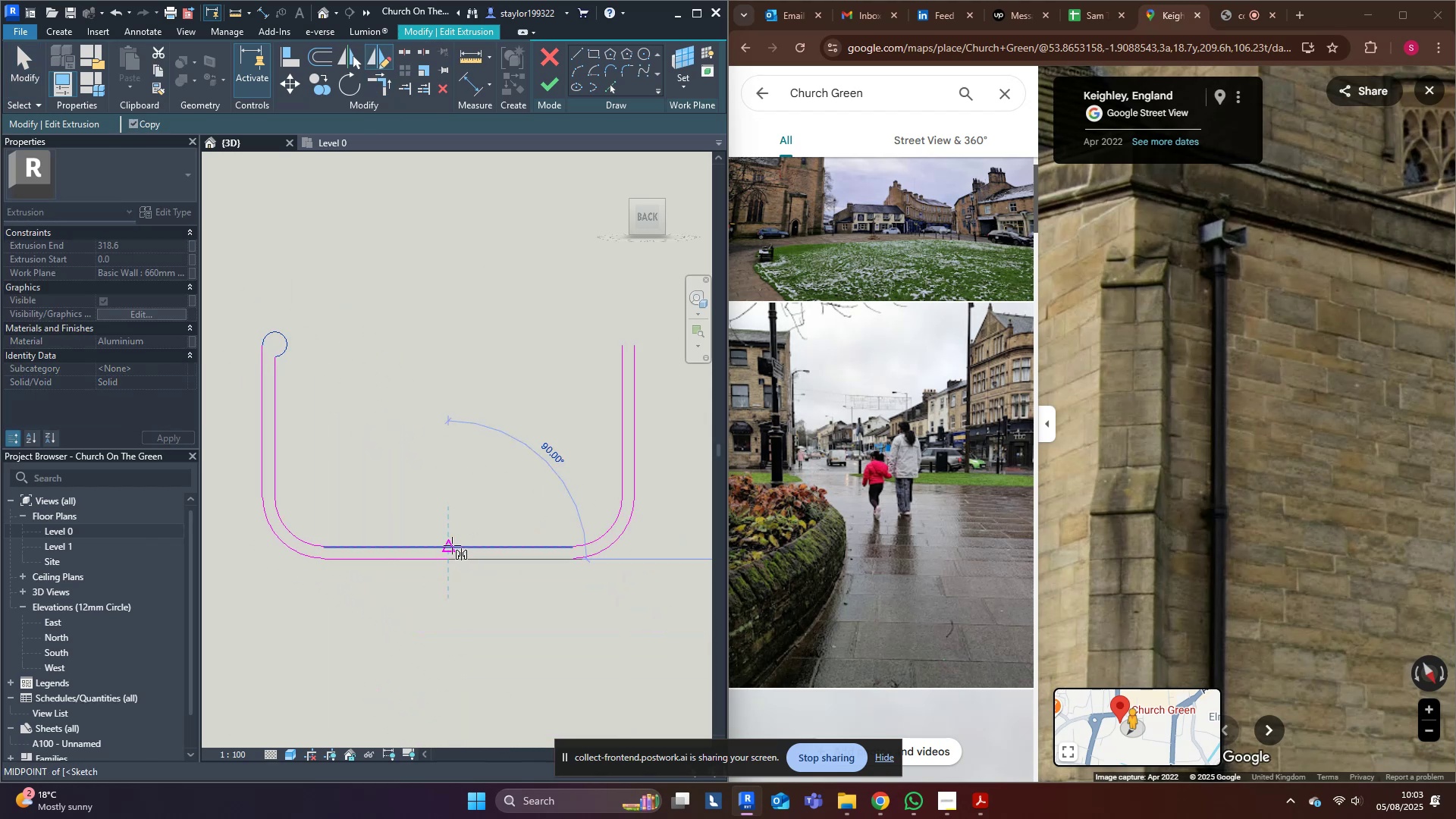 
left_click([452, 545])
 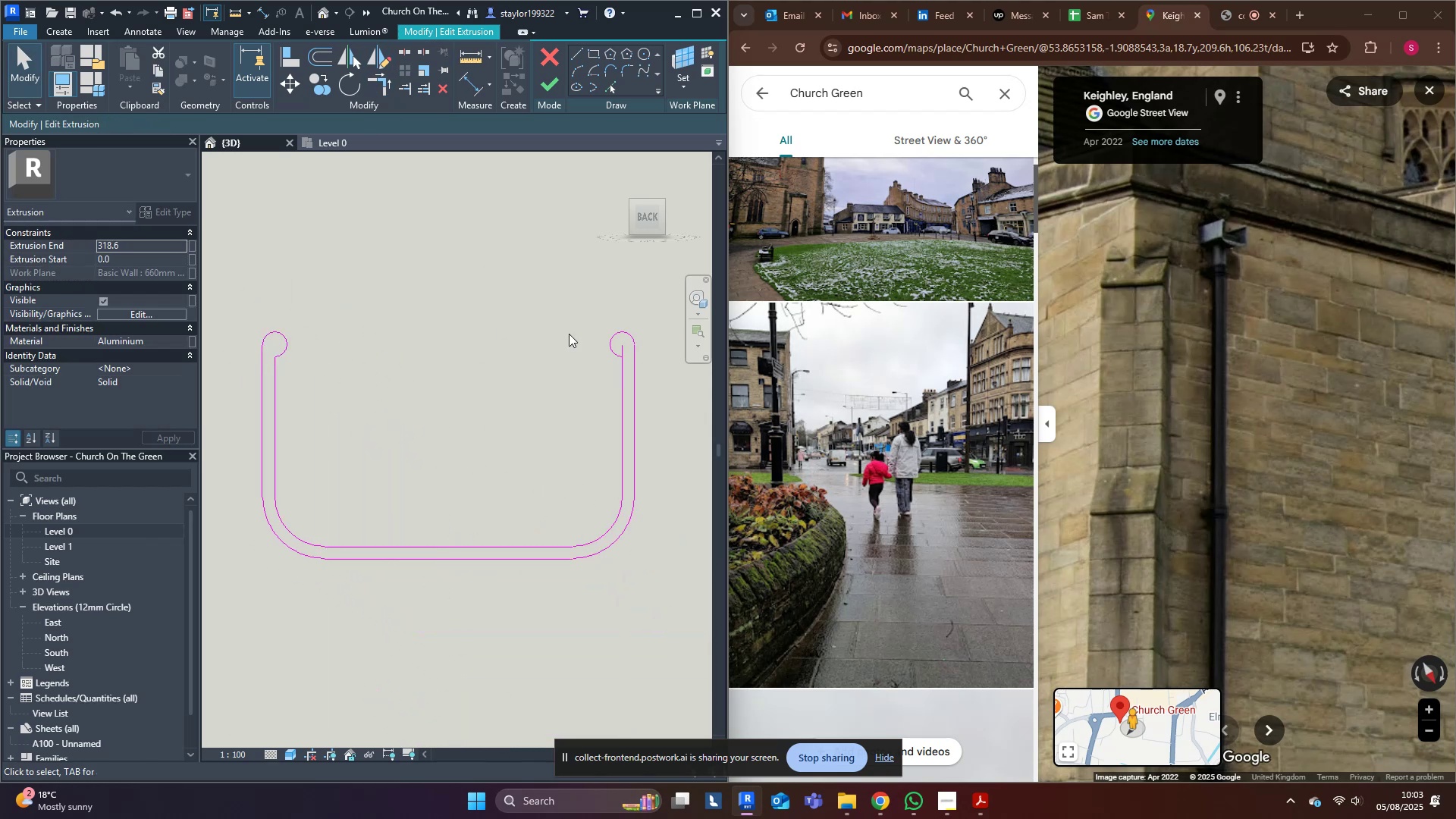 
type(trmd)
 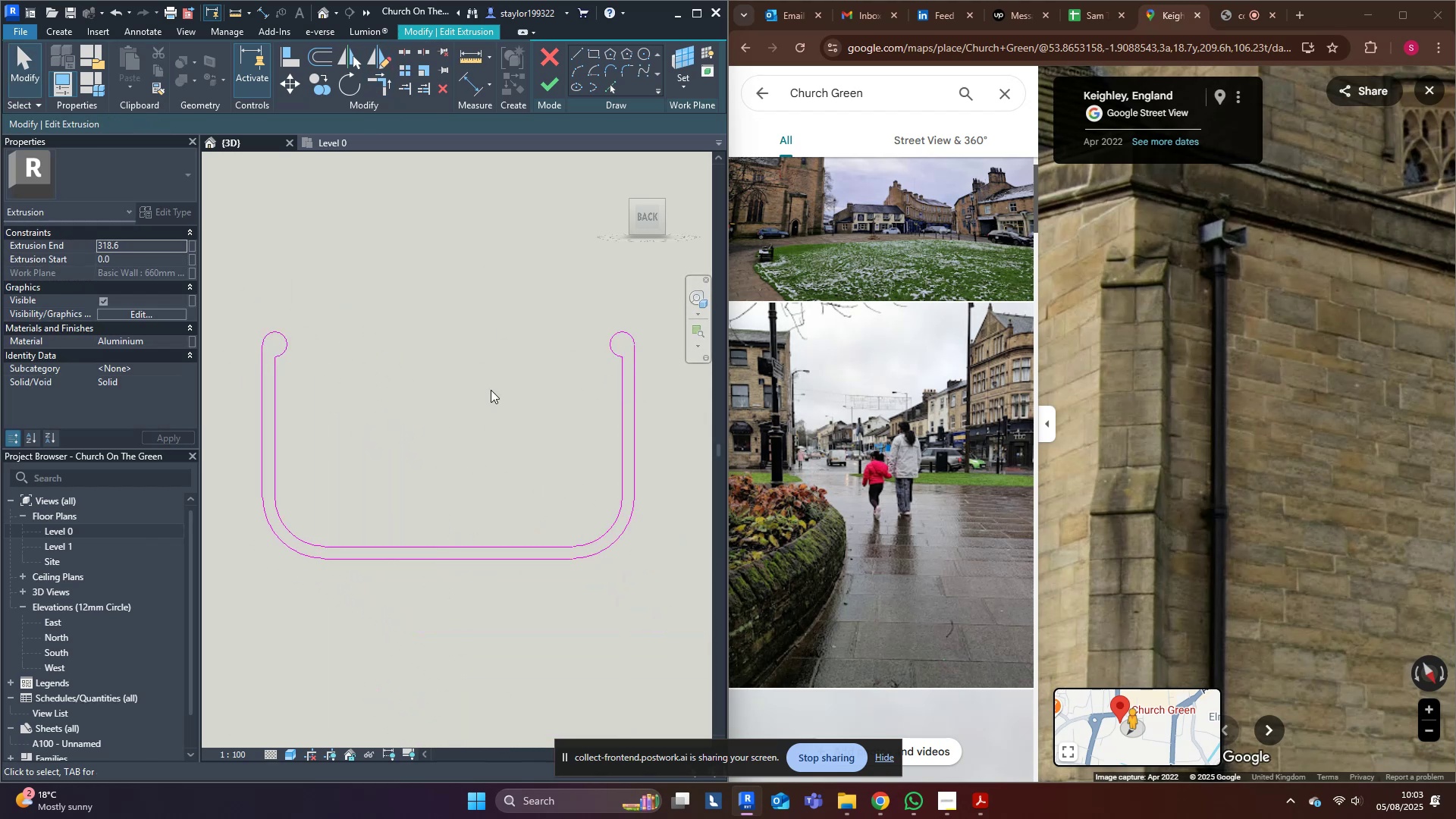 
left_click([486, 391])
 